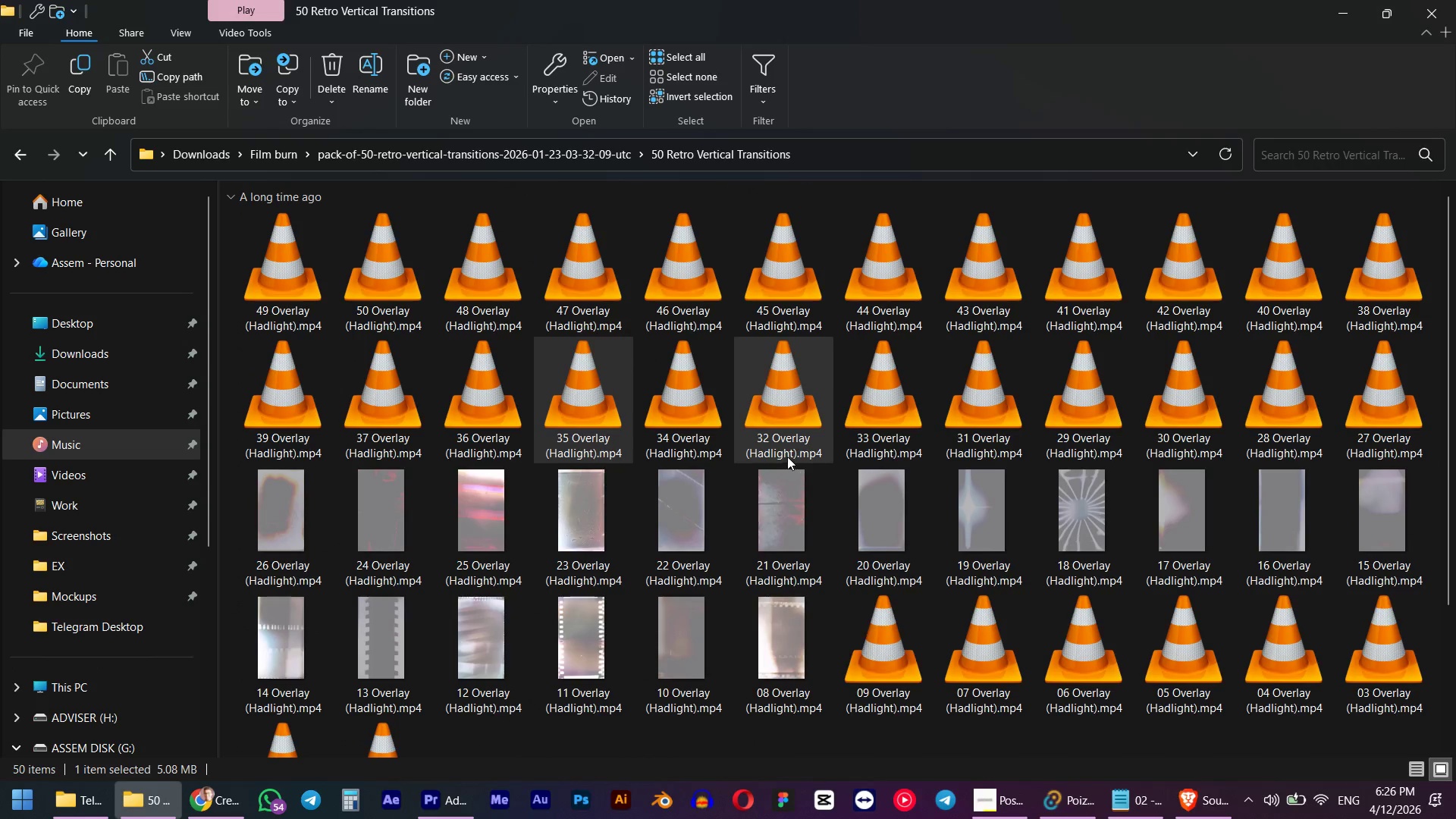 
double_click([615, 650])
 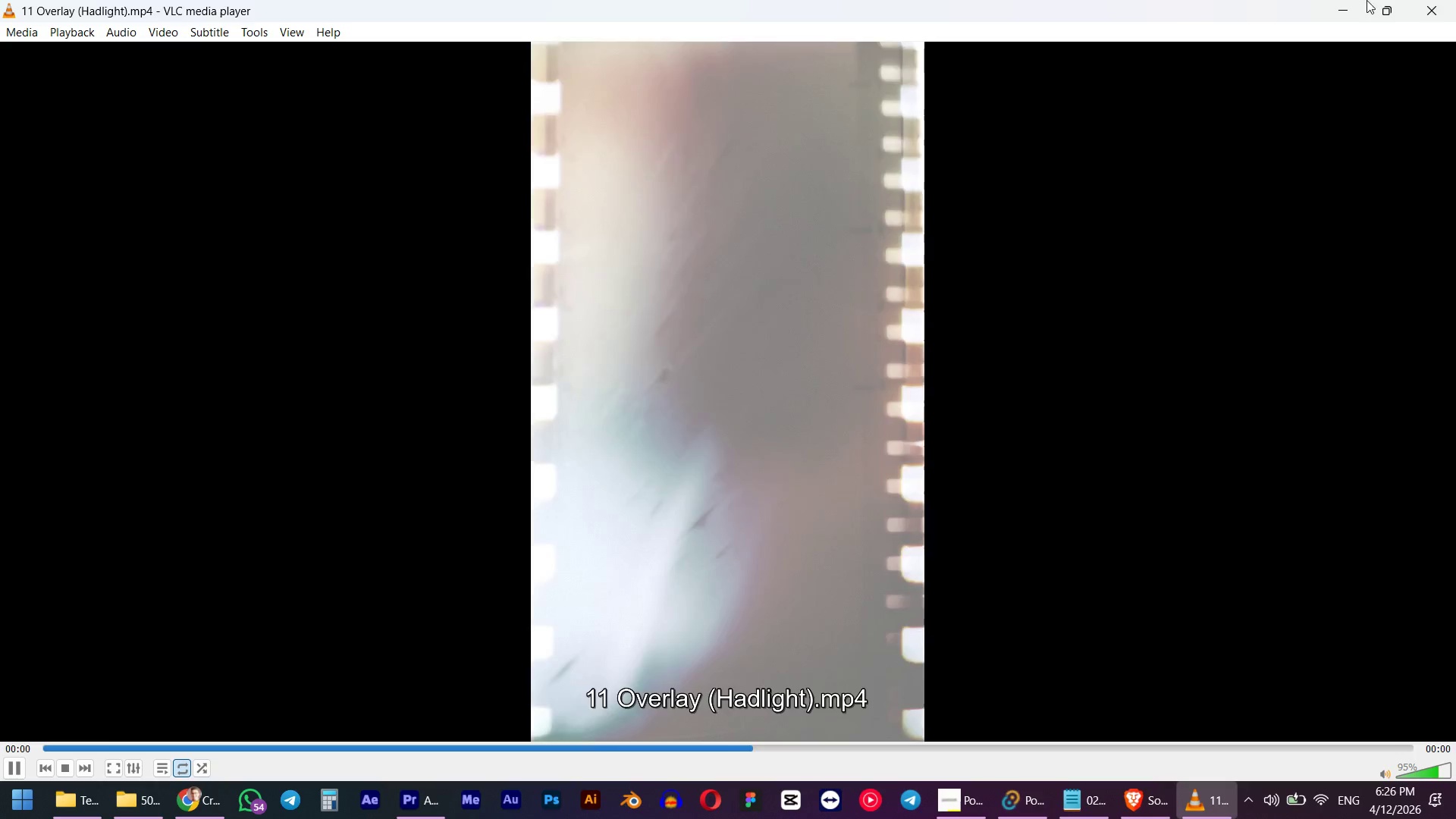 
left_click([1455, 0])
 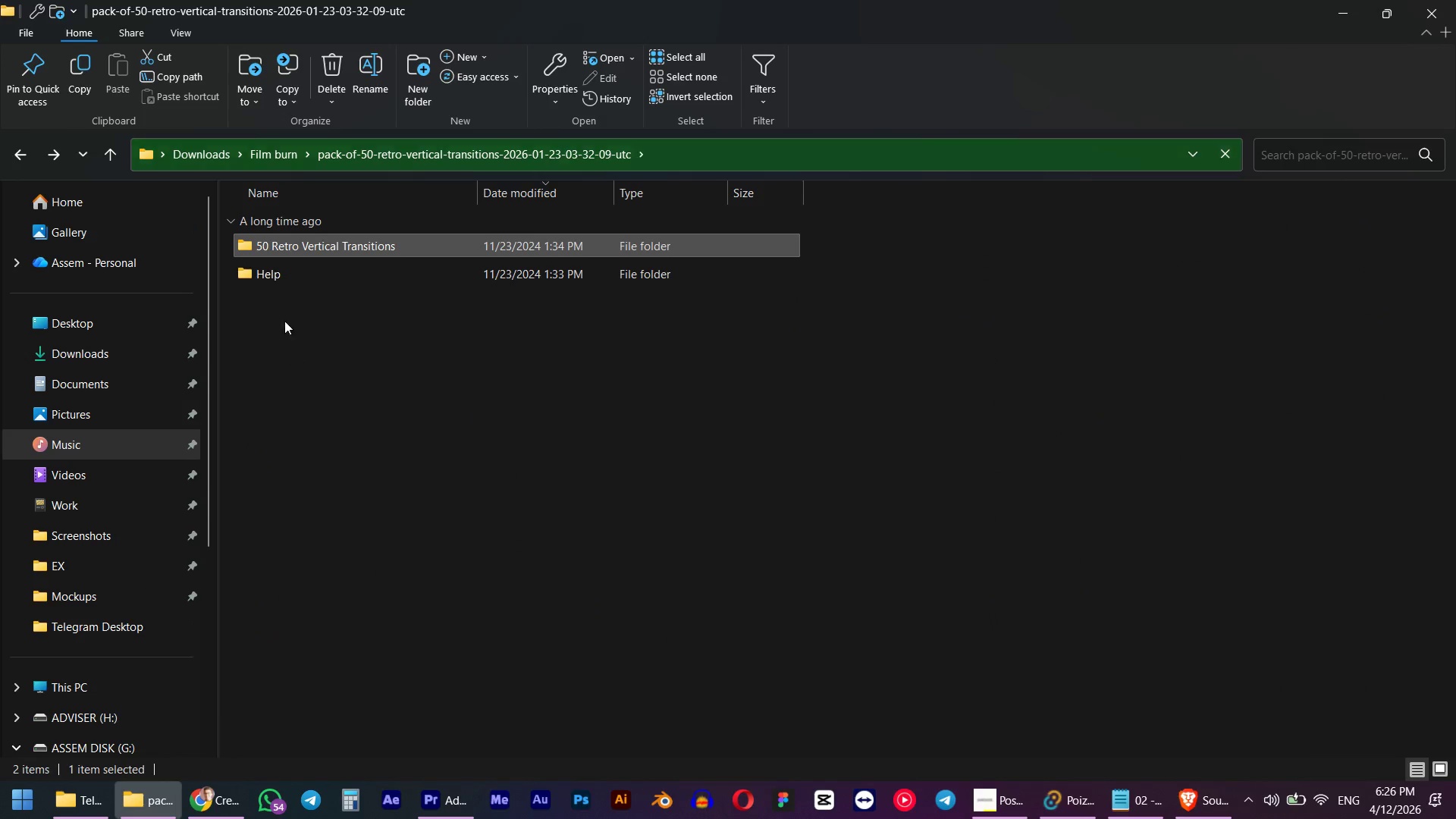 
left_click([278, 268])
 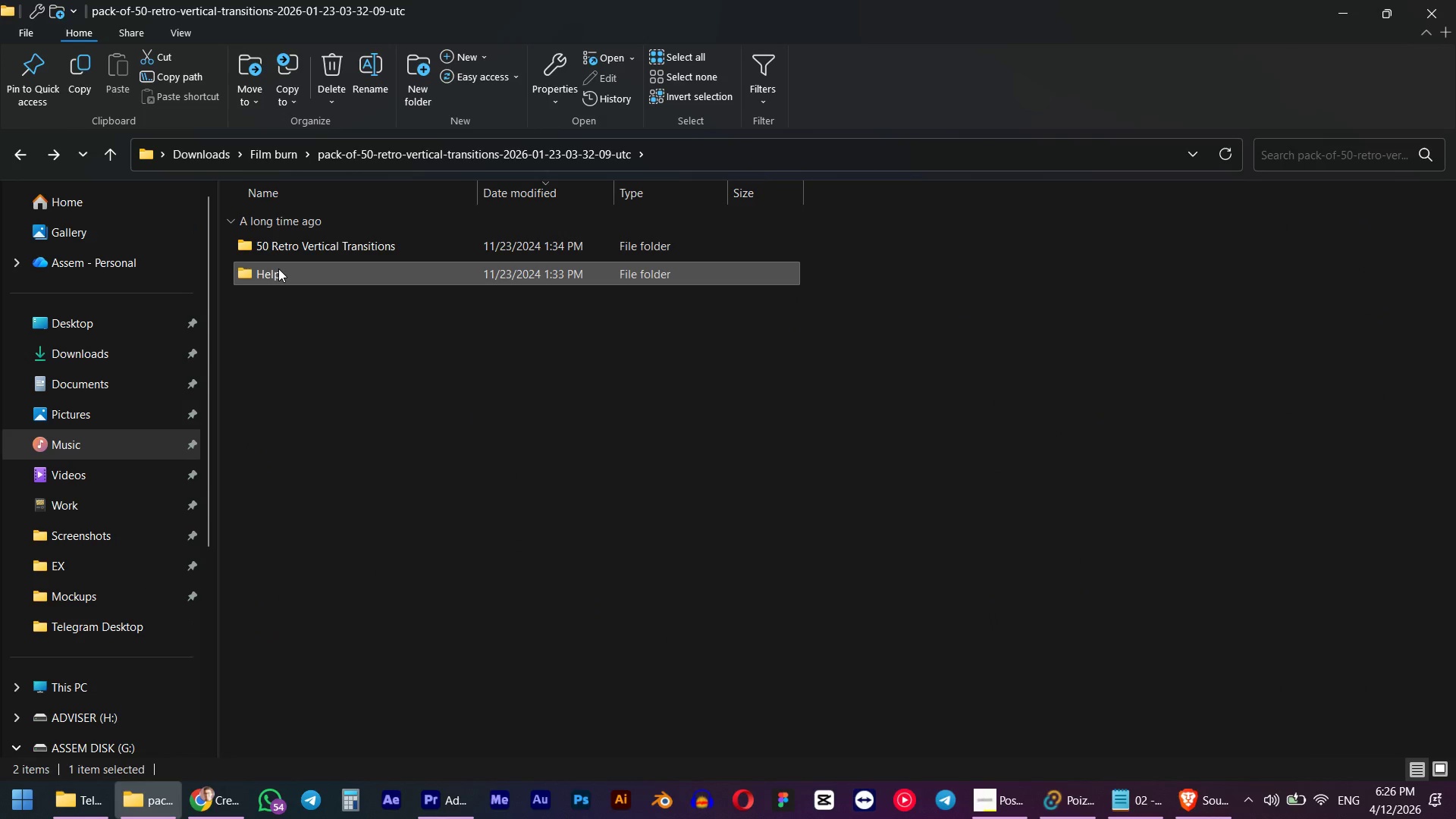 
double_click([278, 268])
 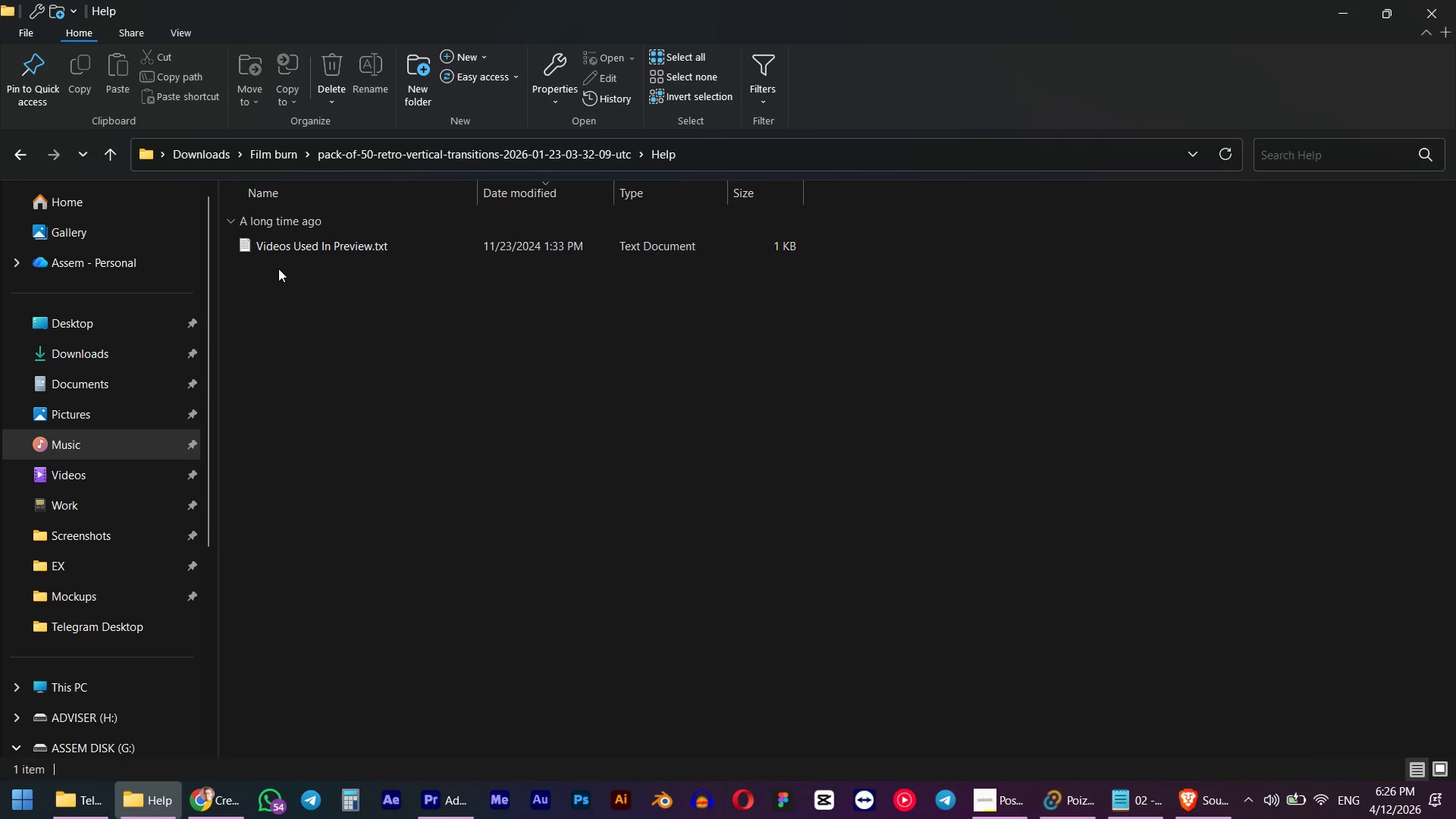 
 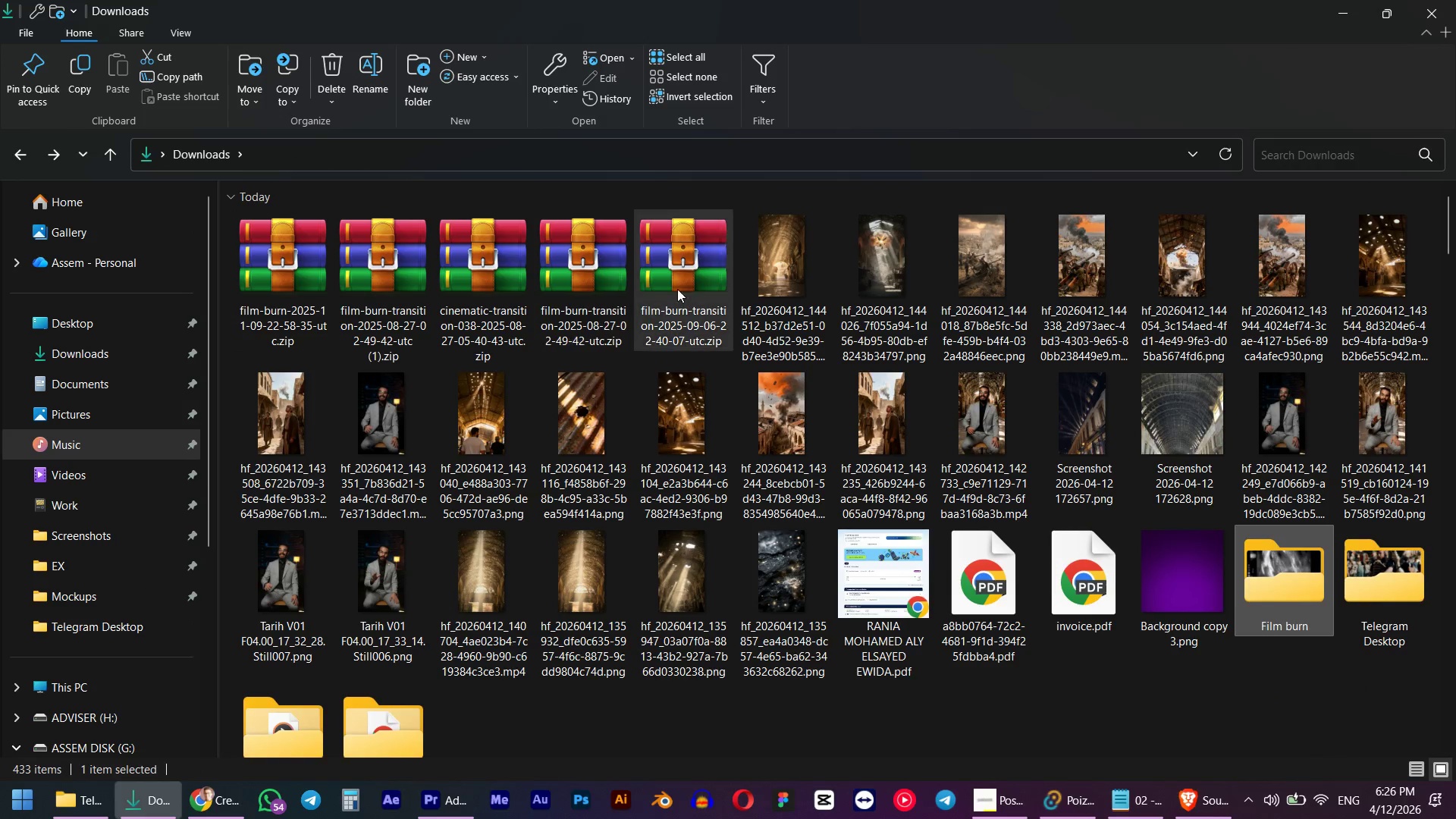 
left_click([714, 276])
 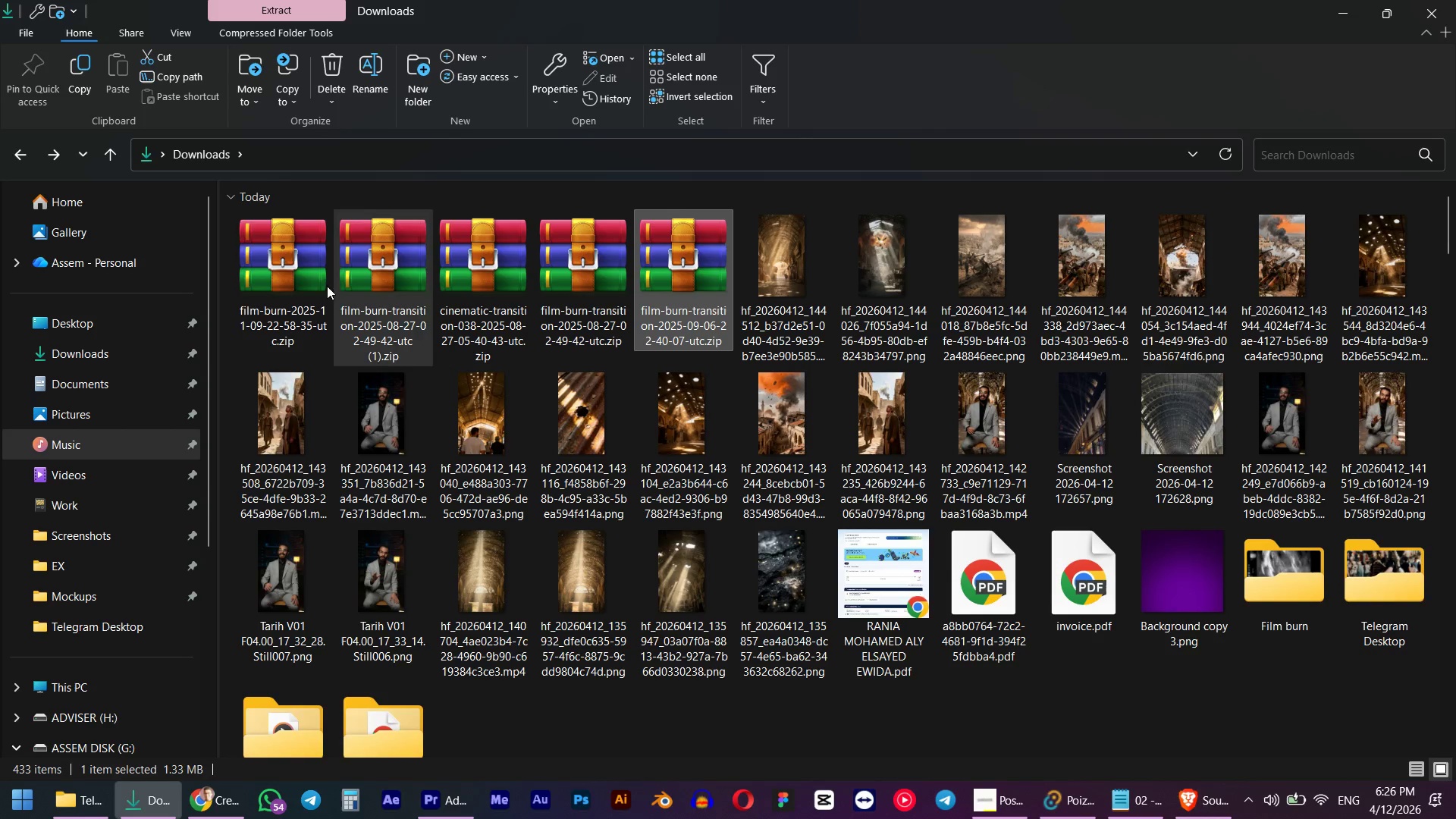 
hold_key(key=ShiftLeft, duration=0.38)
 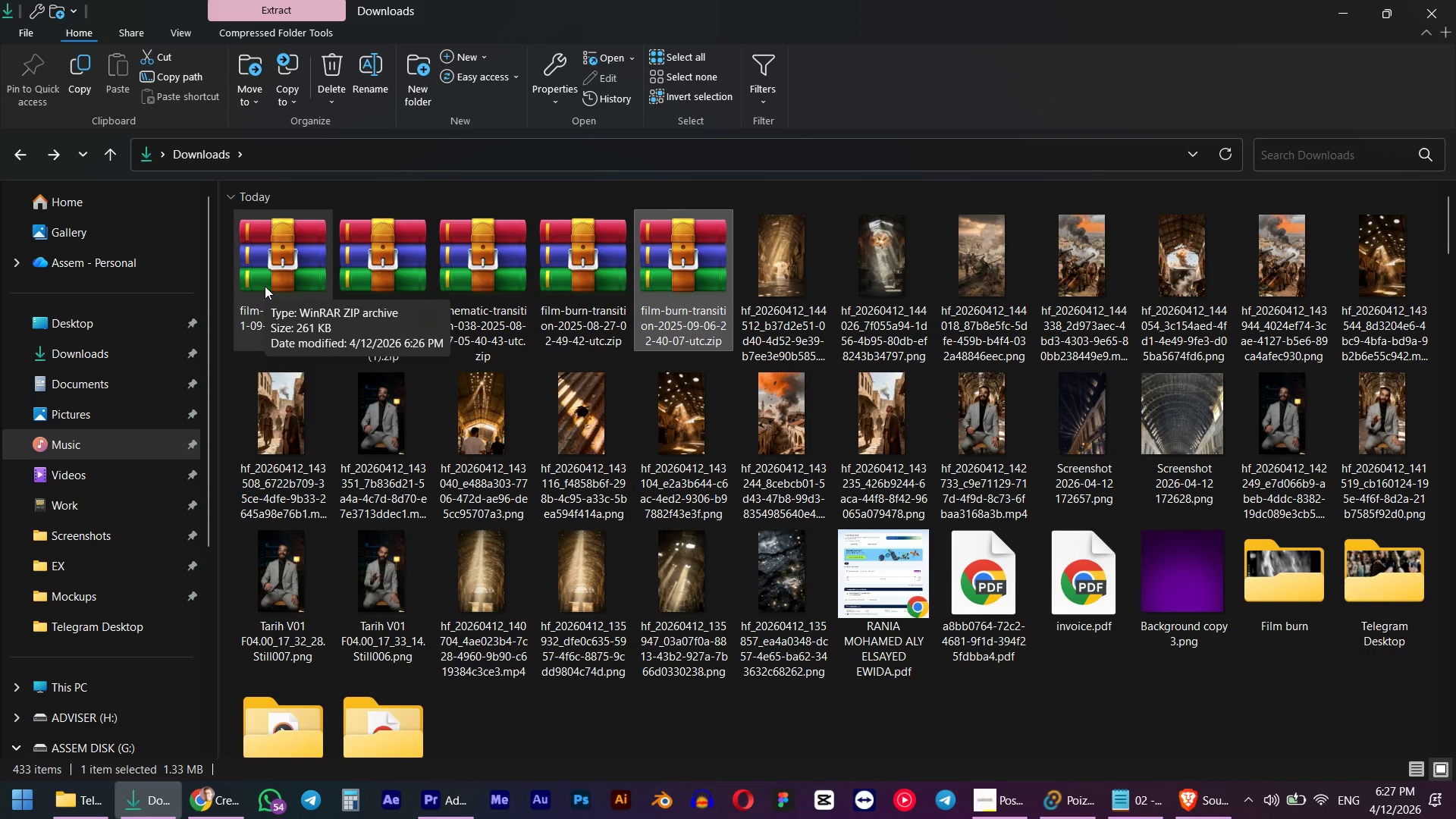 
hold_key(key=ShiftLeft, duration=0.53)
left_click([265, 286])
 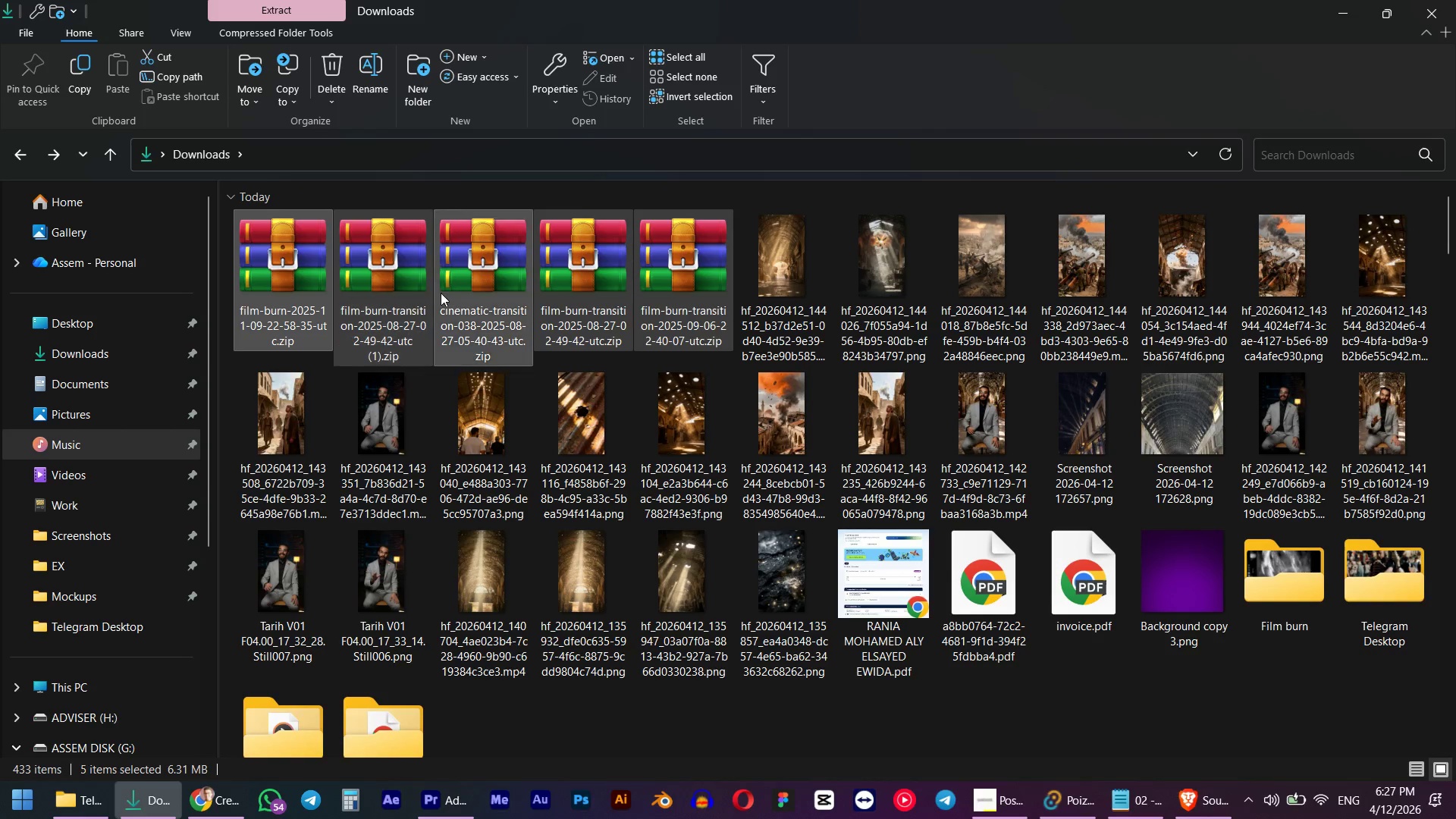 
key(Control+X)
 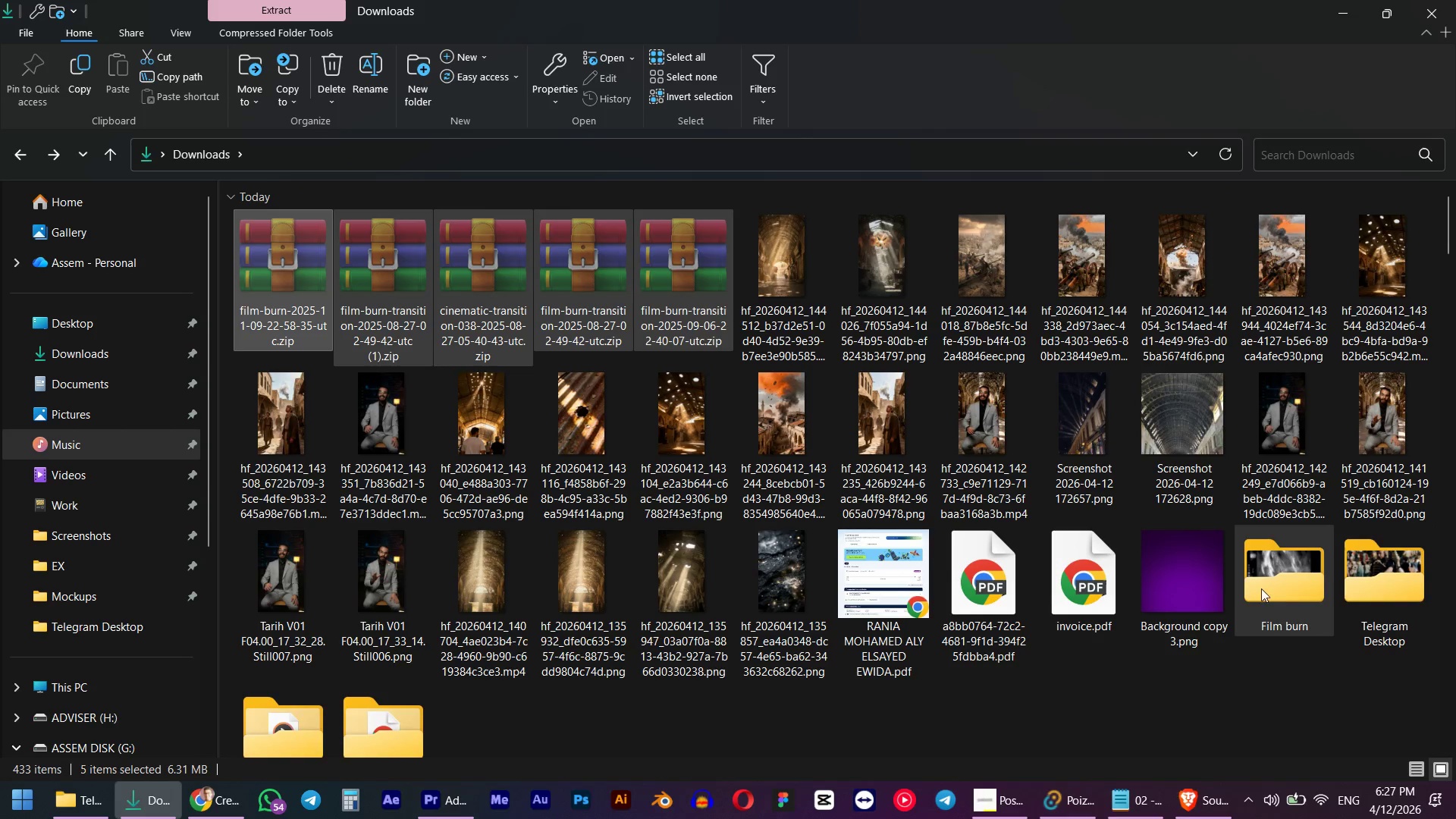 
double_click([1261, 588])
 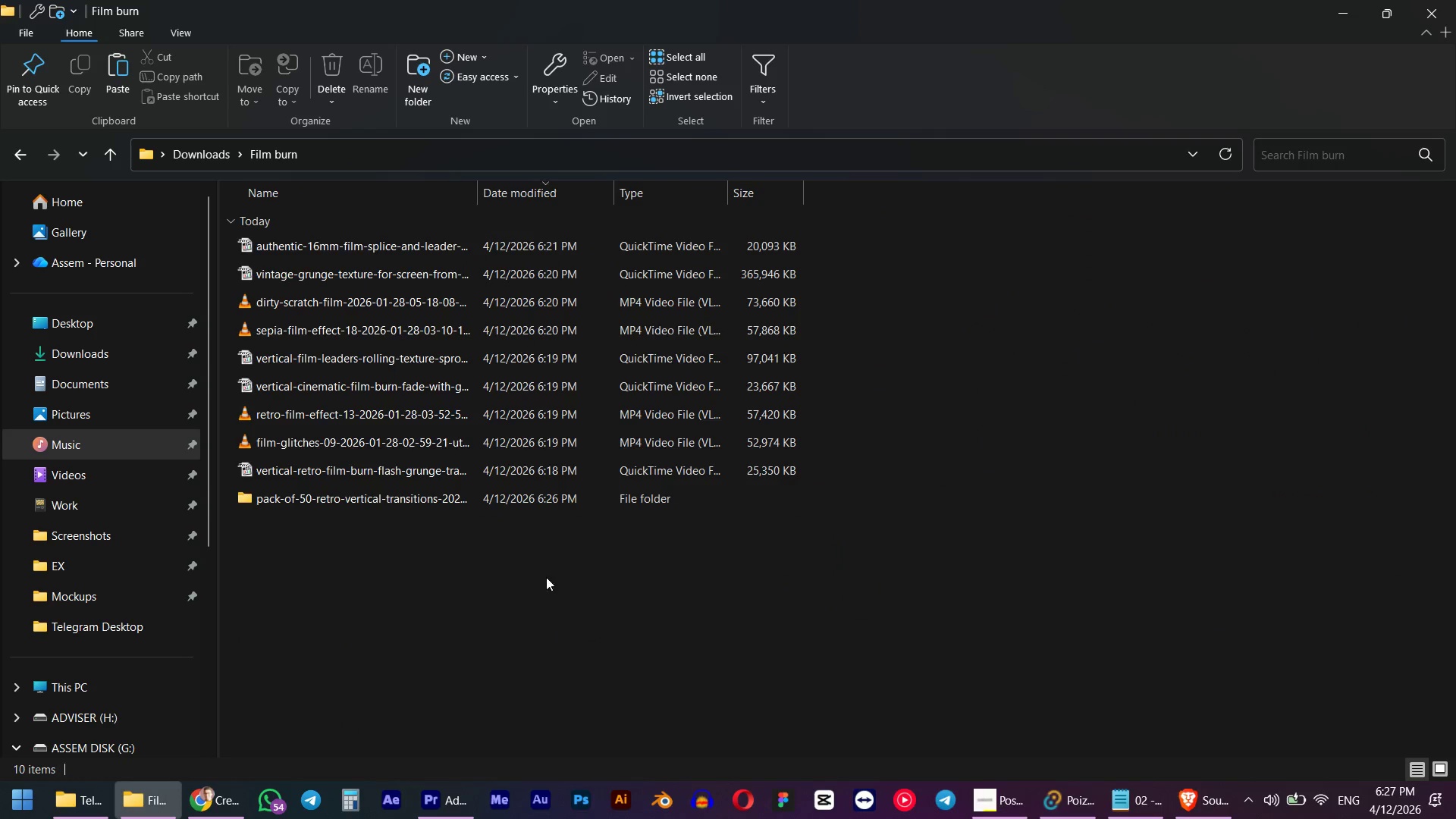 
triple_click([541, 574])
 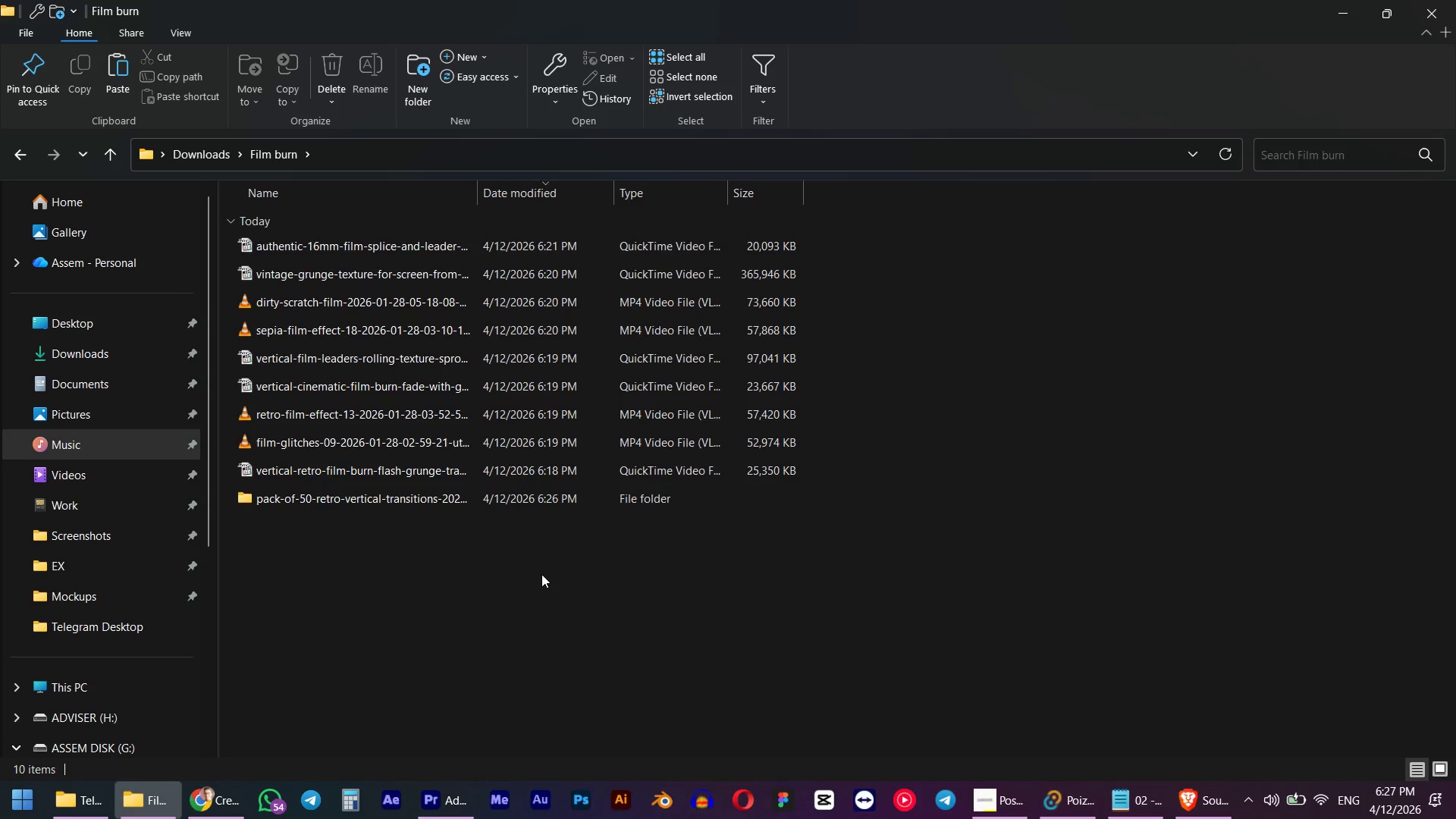 
key(Control+V)
 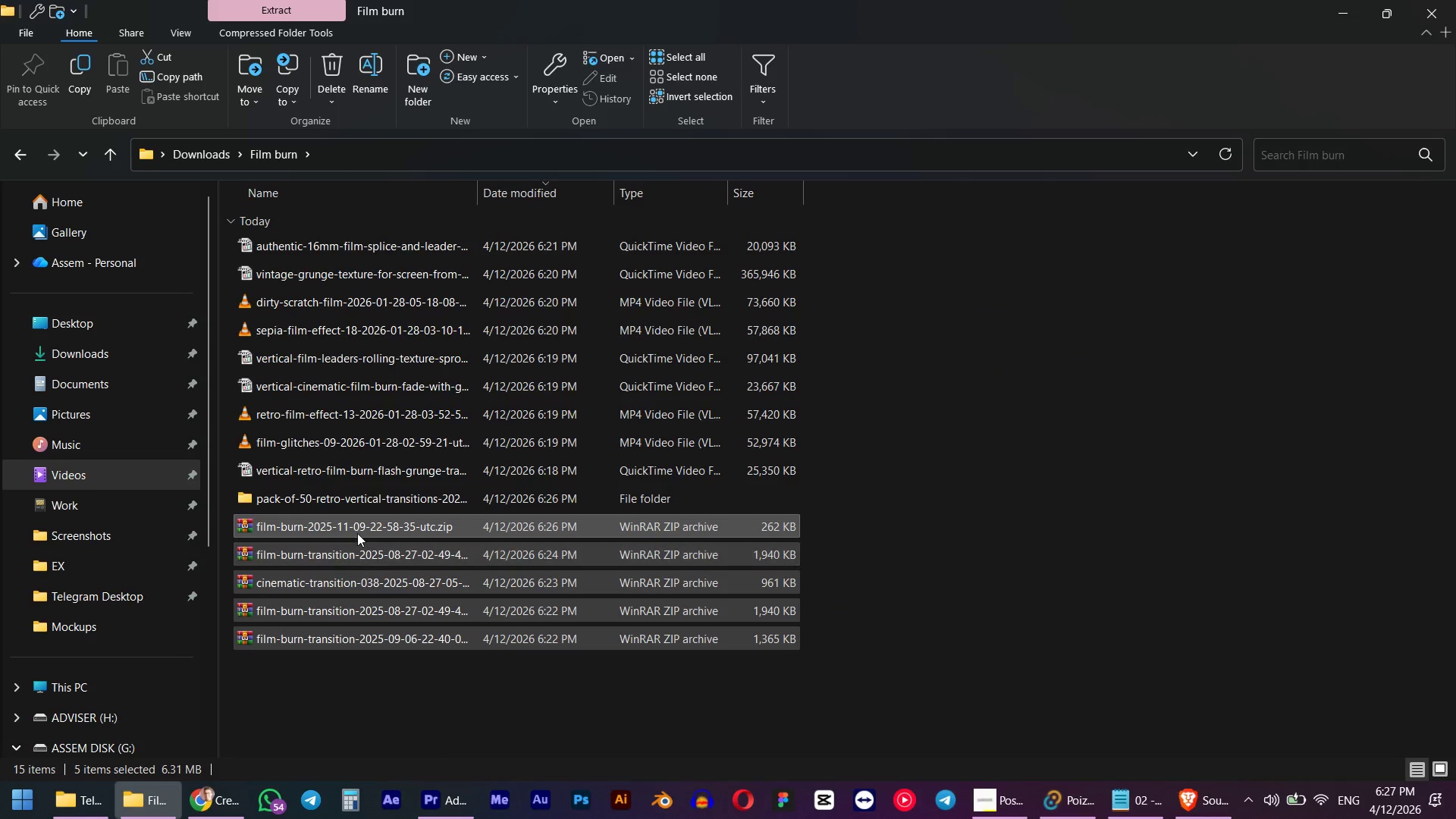 
right_click([350, 529])
 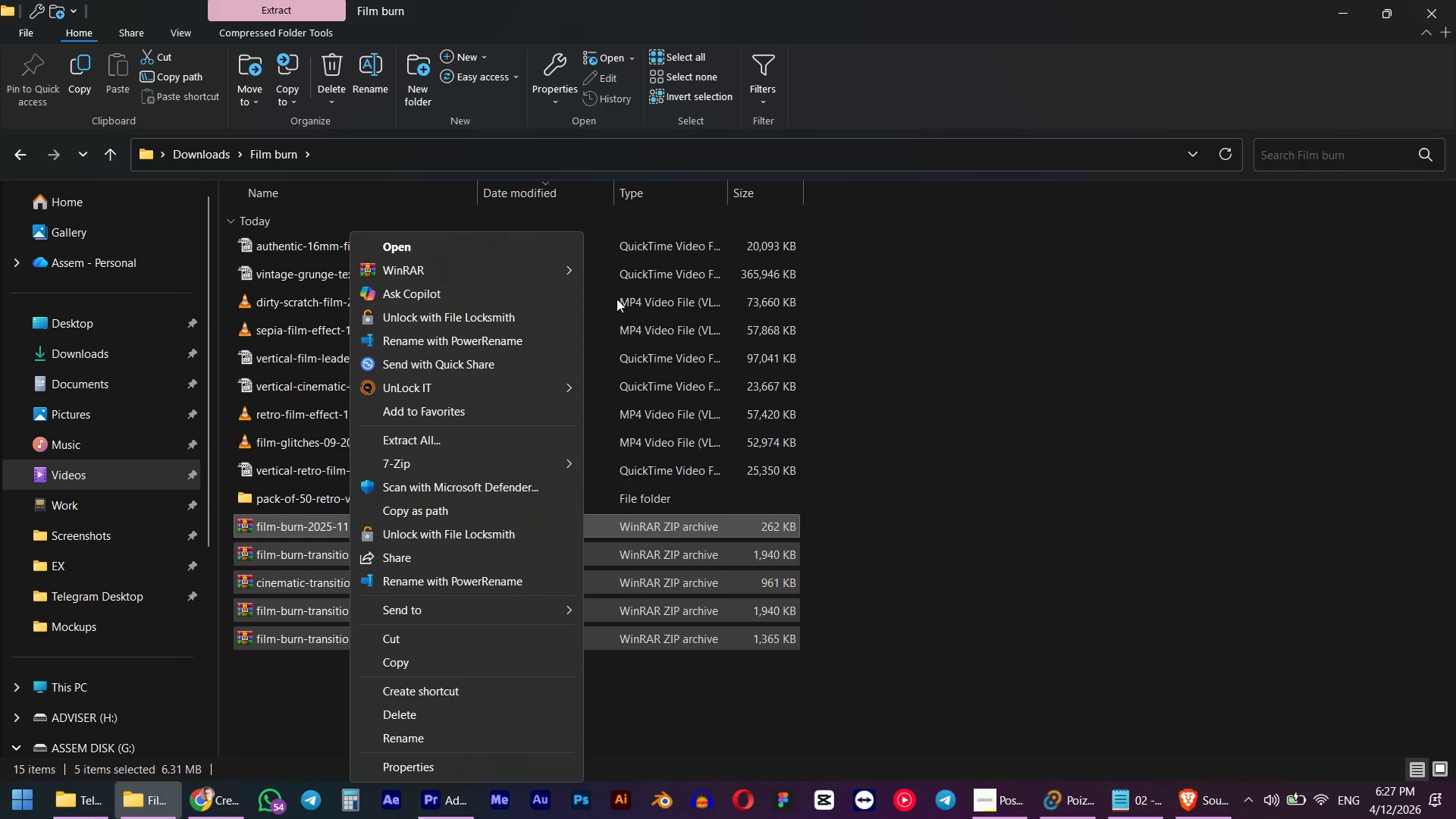 
left_click([521, 274])
 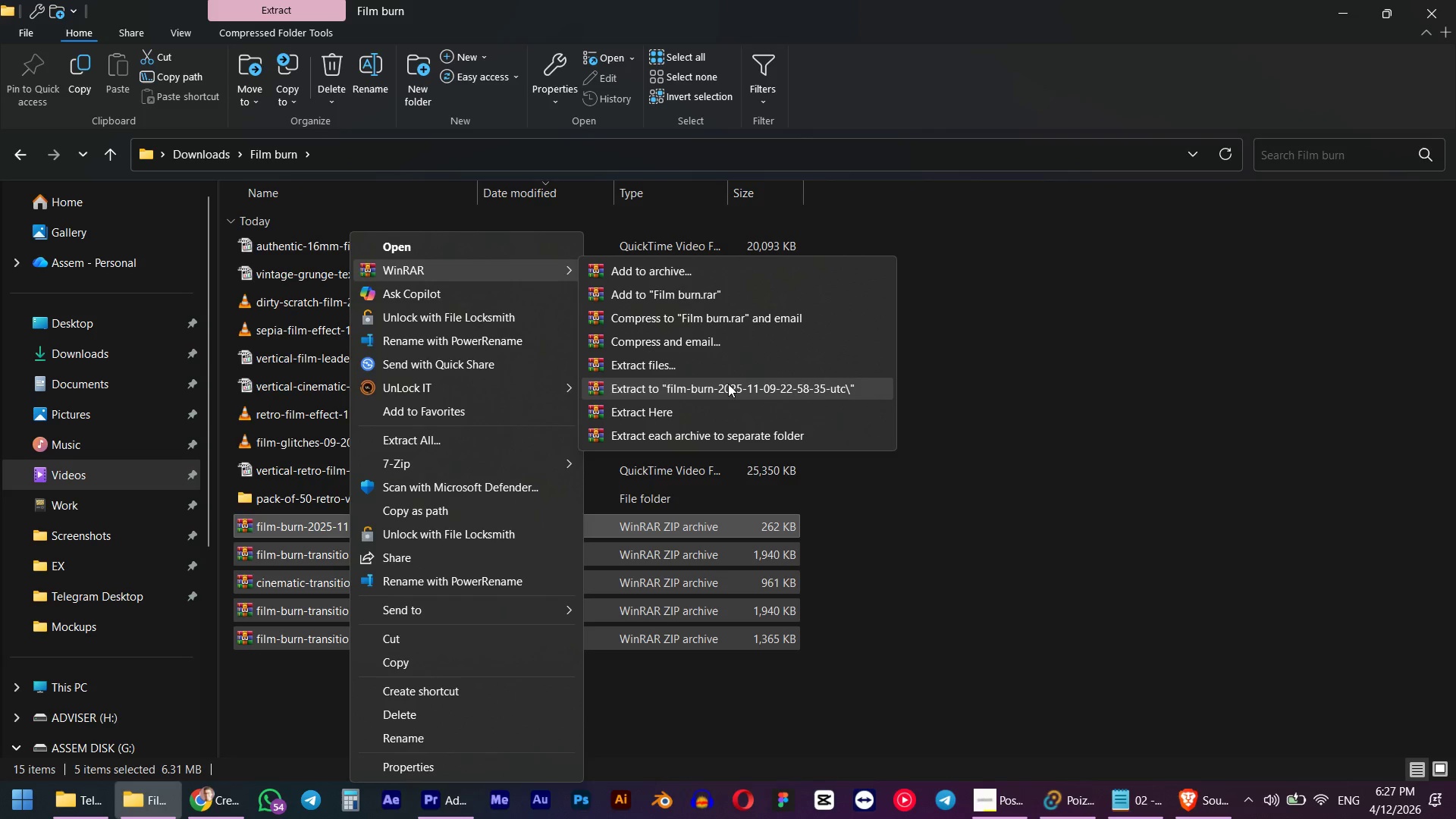 
left_click([728, 384])
 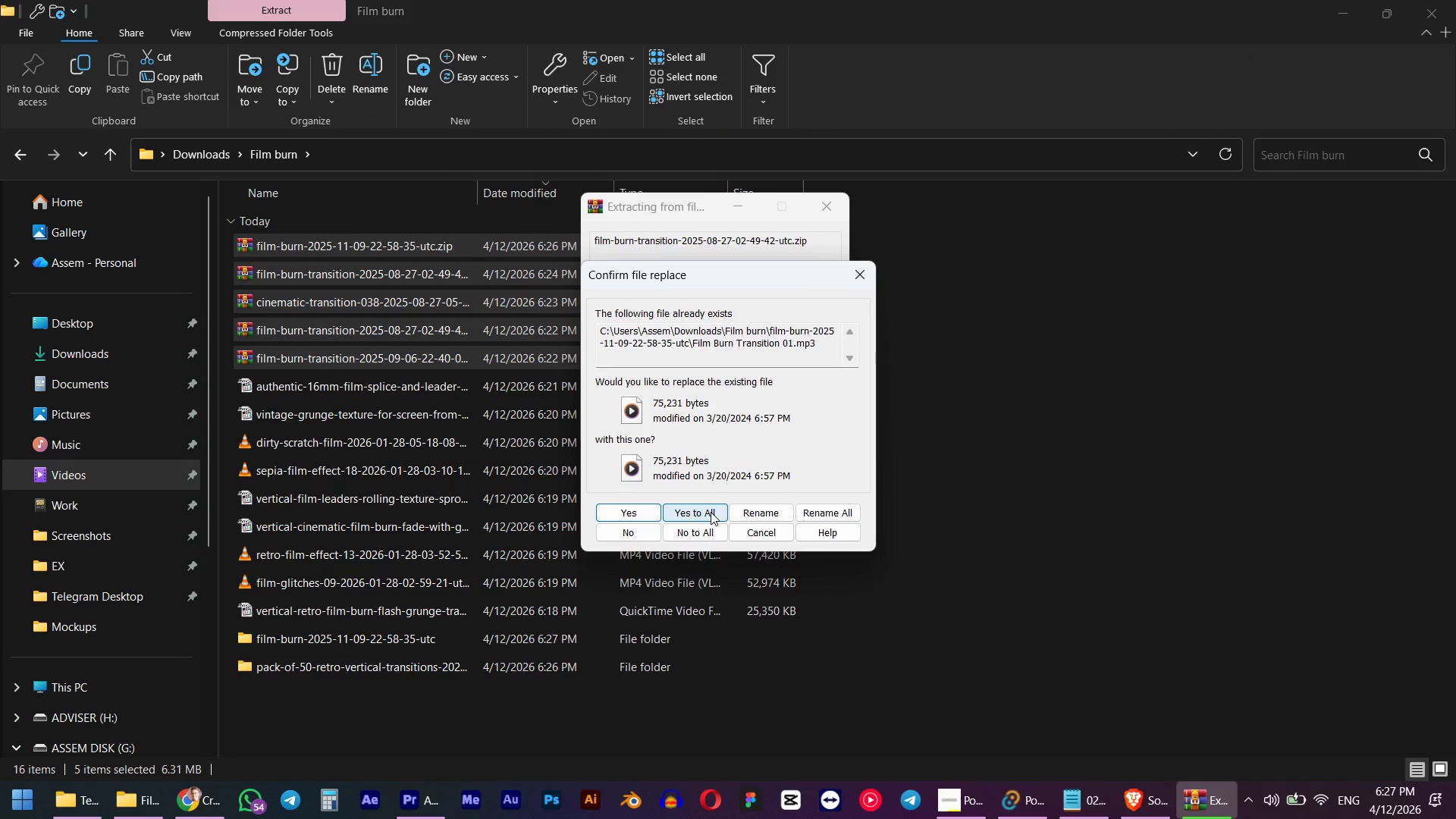 
left_click([711, 512])
 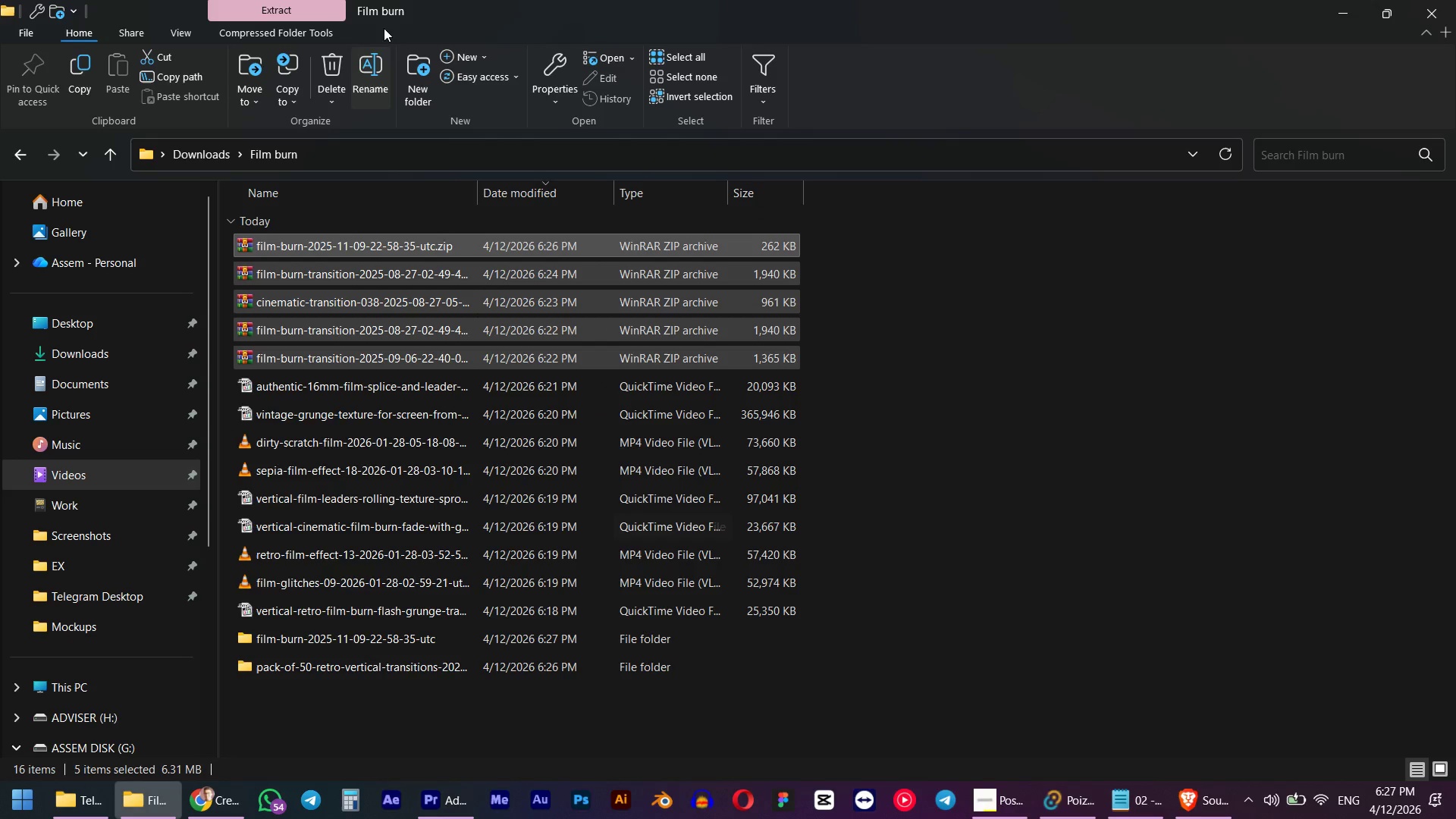 
hold_key(key=ControlLeft, duration=0.38)
left_click([613, 0])
 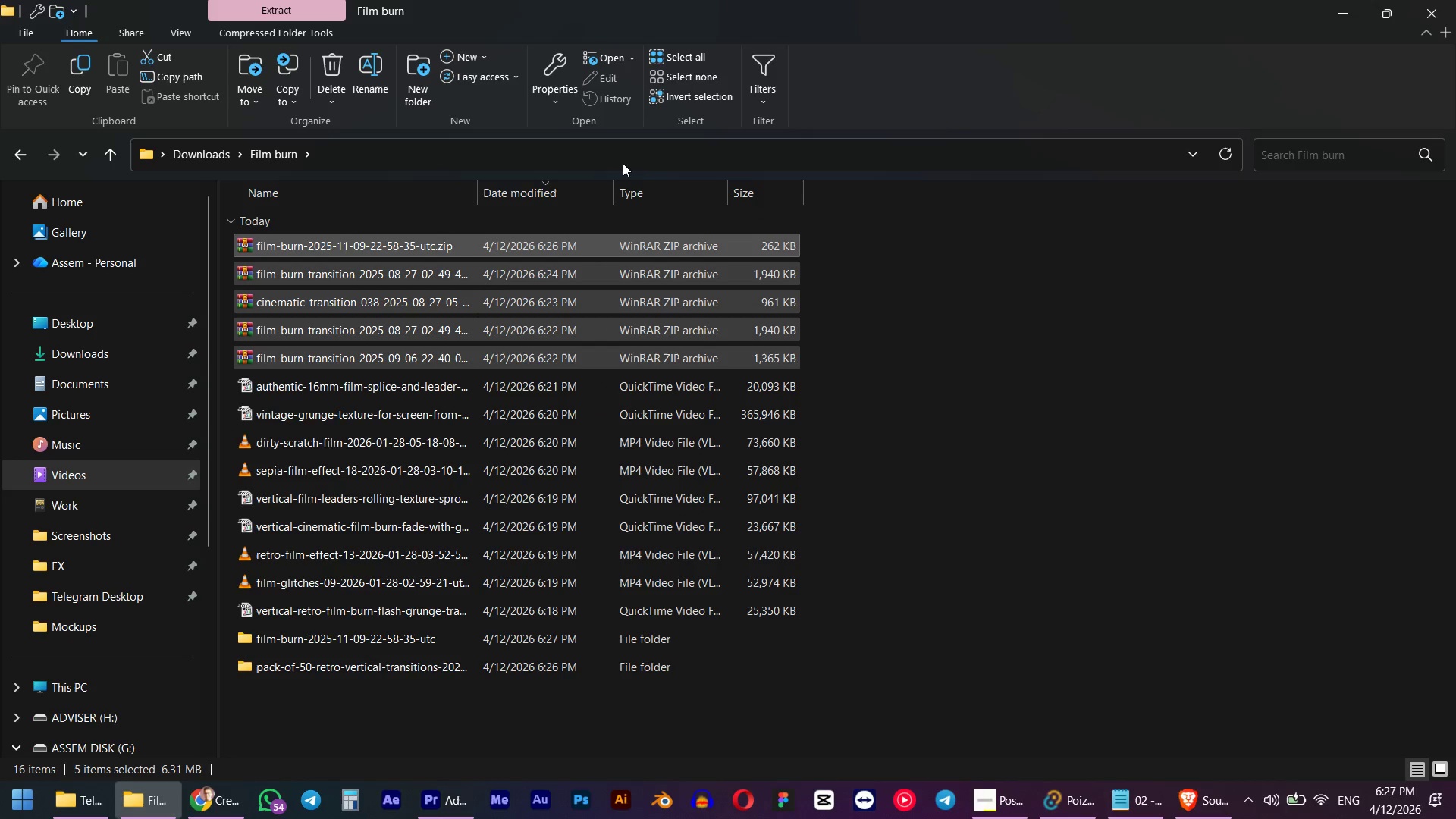 
key(Delete)
 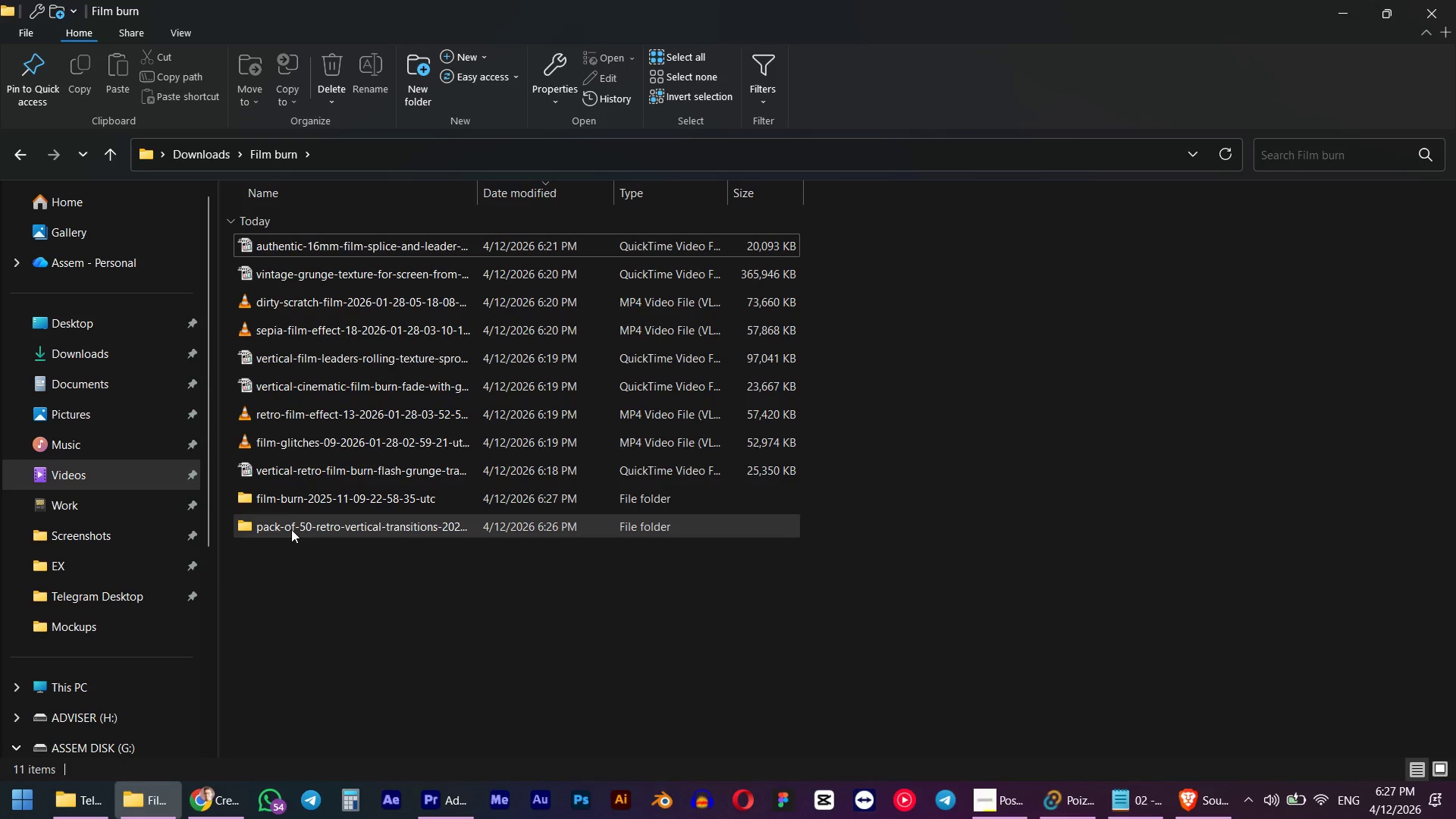 
double_click([289, 504])
 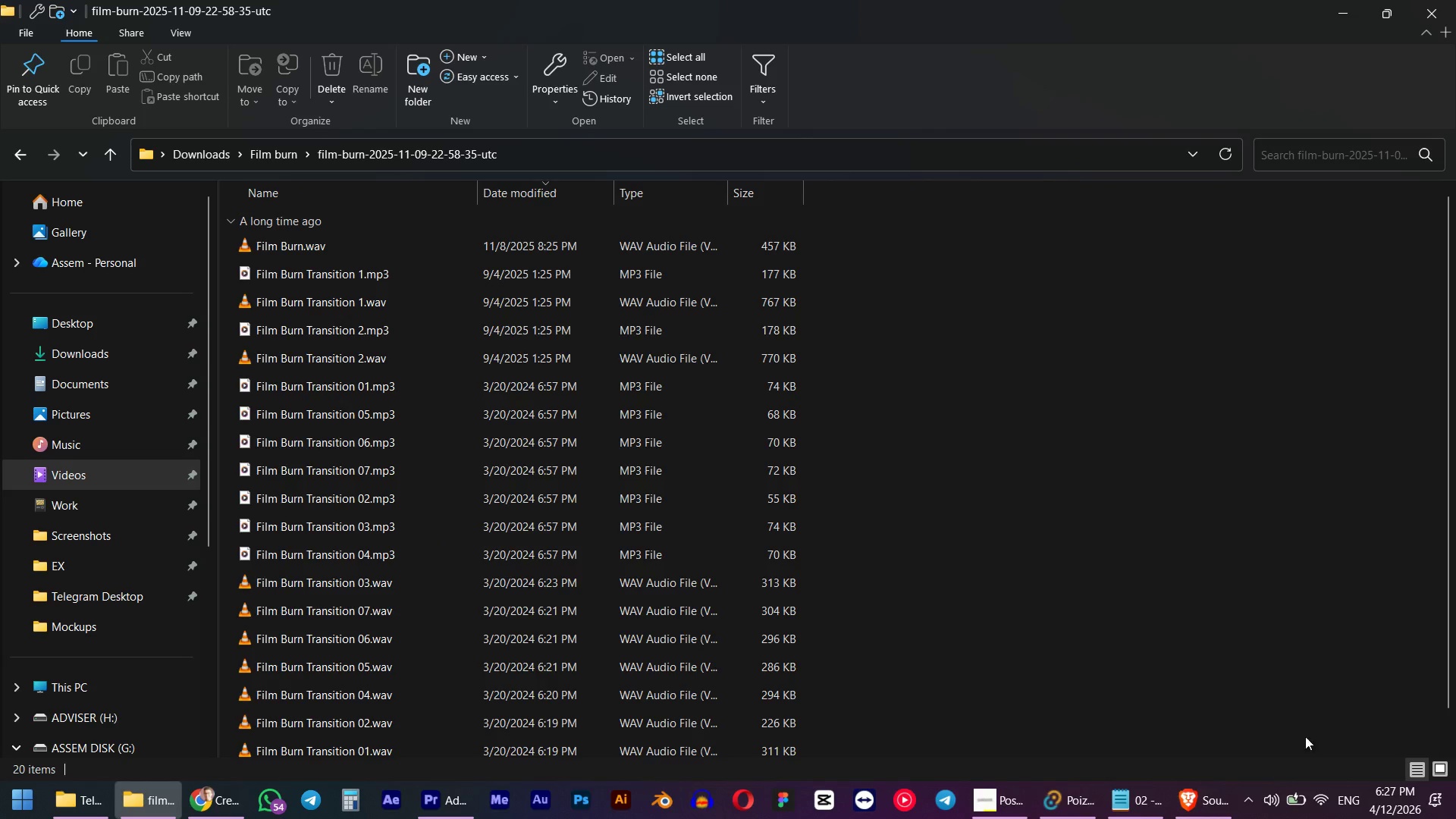 
left_click([1435, 767])
 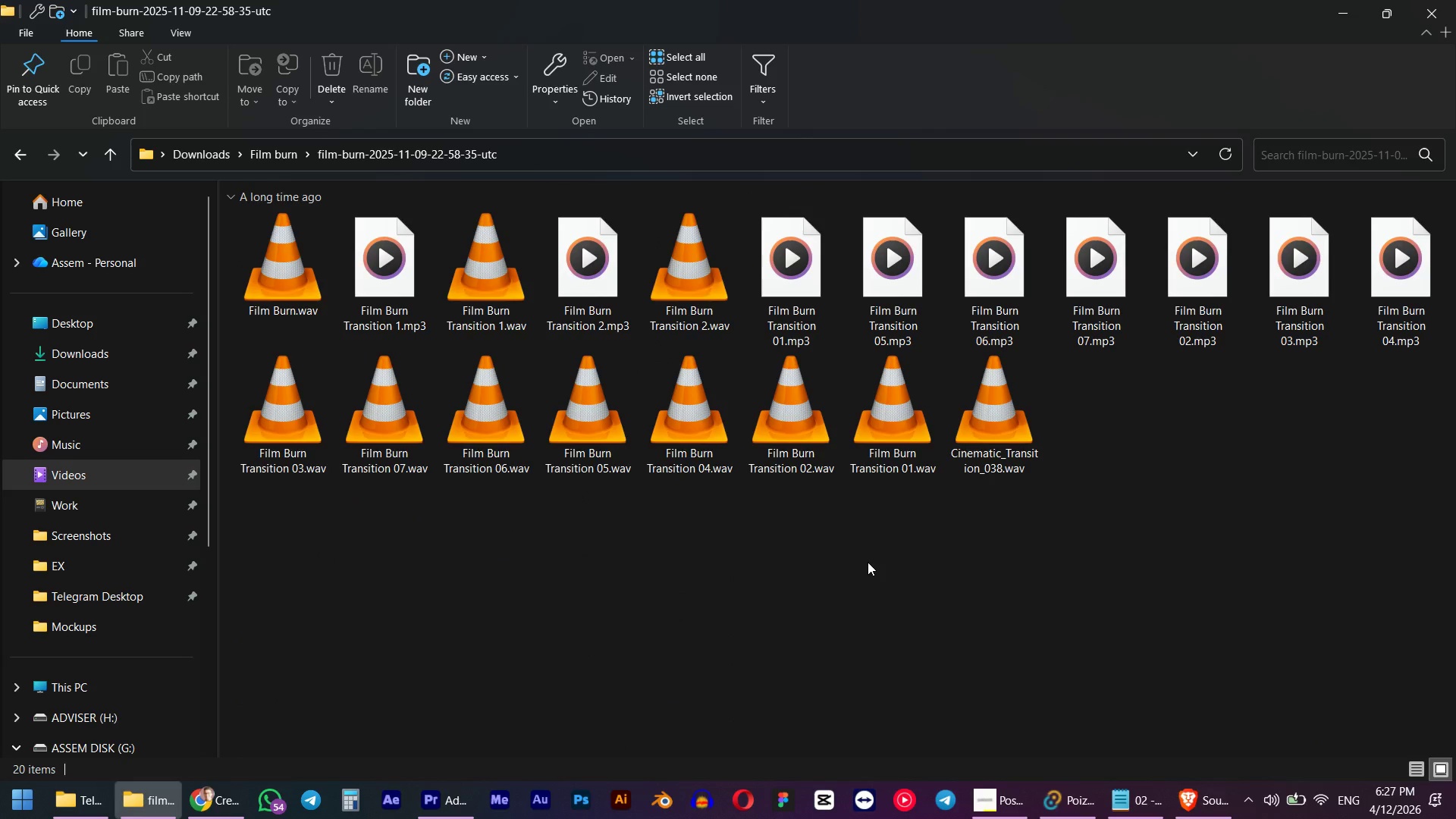 
left_click([868, 562])
 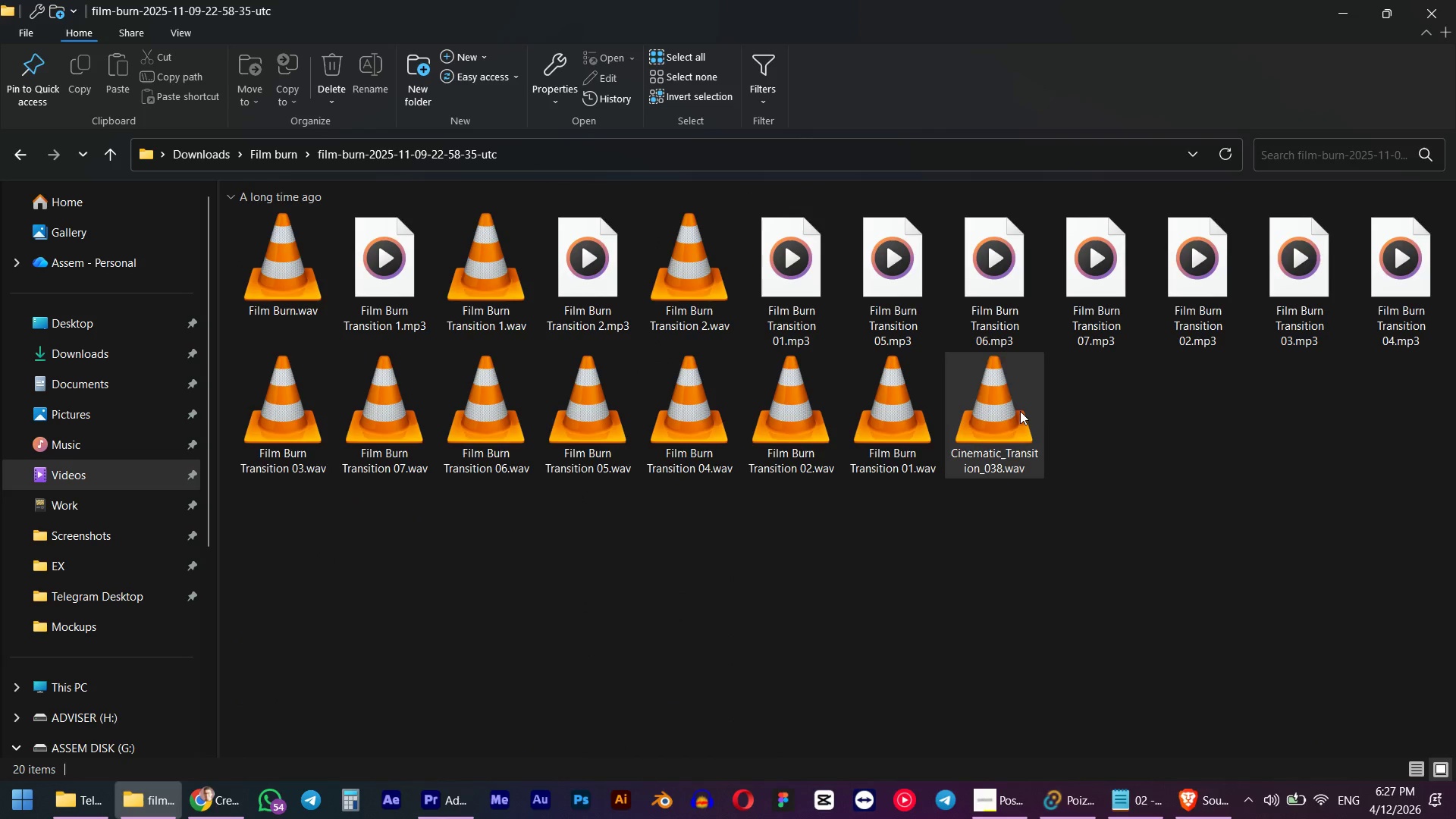 
double_click([1020, 411])
 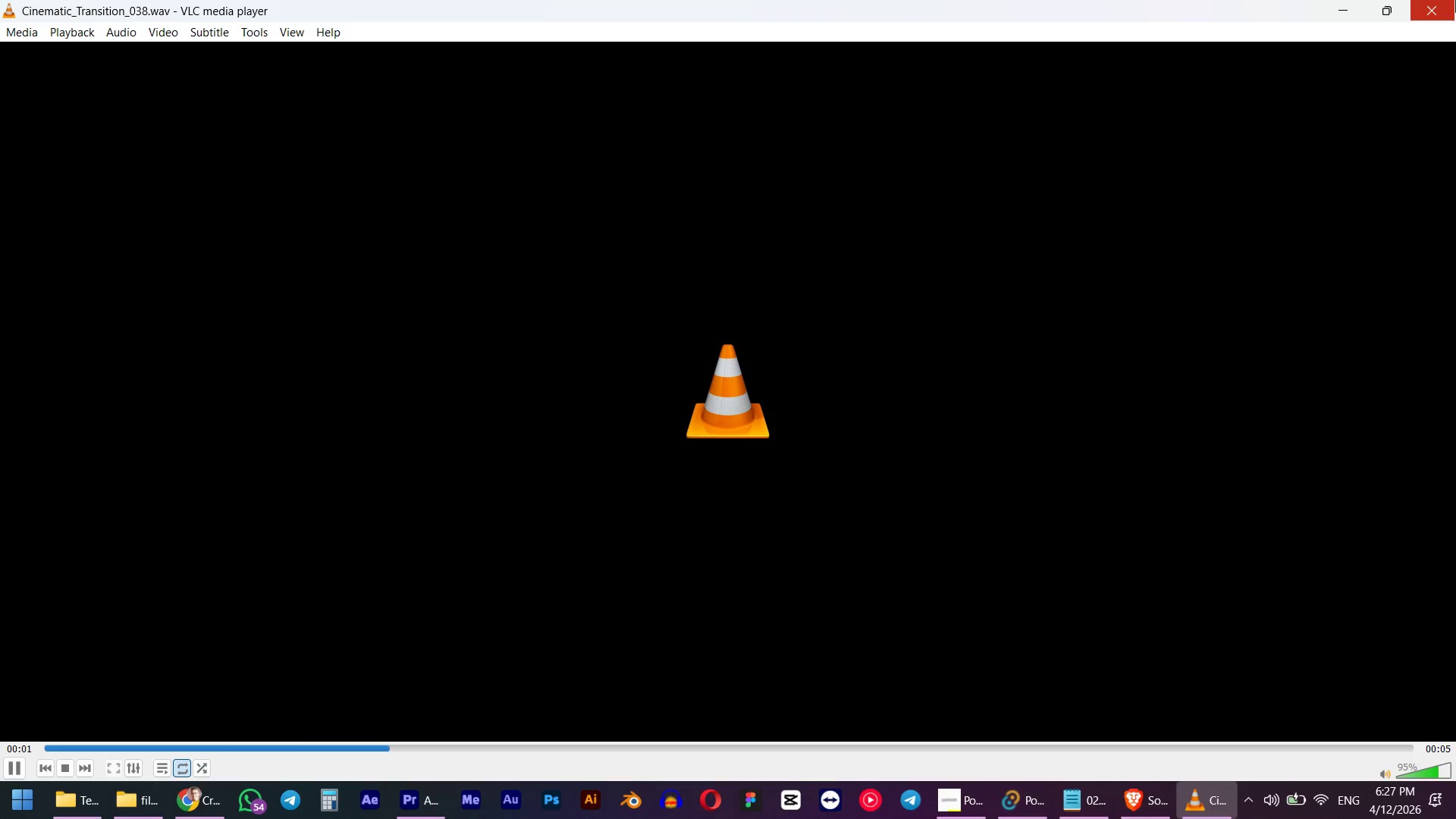 
left_click([1455, 0])
 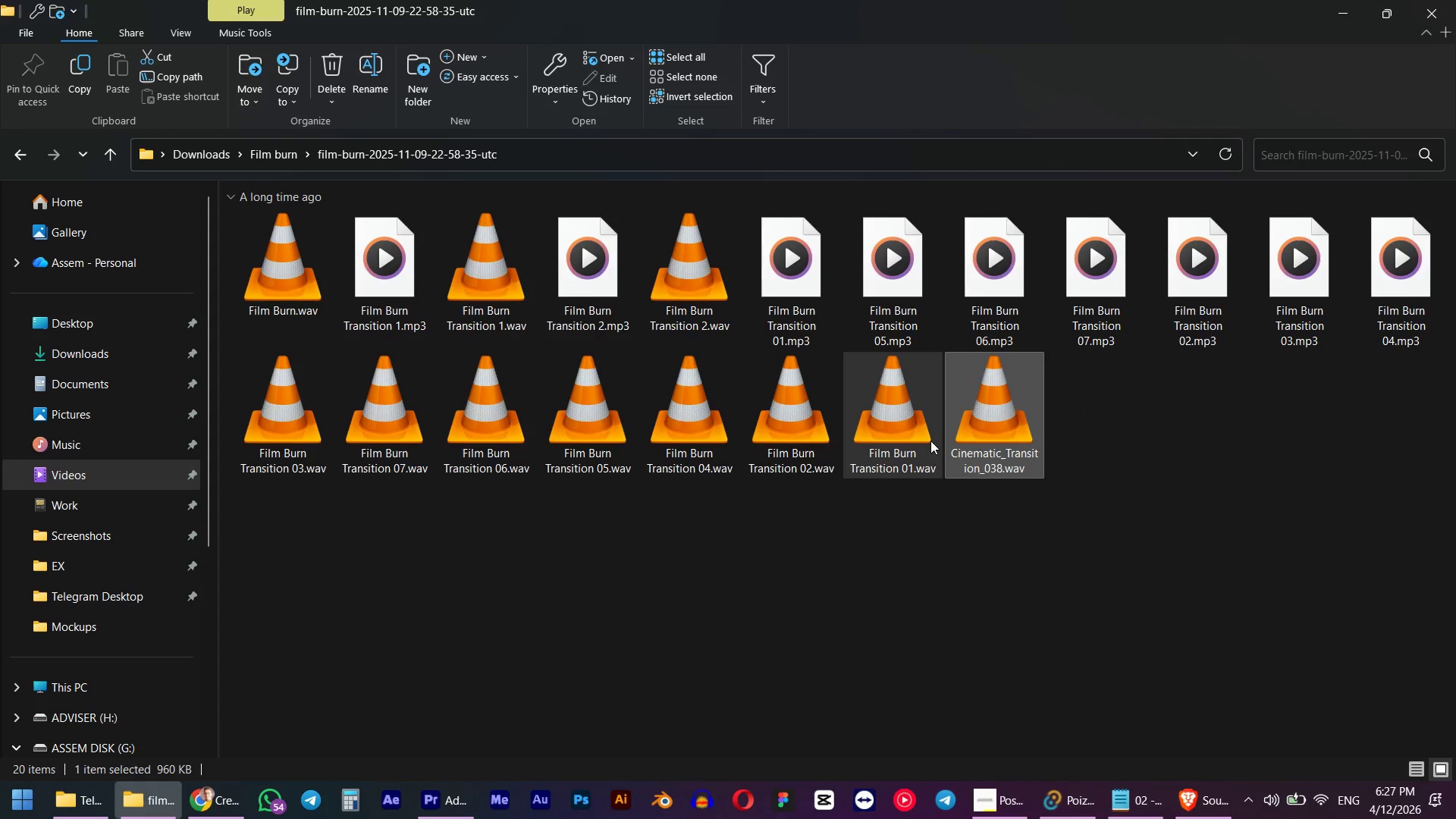 
left_click([880, 419])
 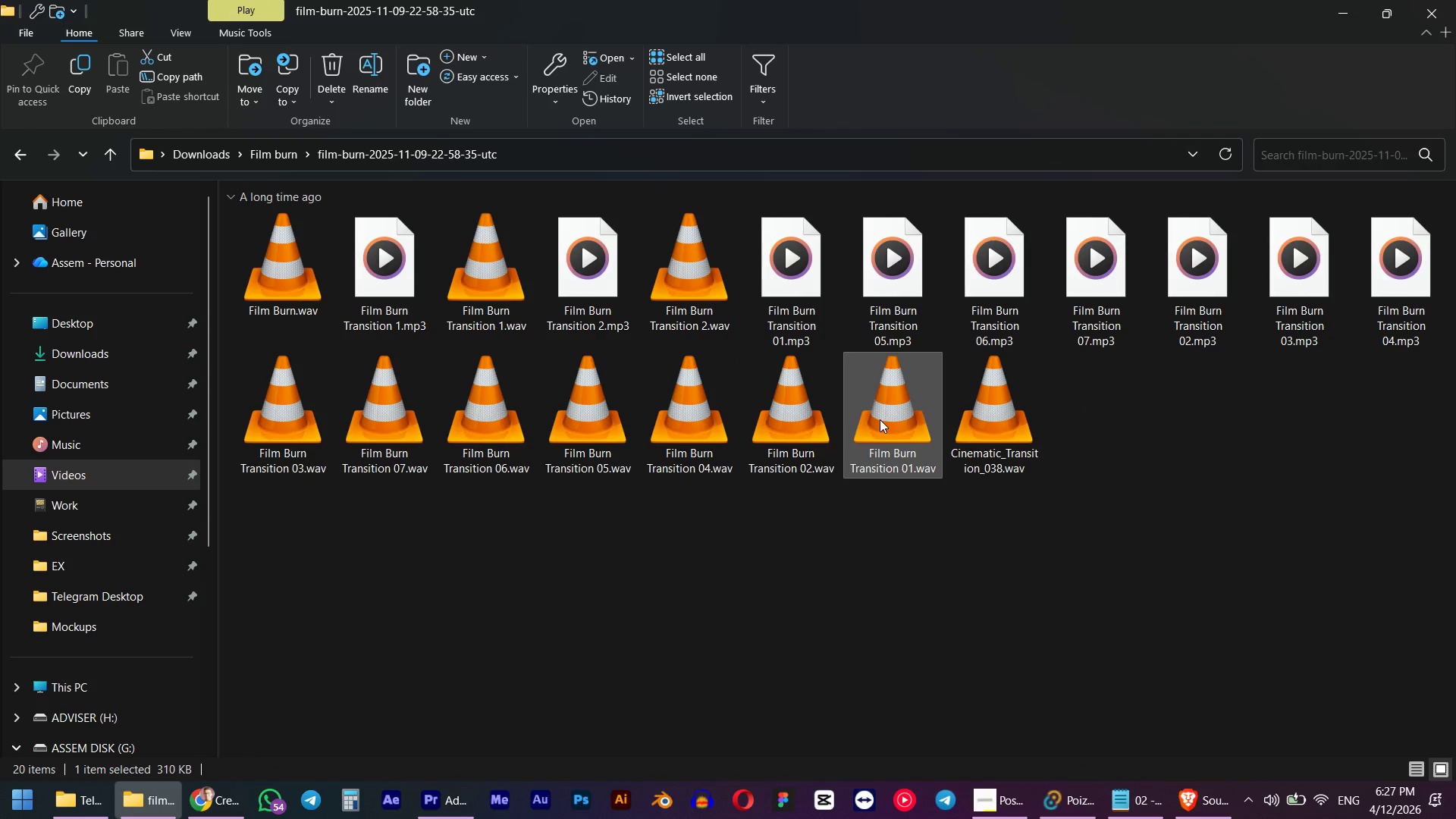 
double_click([880, 419])
 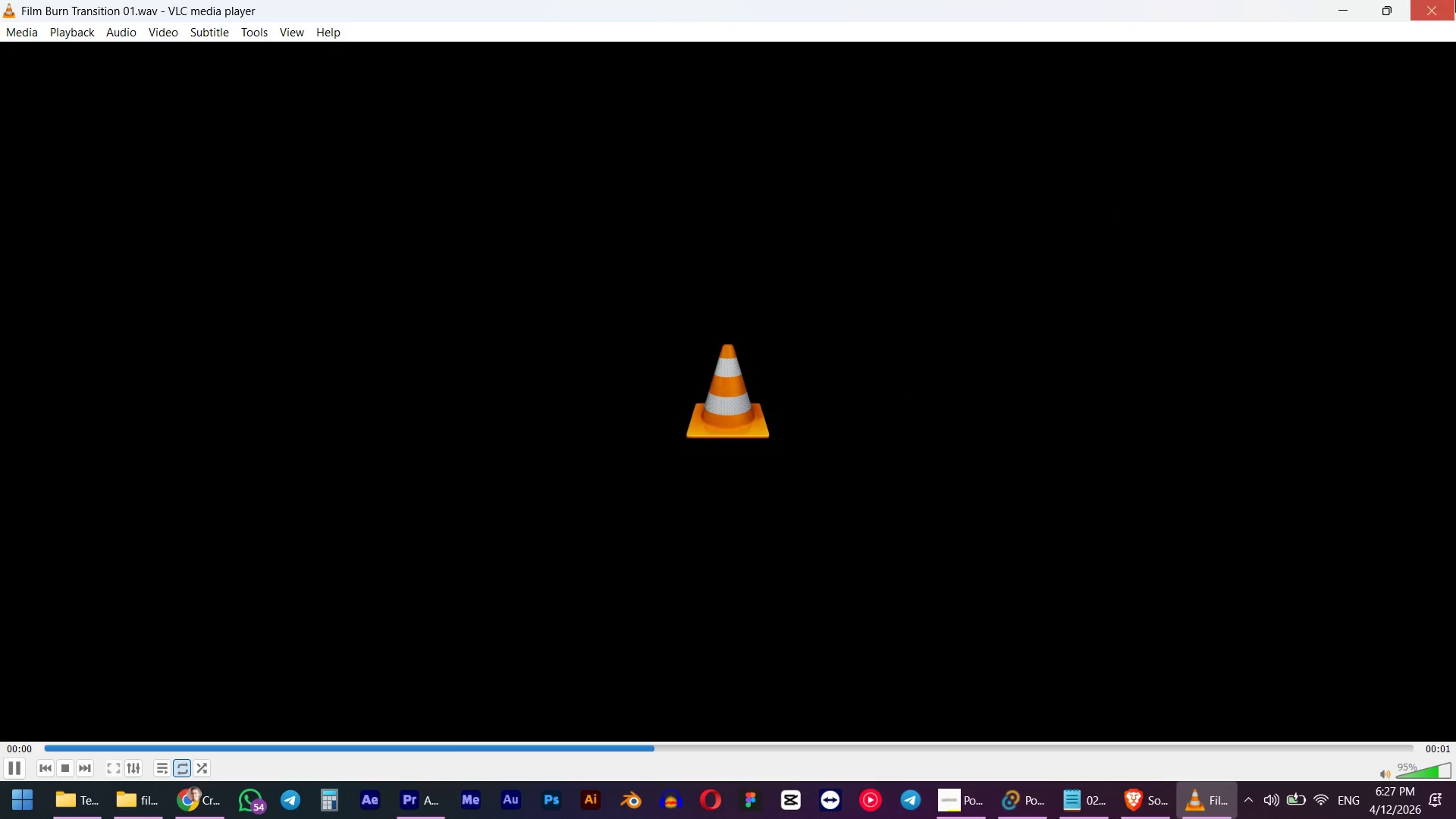 
left_click([1455, 0])
 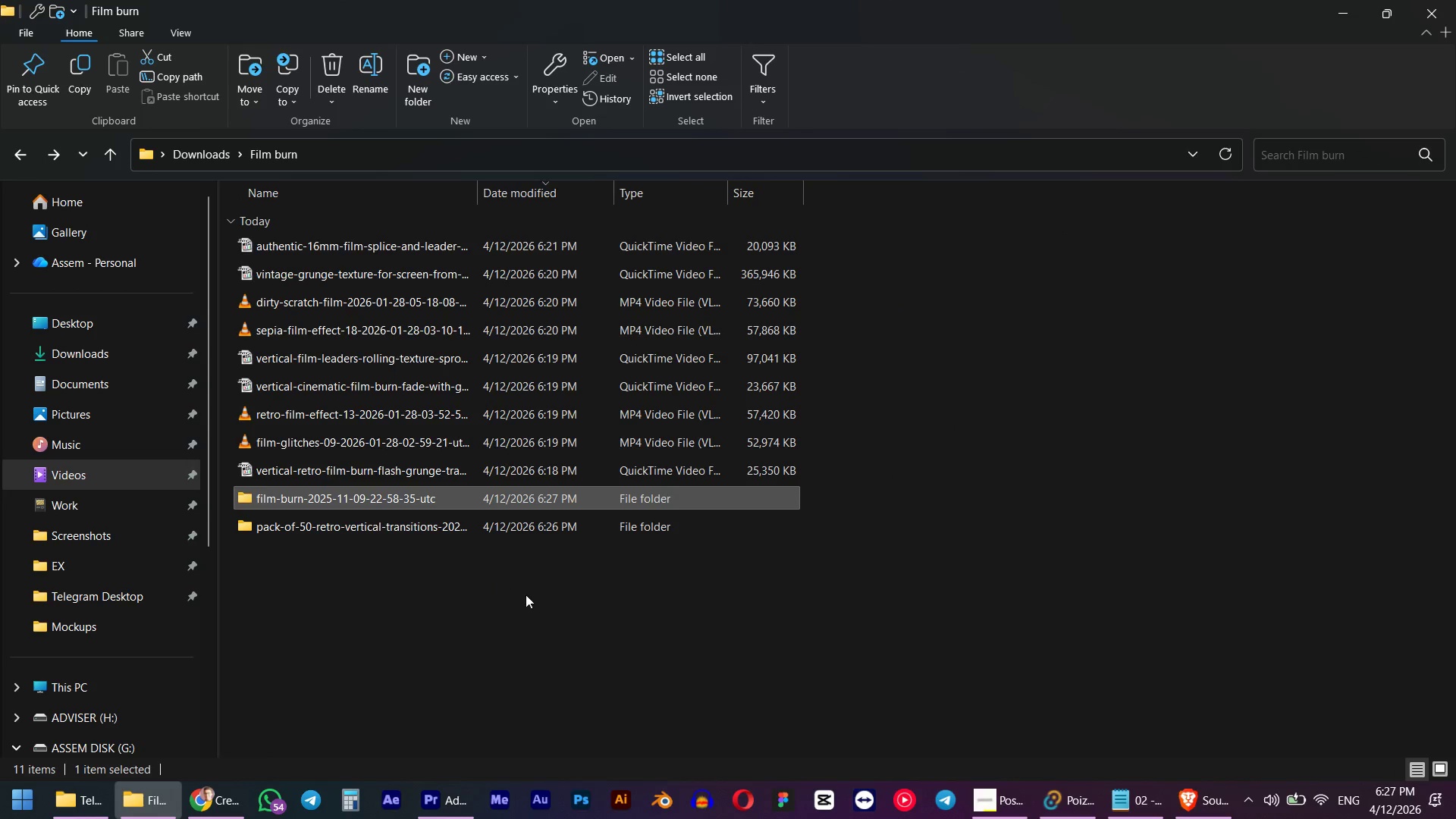 
hold_key(key=ControlLeft, duration=2.66)
scroll: coordinate [569, 518], scroll_direction: up, amount: 36.0
 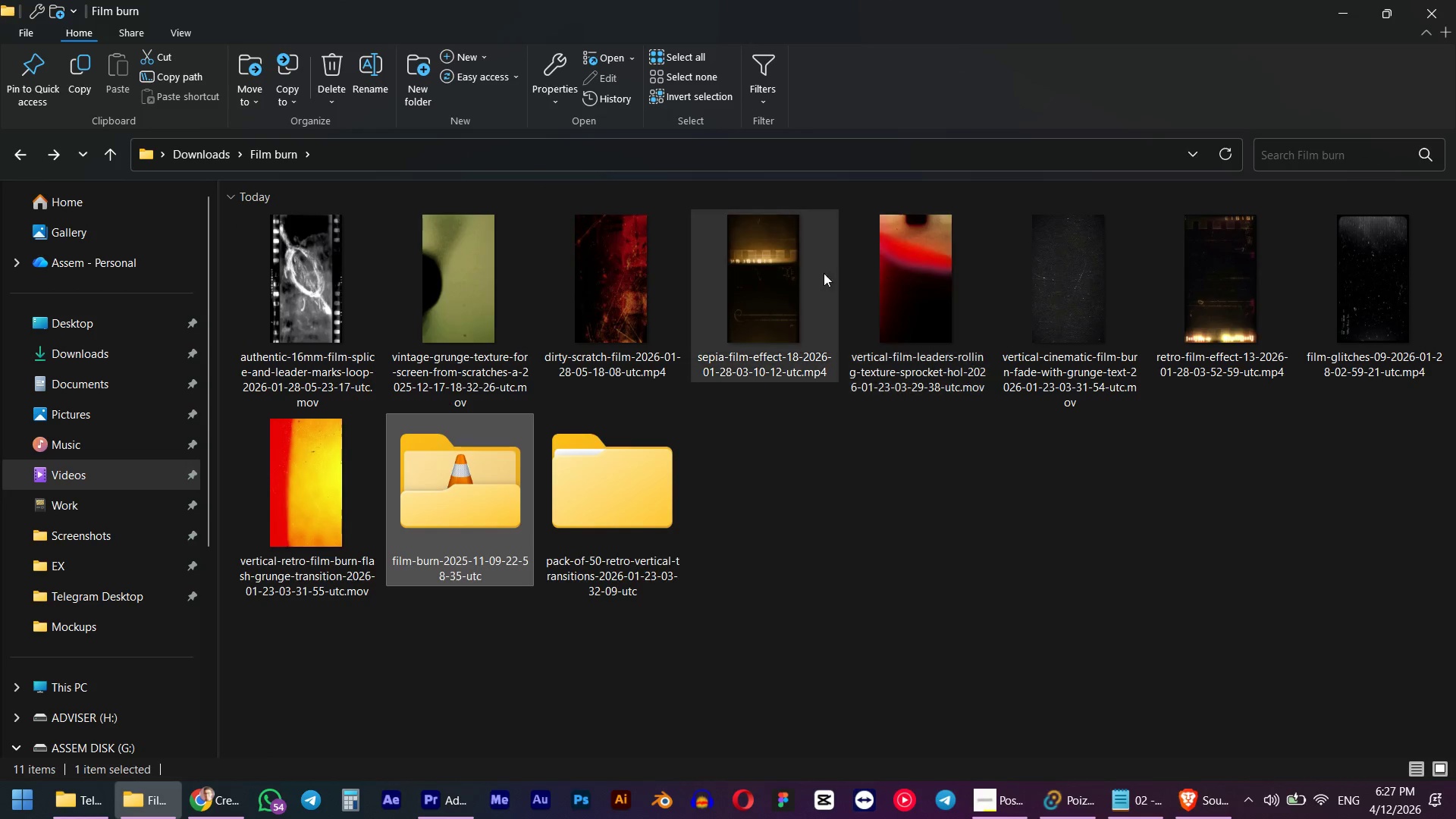 
left_click([649, 287])
 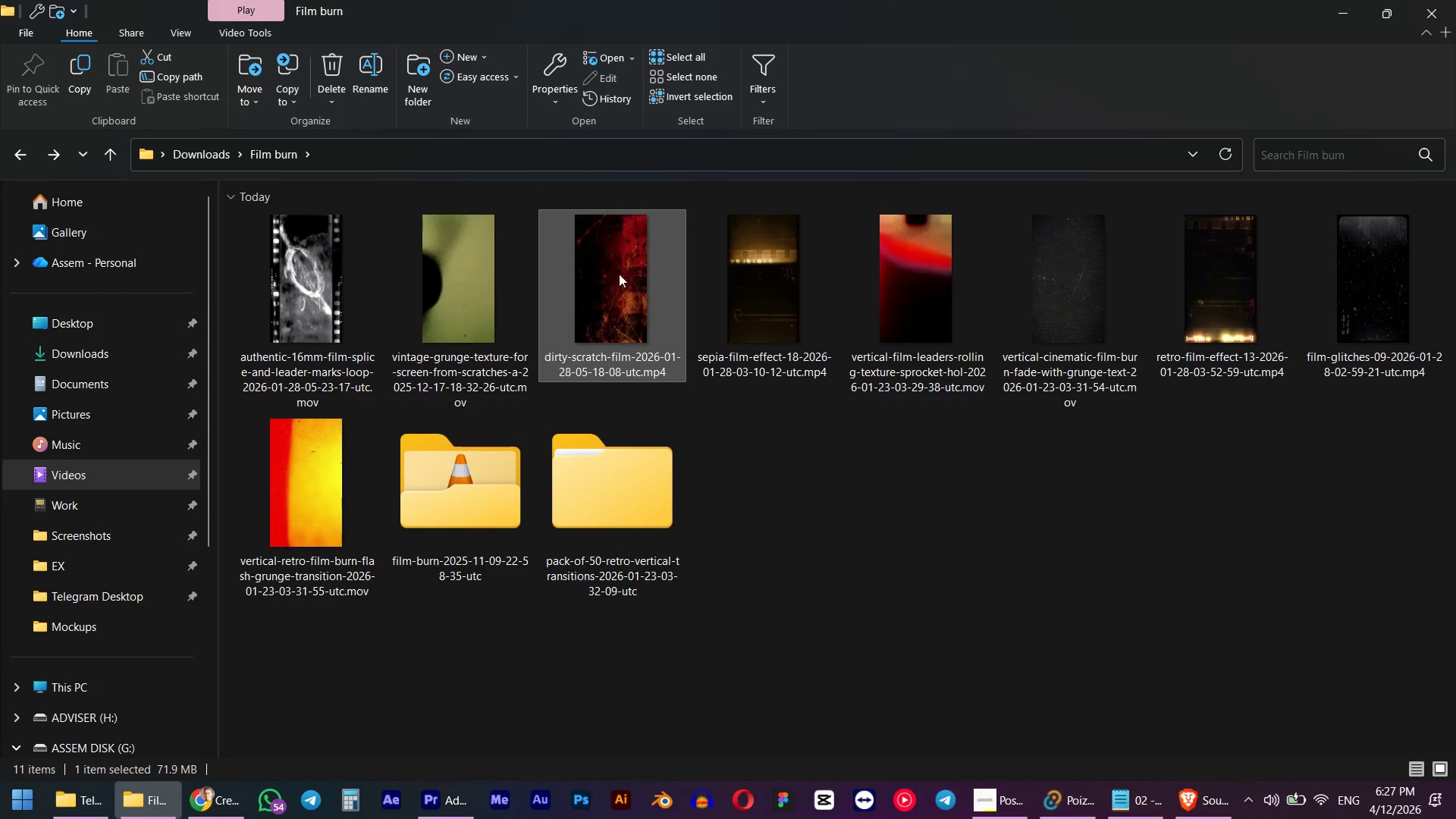 
left_click_drag(start_coordinate=[620, 272], to_coordinate=[680, 261])
 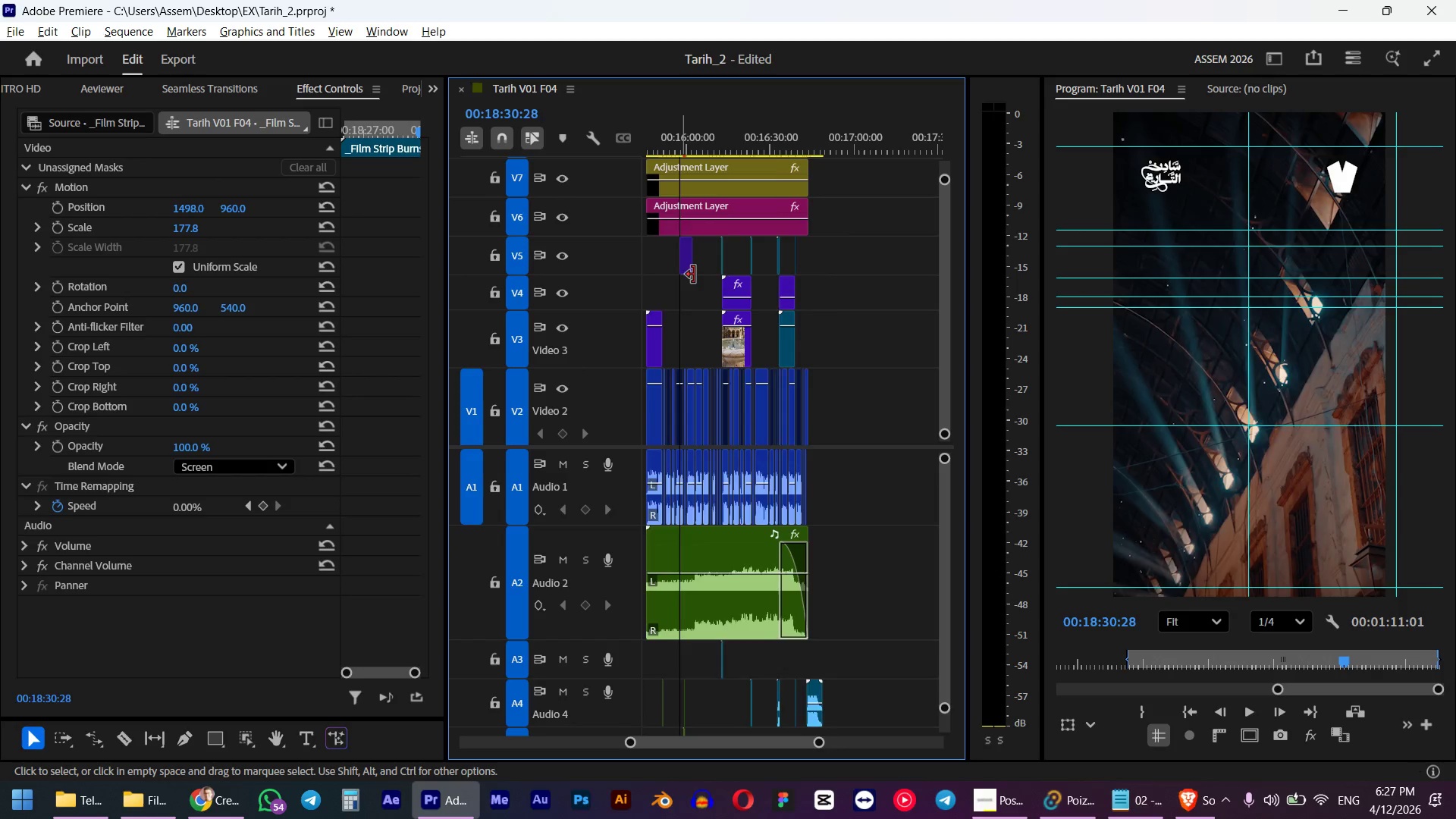 
key(Alt+Tab)
 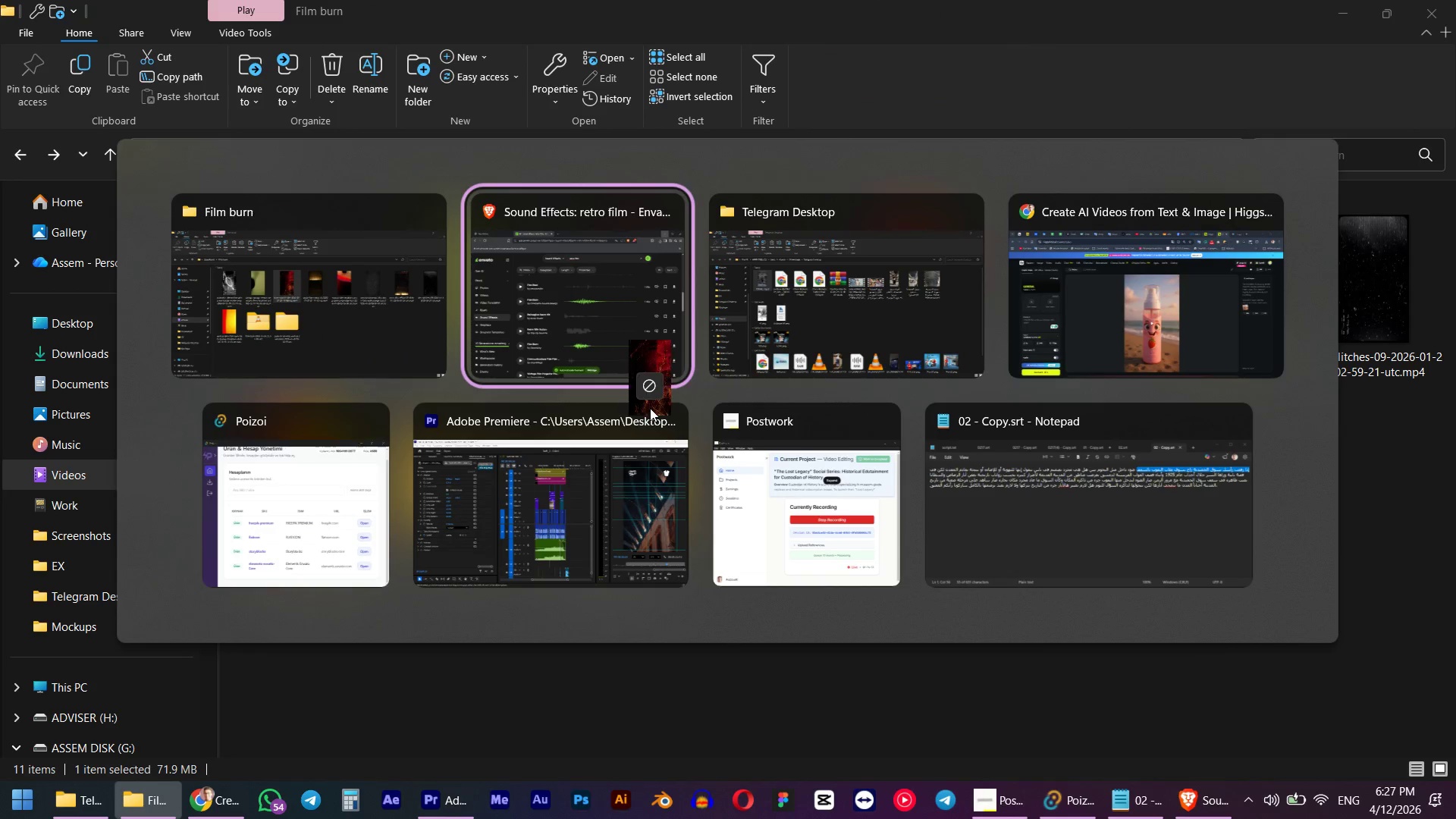 
key(Alt+Tab)
 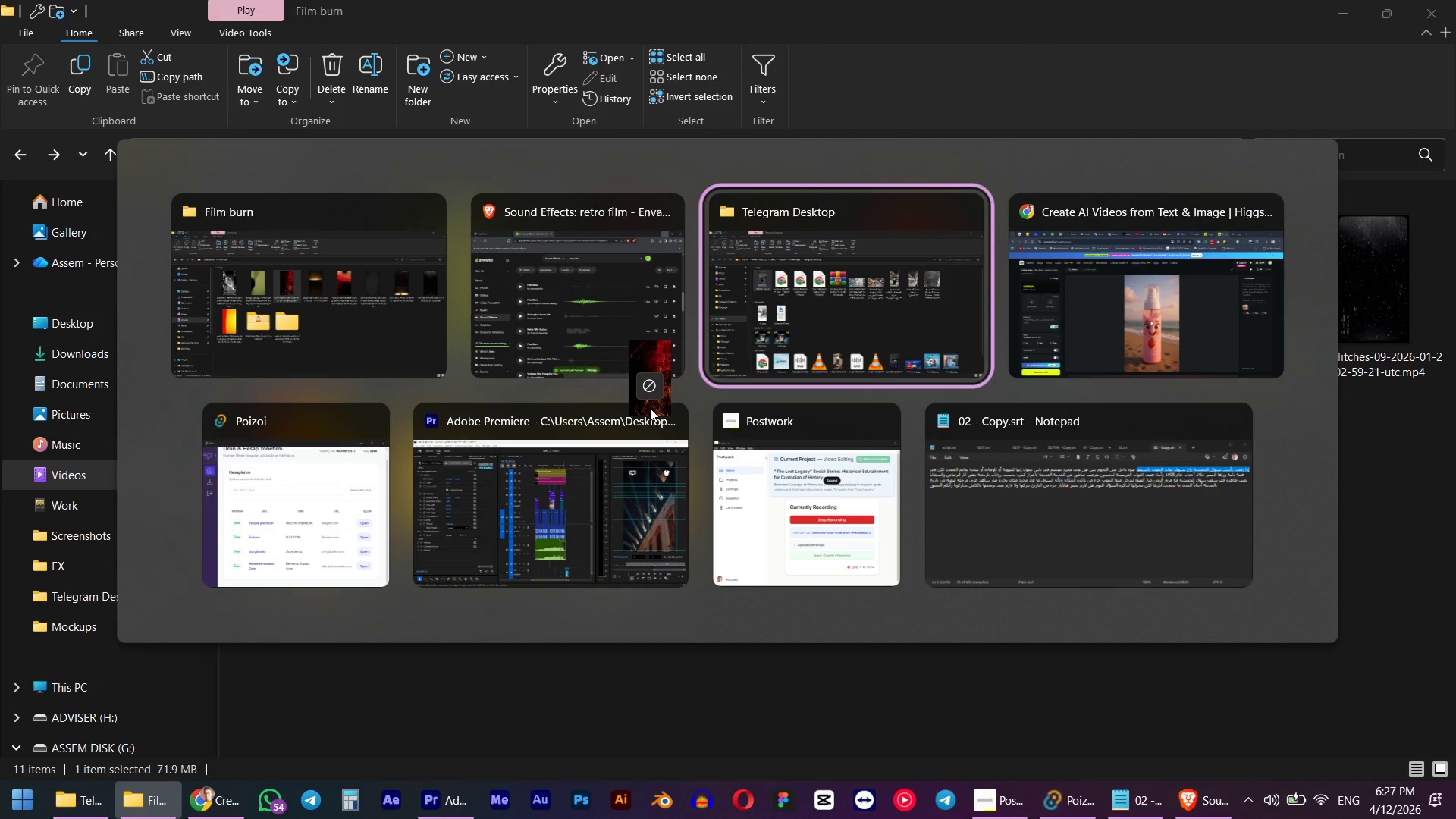 
key(Alt+Tab)
 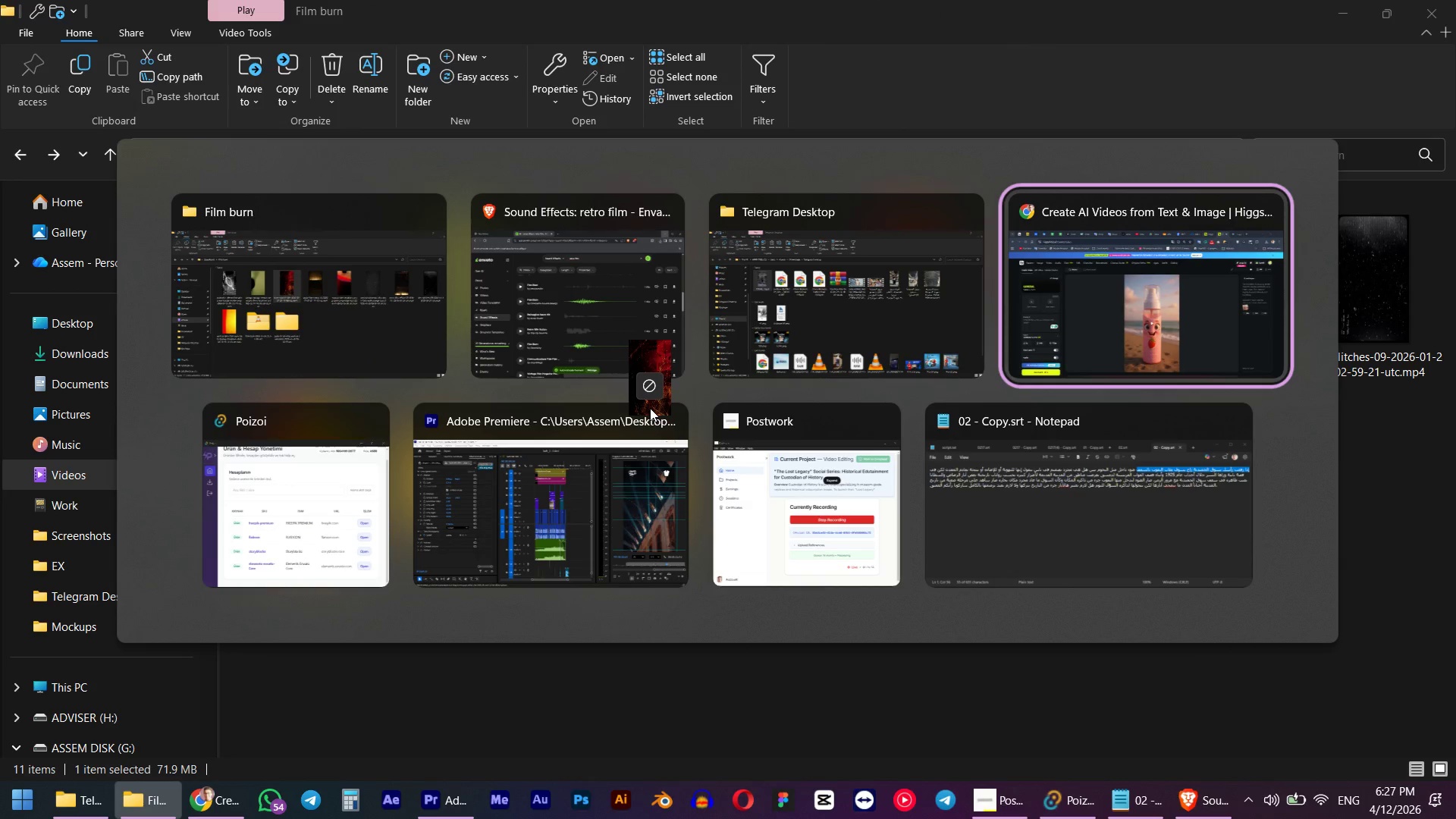 
key(Alt+Shift+Tab)
 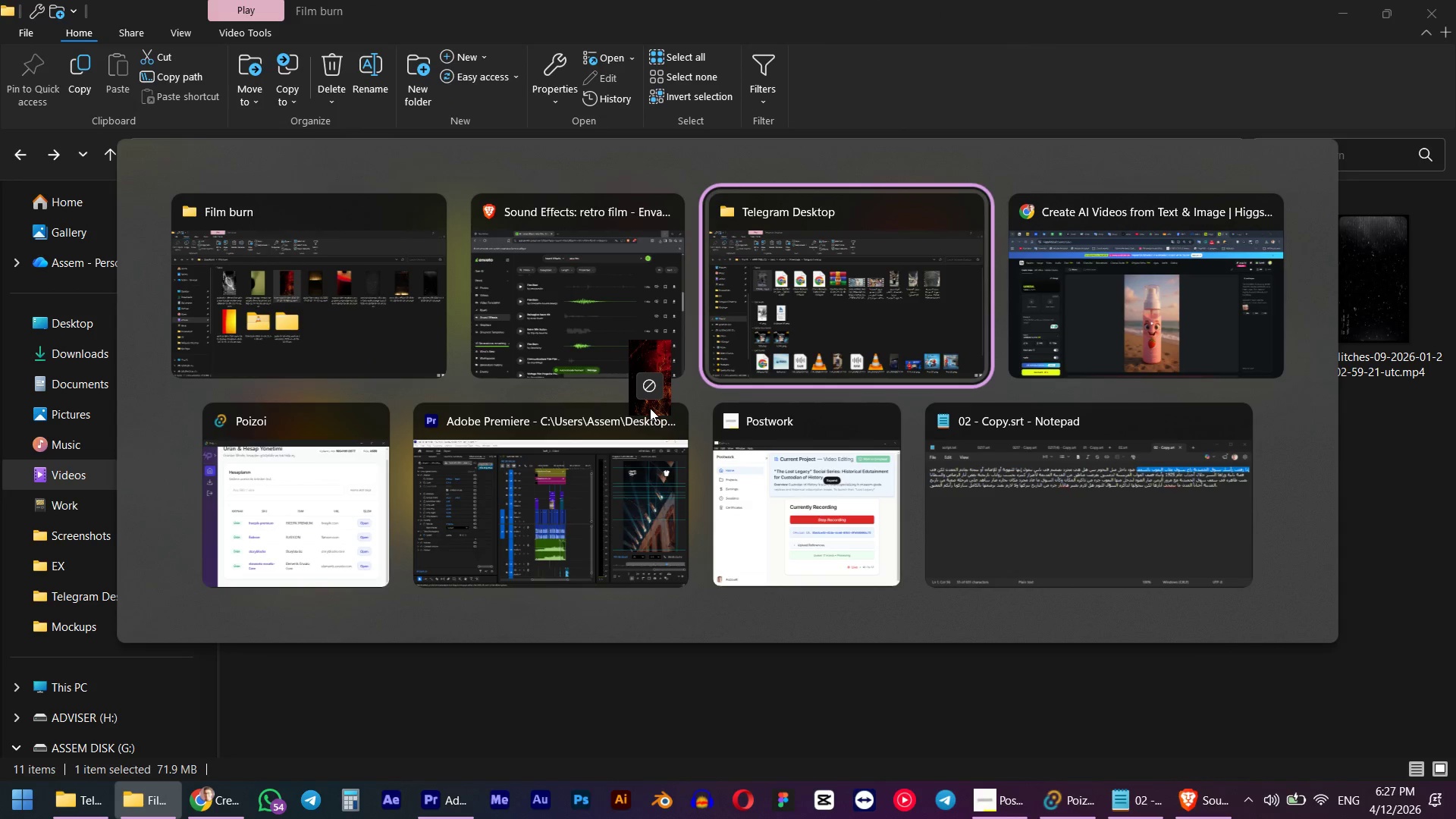 
key(Alt+Tab)
 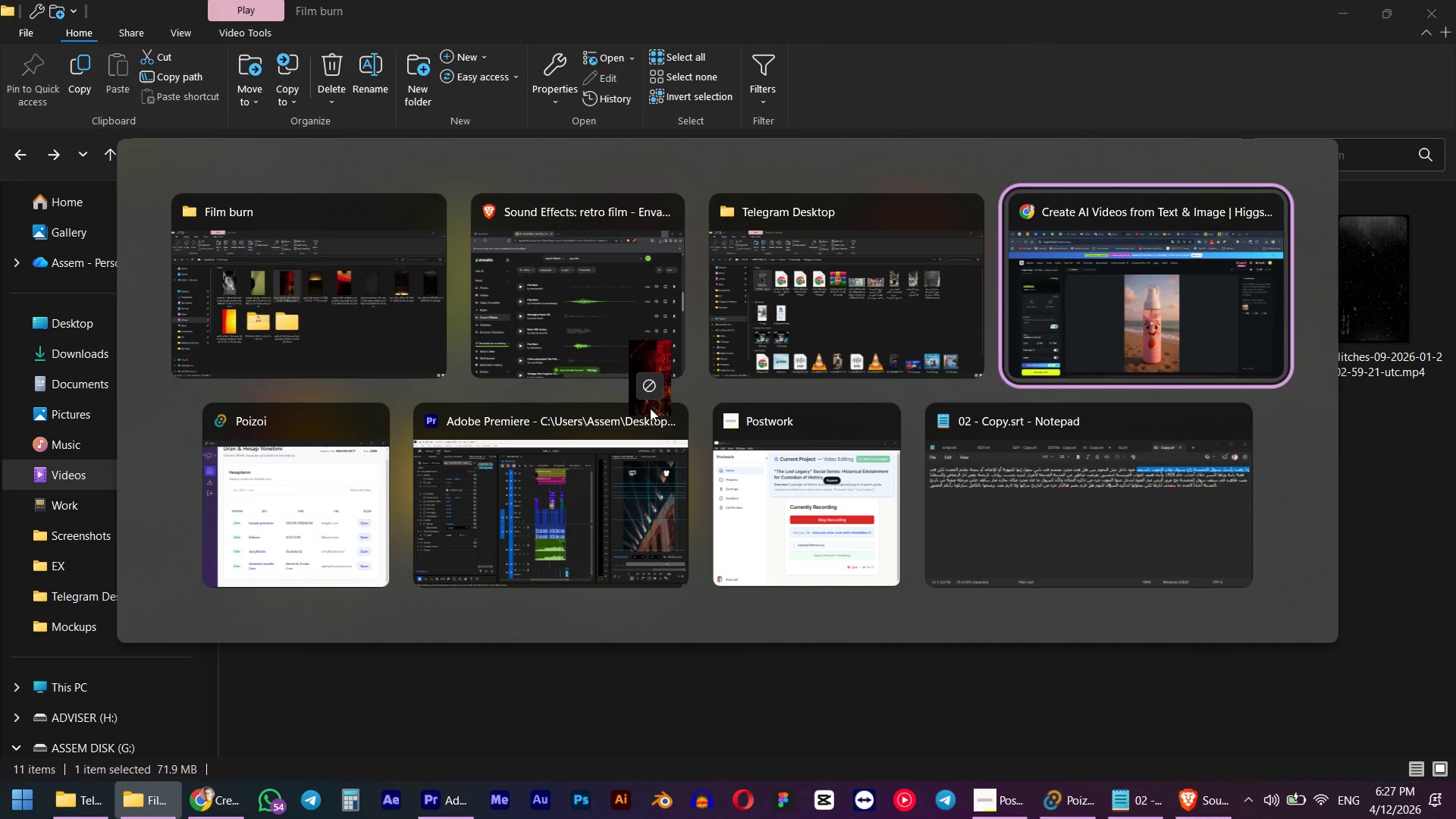 
key(Alt+Tab)
 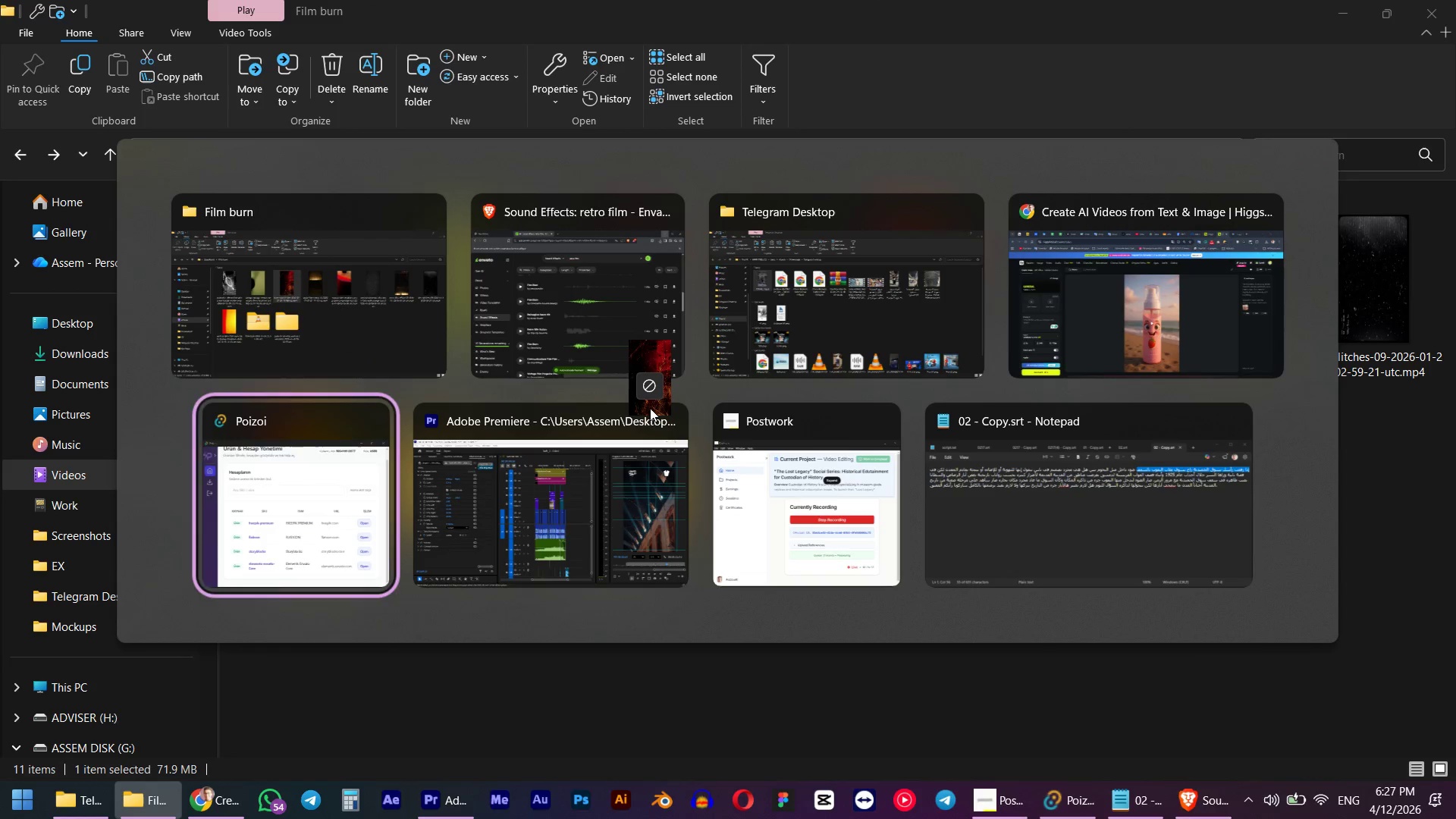 
key(Alt+Tab)
 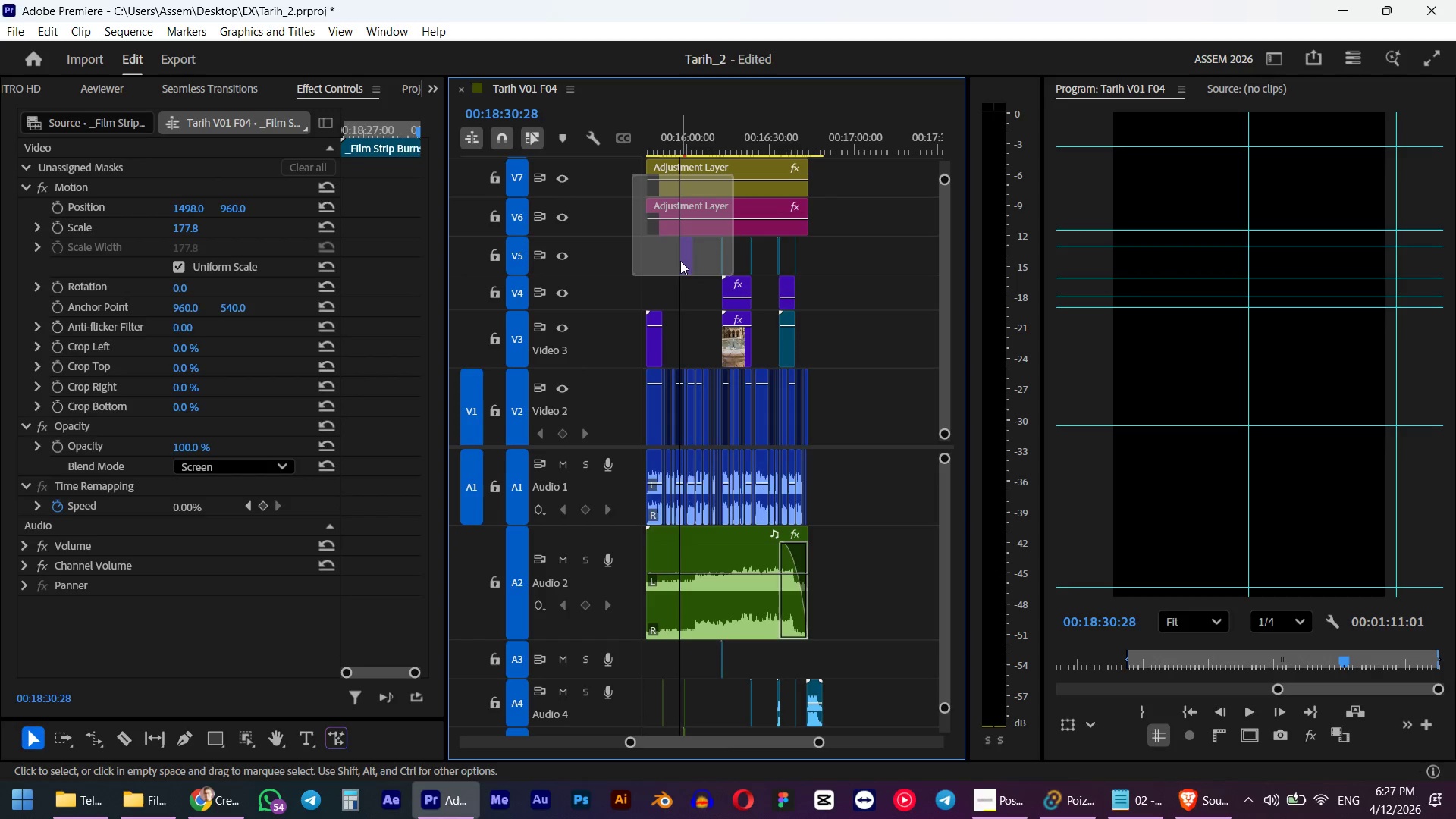 
hold_key(key=AltLeft, duration=1.08)
scroll: coordinate [687, 272], scroll_direction: up, amount: 10.0
 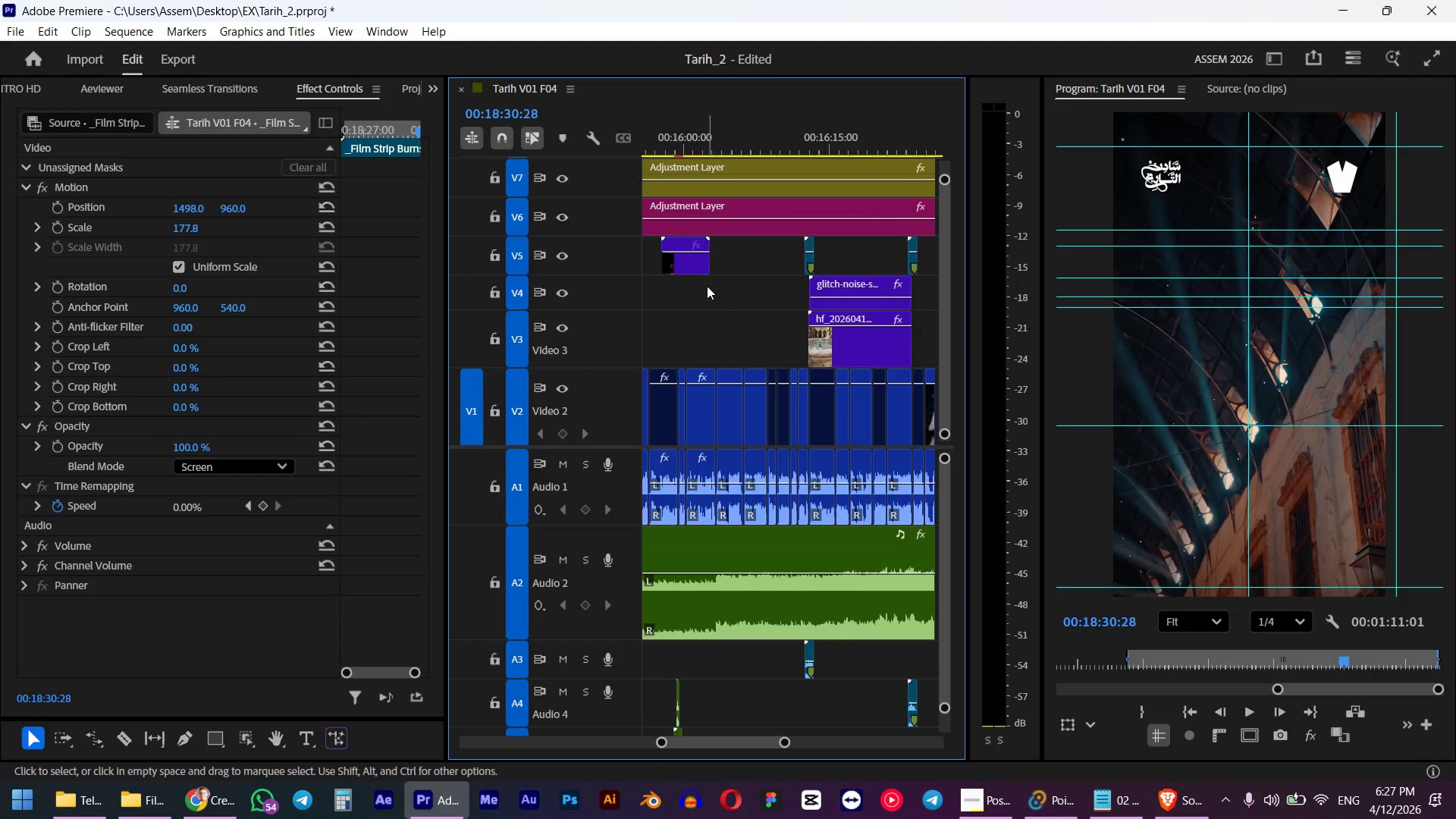 
left_click_drag(start_coordinate=[663, 134], to_coordinate=[657, 136])
 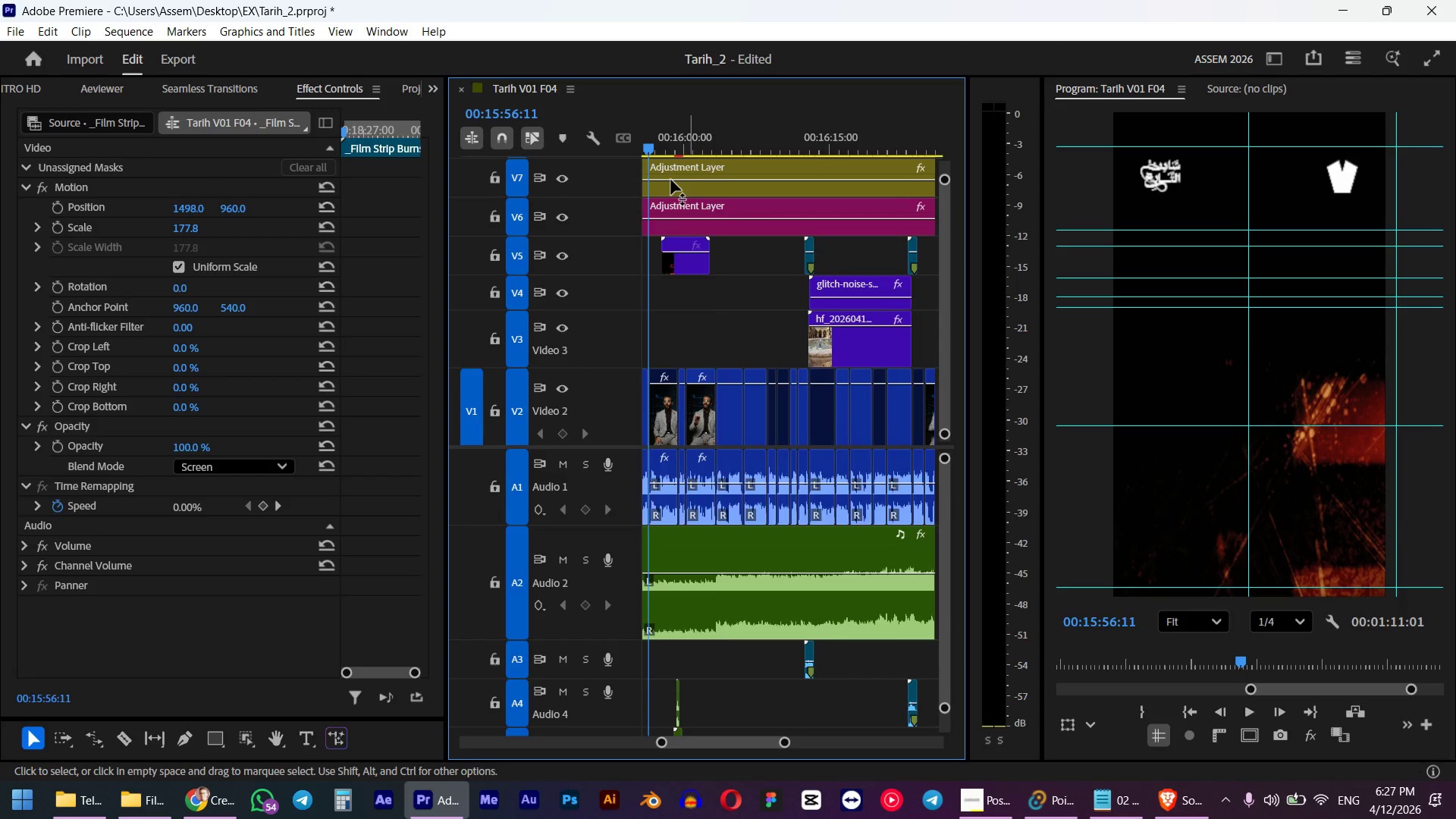 
hold_key(key=ShiftLeft, duration=0.89)
 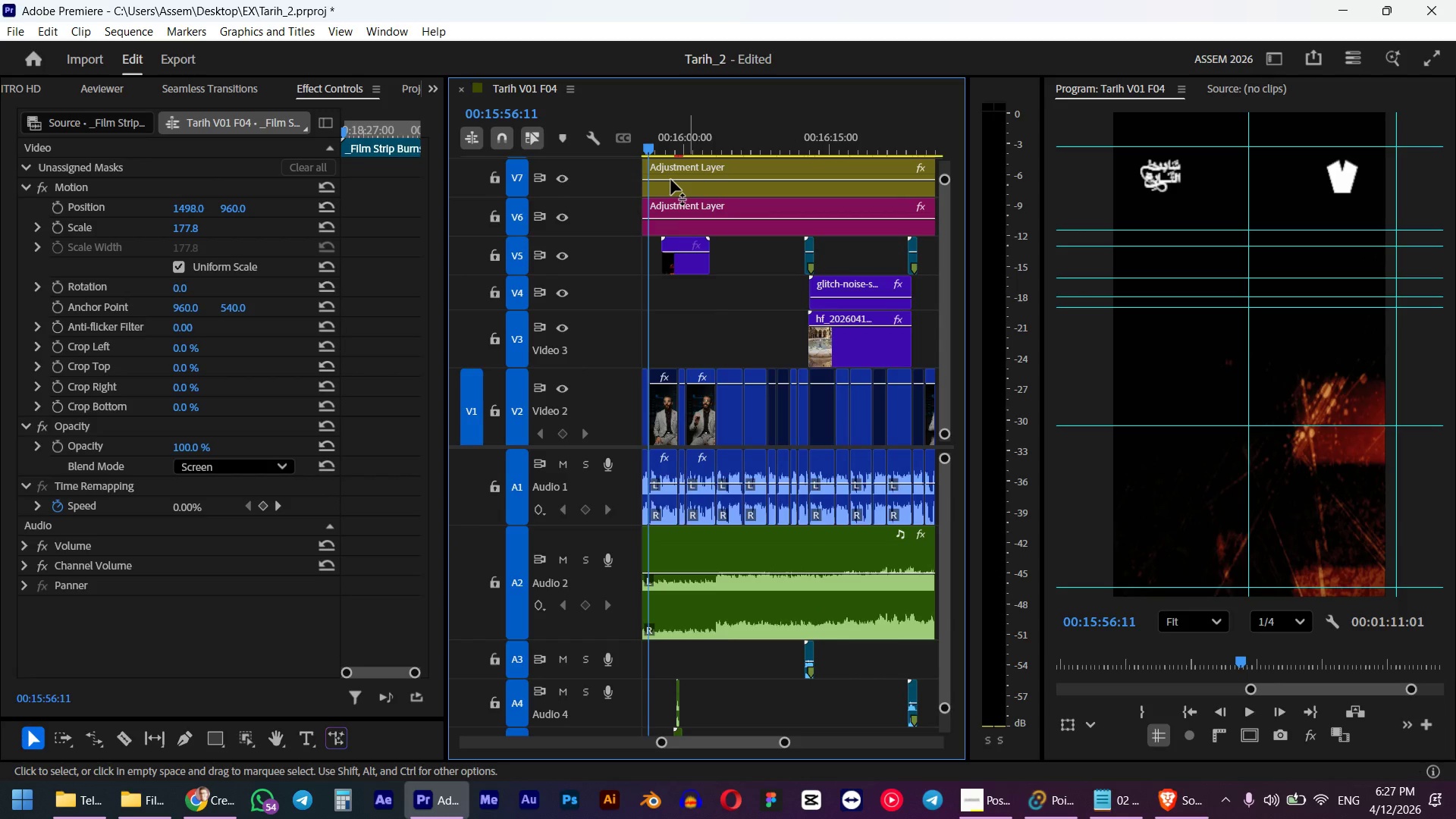 
left_click_drag(start_coordinate=[694, 115], to_coordinate=[688, 116])
 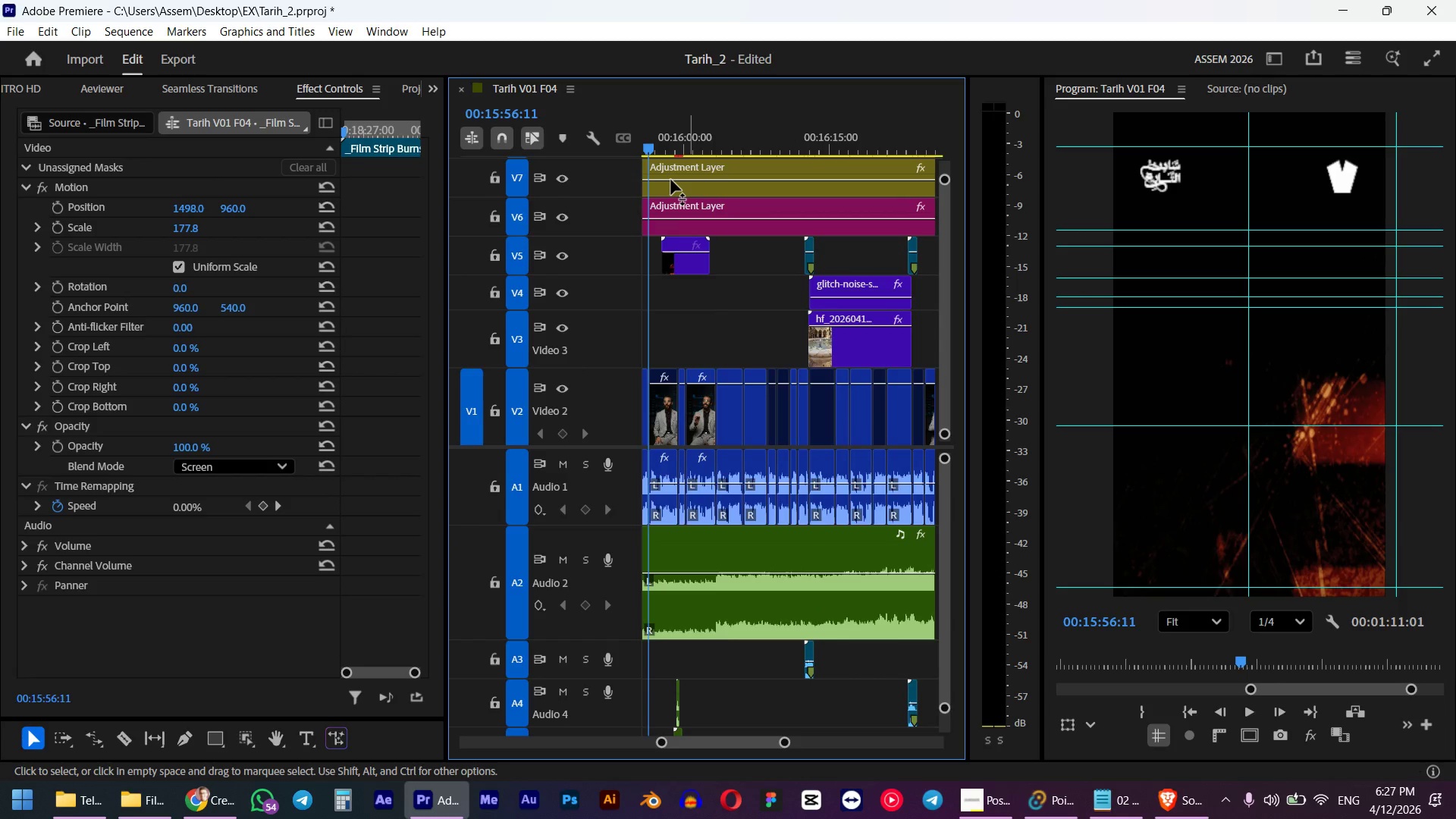 
left_click([689, 265])
 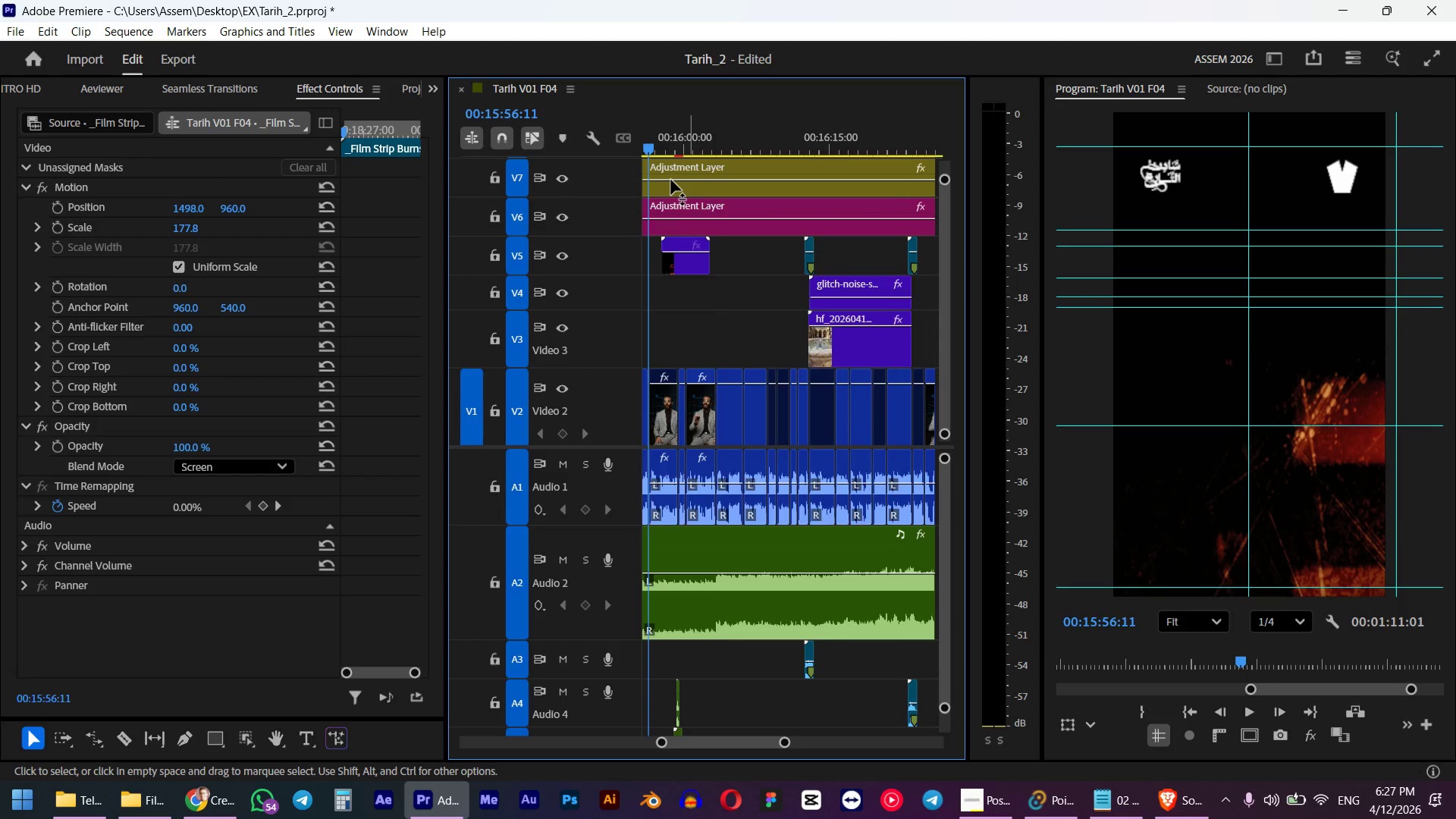 
key(Shift+ShiftLeft)
 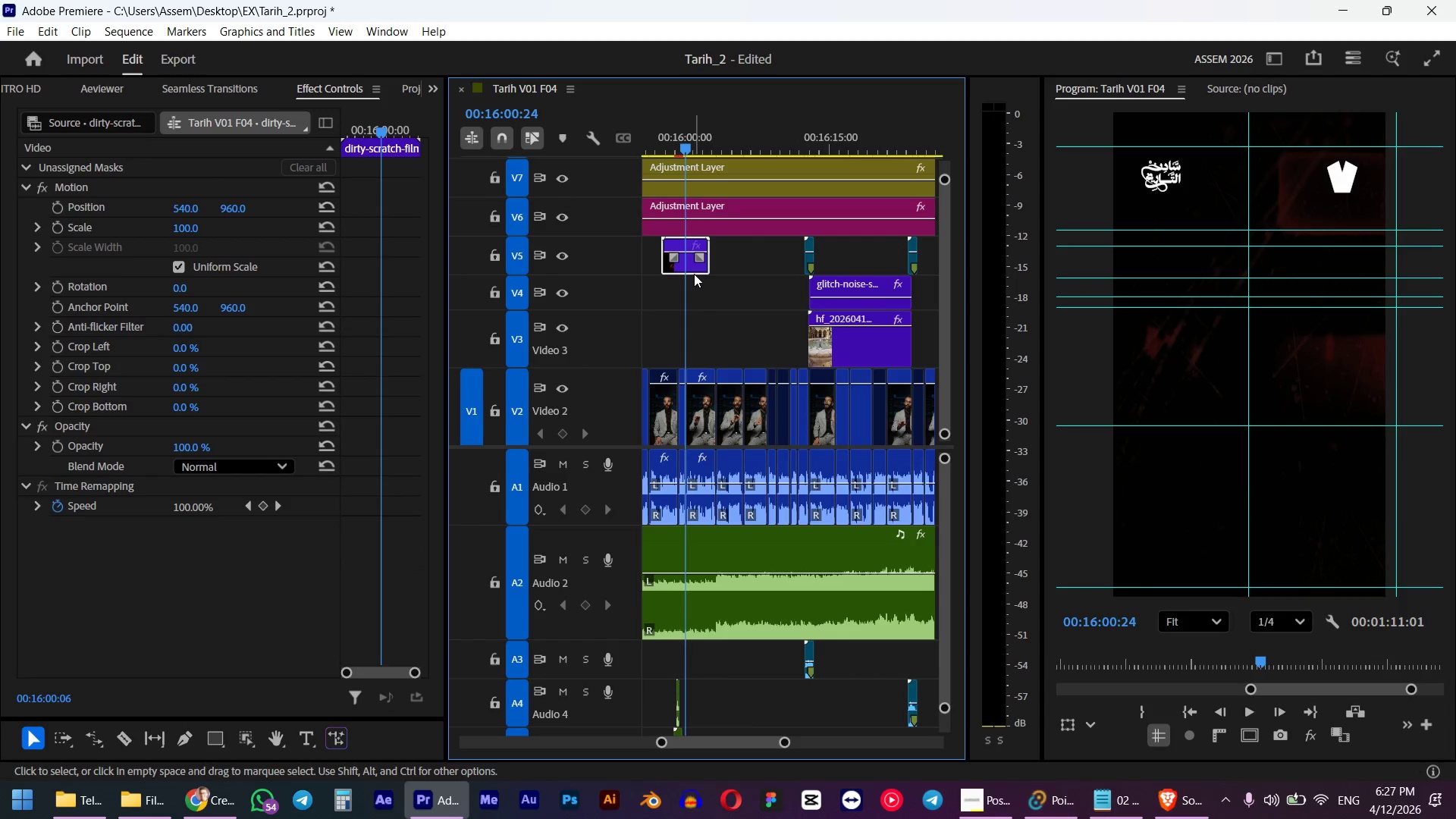 
key(Shift+F)
 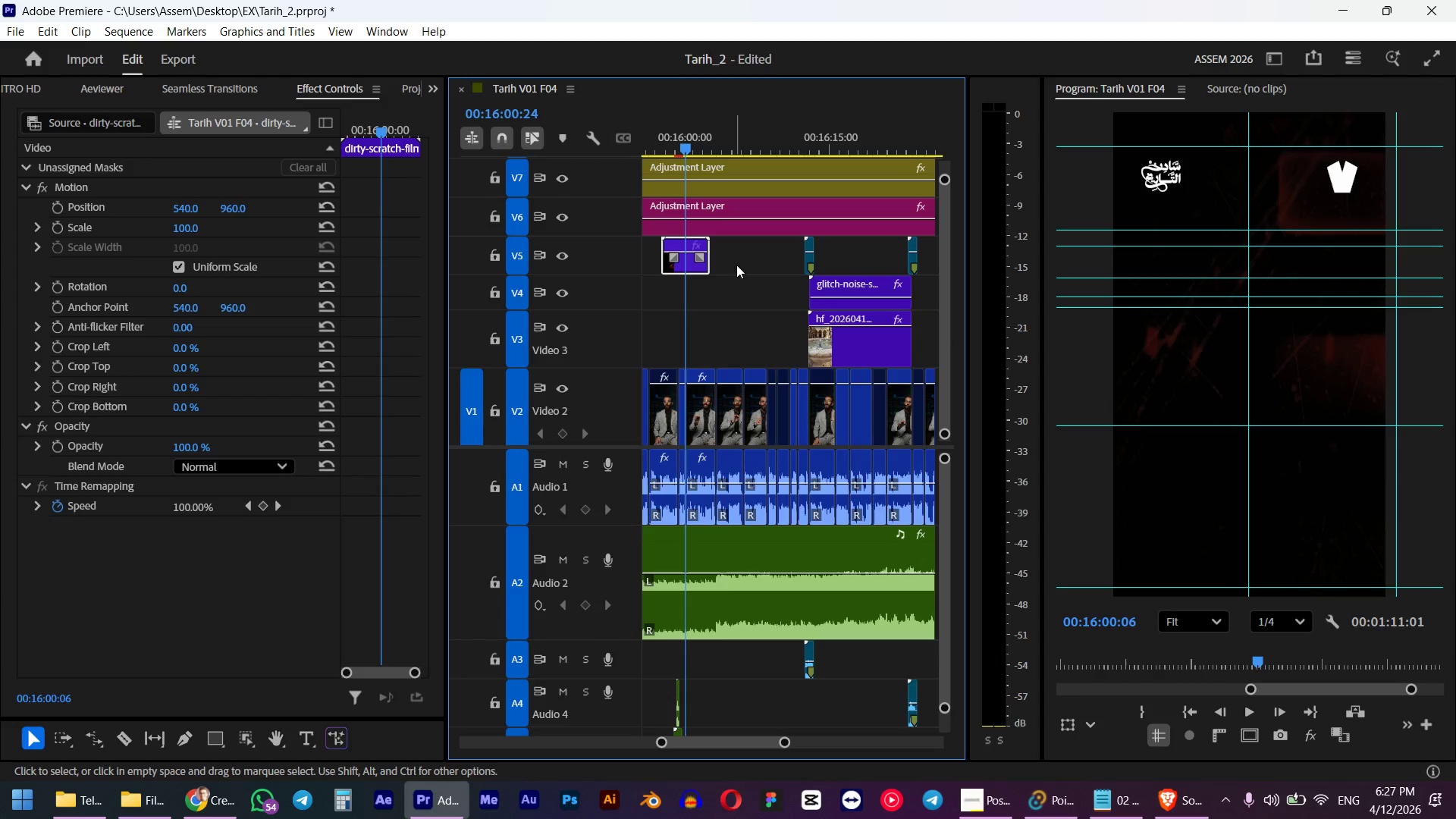 
hold_key(key=AltLeft, duration=0.41)
scroll: coordinate [715, 278], scroll_direction: down, amount: 6.0
 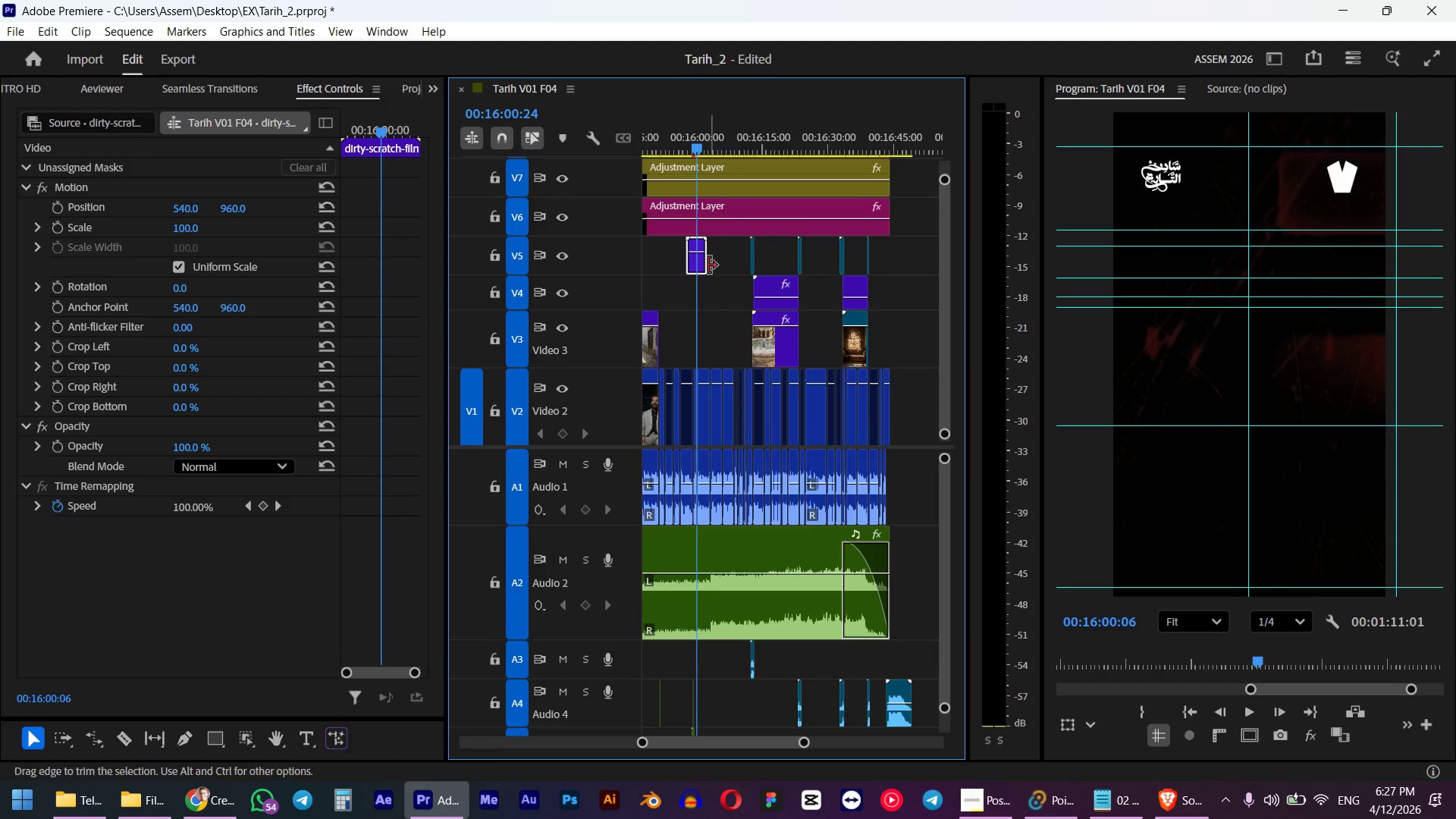 
key(Control+ControlLeft)
 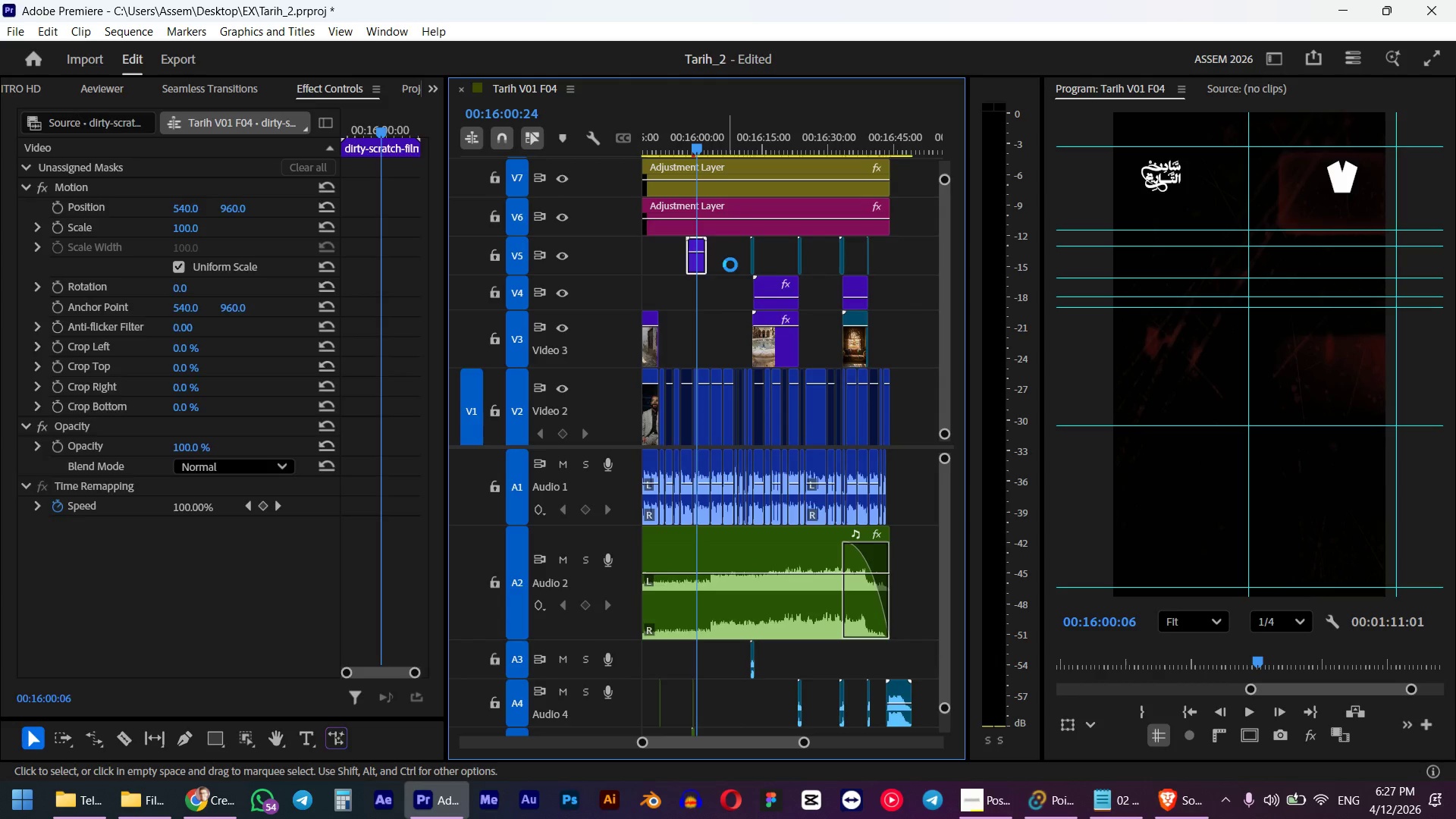 
key(Control+X)
 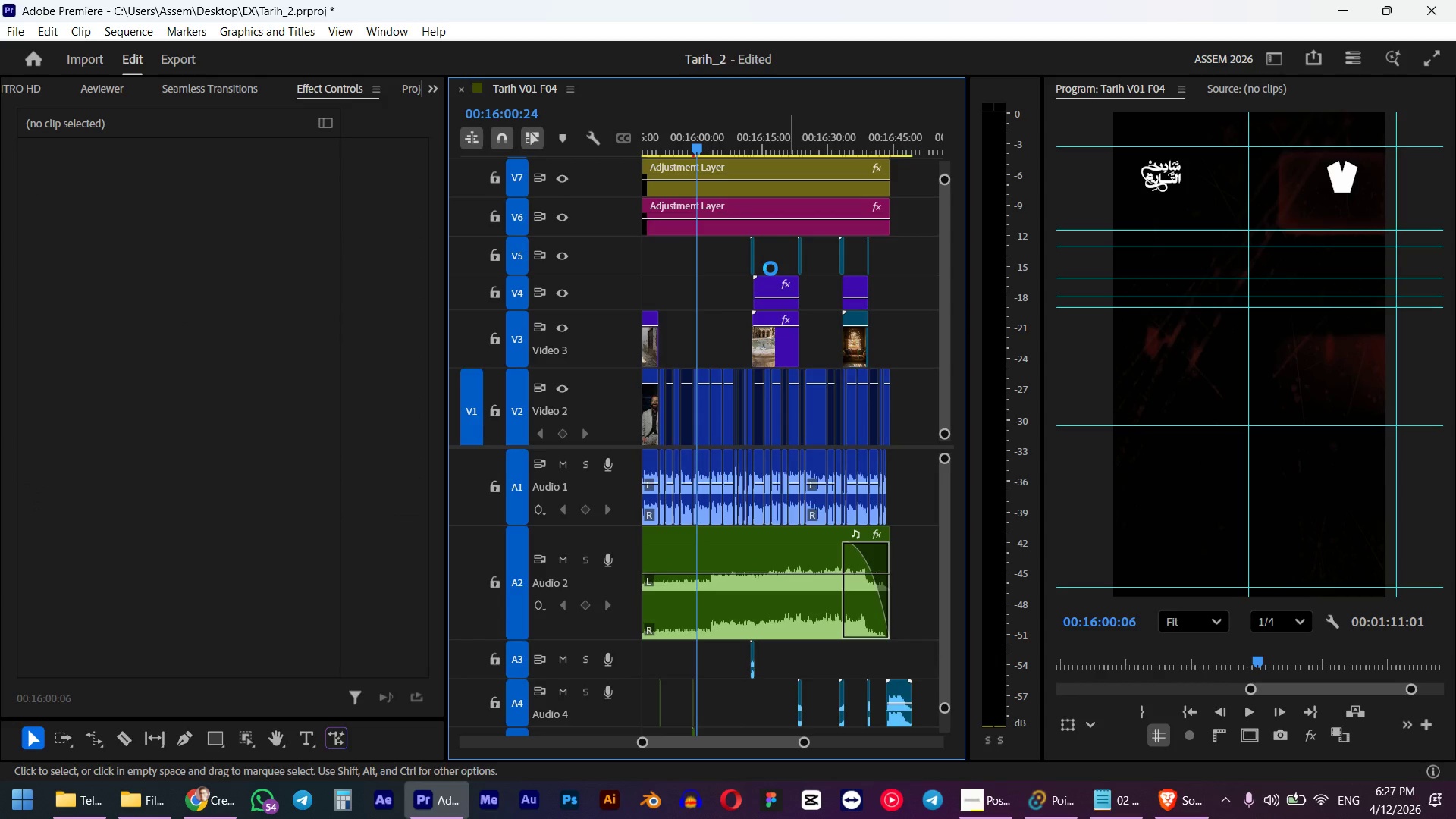 
scroll: coordinate [796, 287], scroll_direction: down, amount: 23.0
 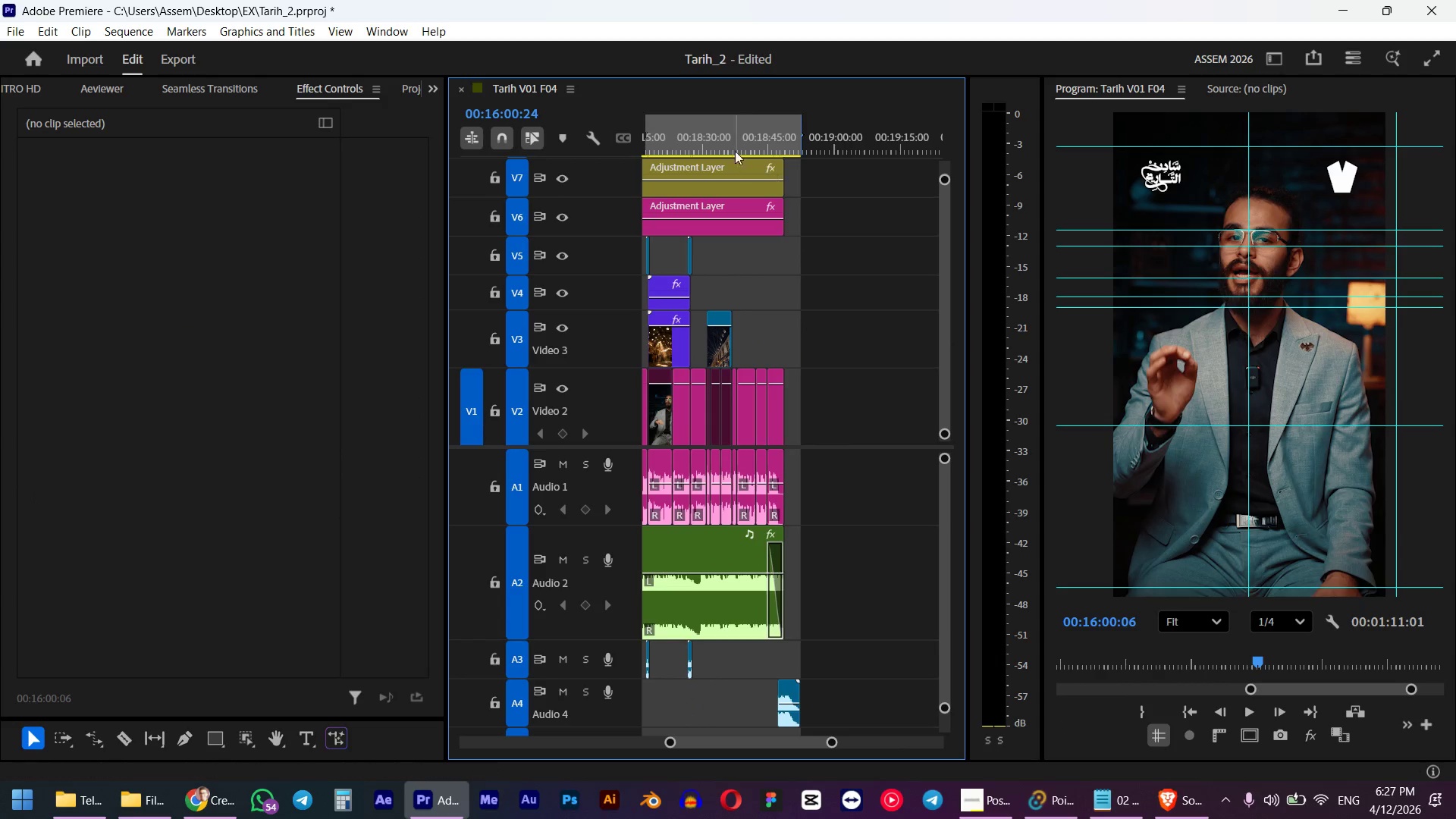 
left_click_drag(start_coordinate=[721, 132], to_coordinate=[709, 133])
 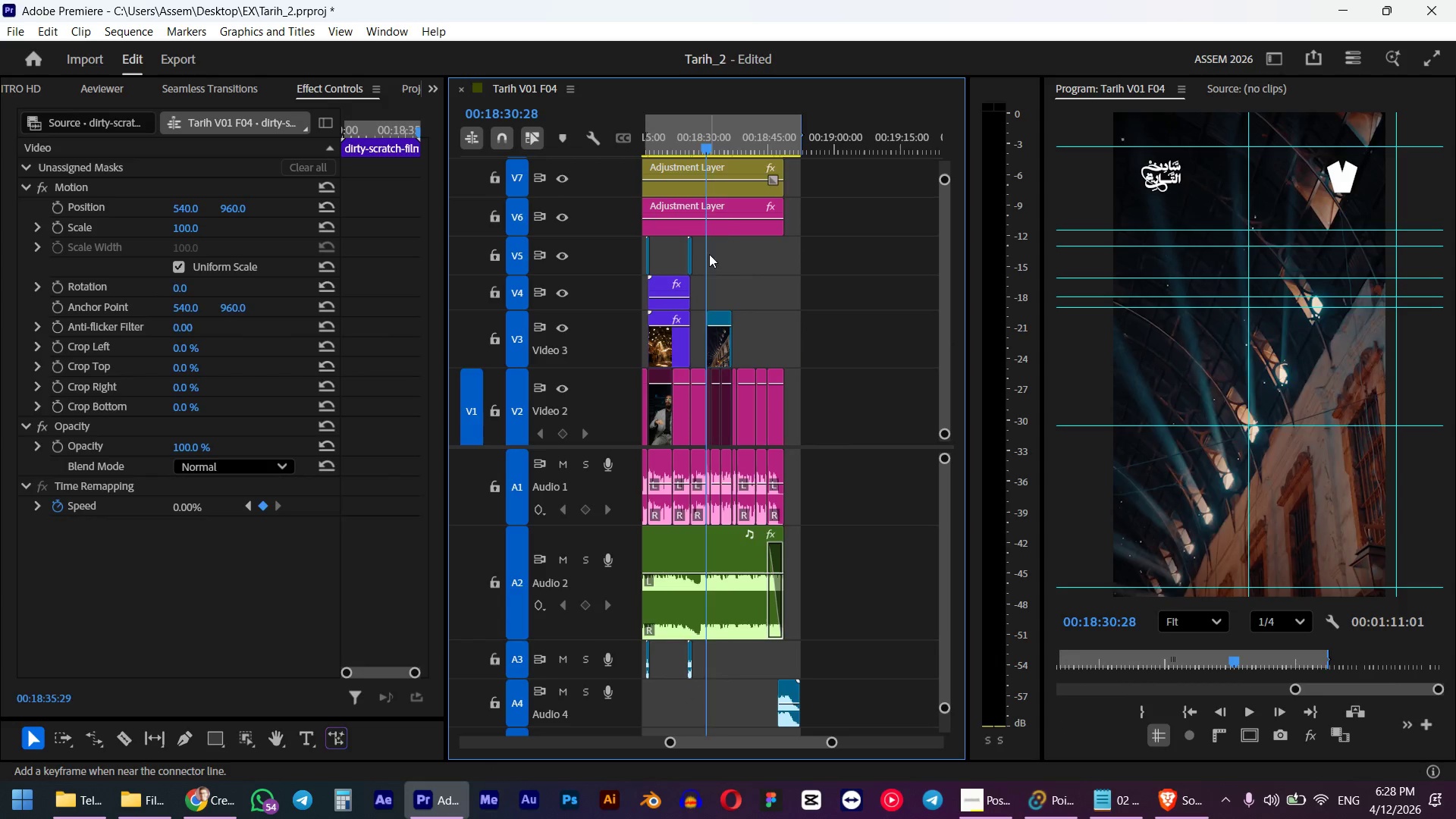 
hold_key(key=ShiftLeft, duration=0.91)
 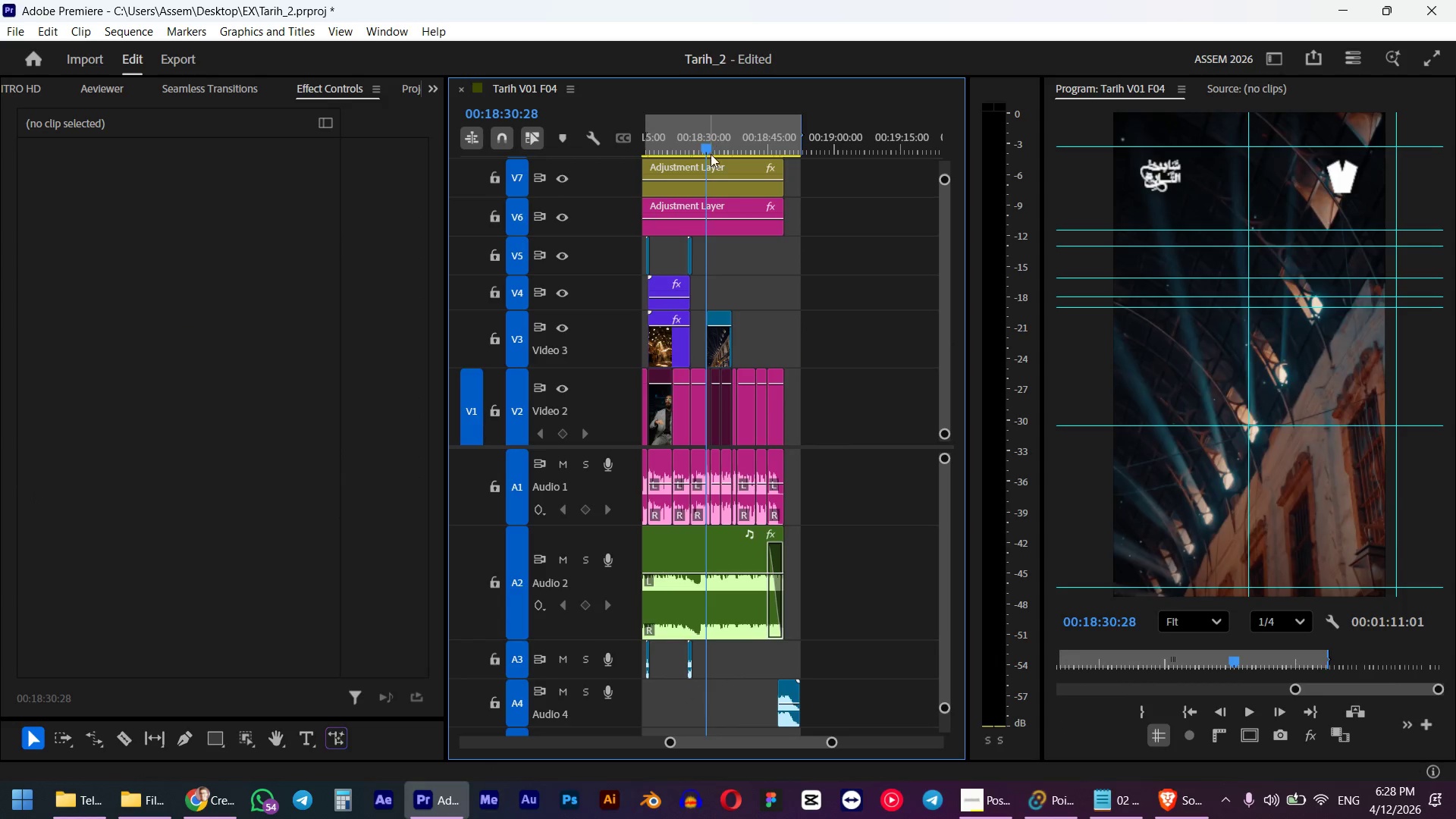 
key(Control+ControlLeft)
 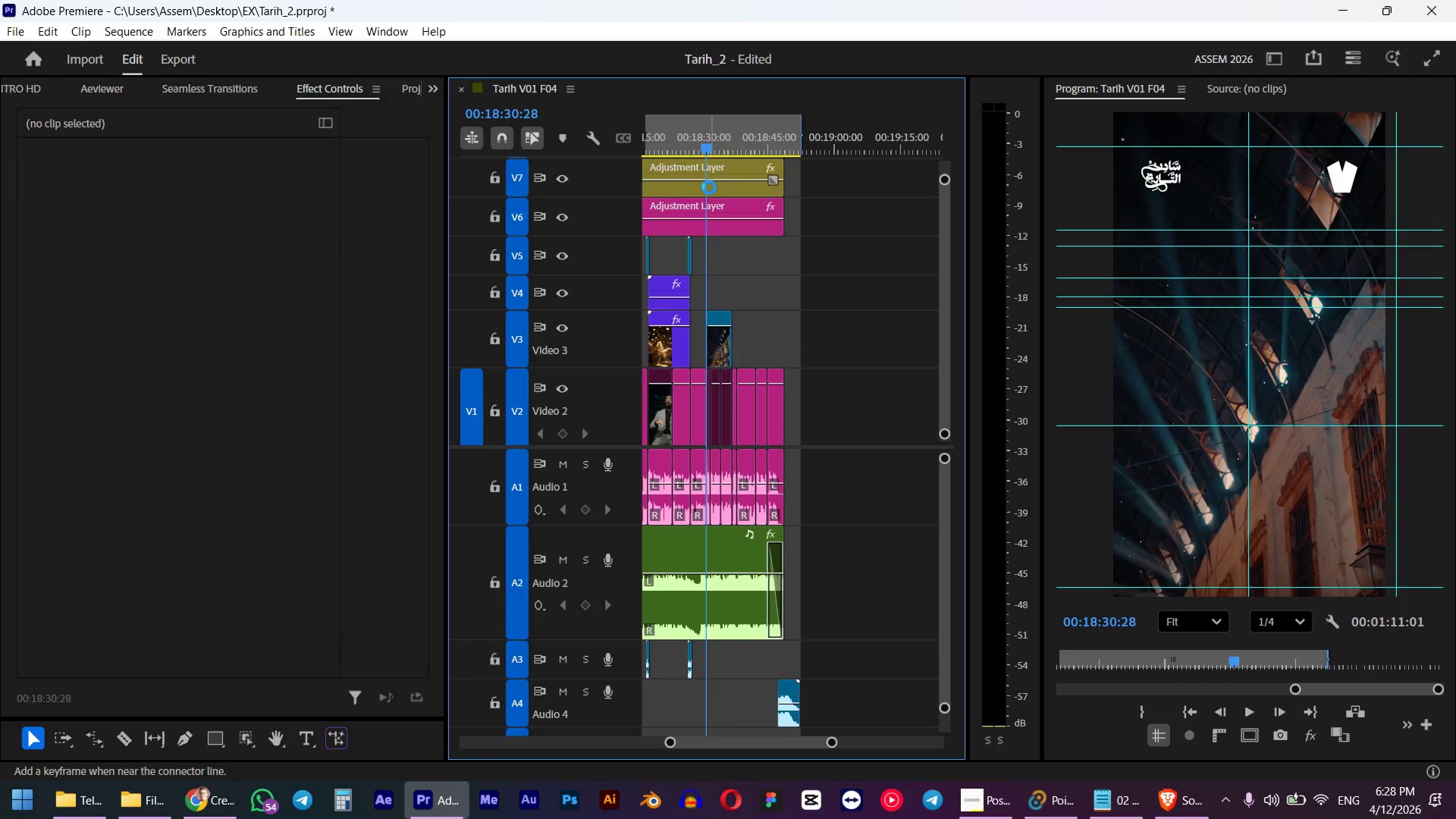 
key(Control+V)
 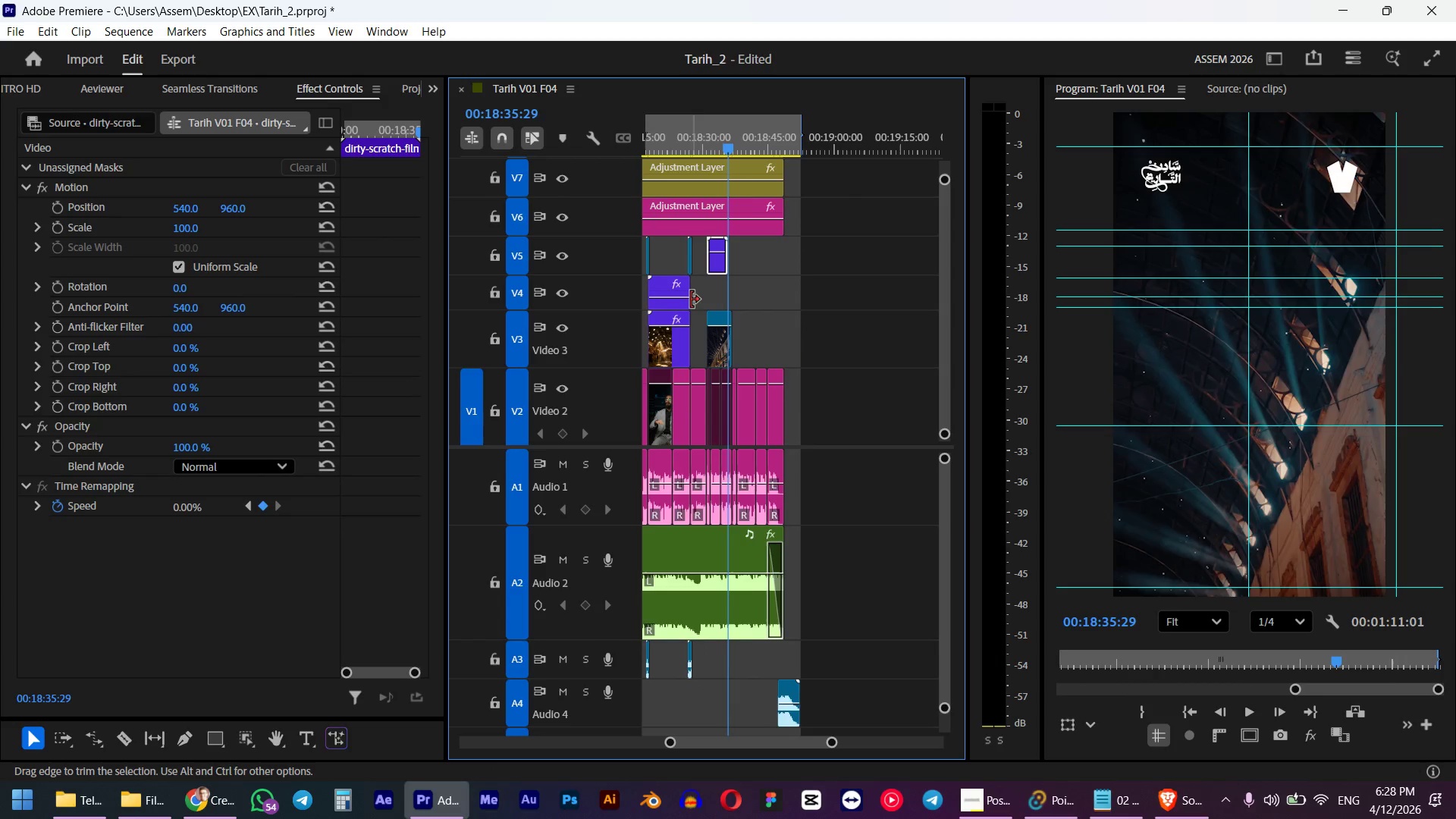 
hold_key(key=AltLeft, duration=1.3)
scroll: coordinate [705, 277], scroll_direction: up, amount: 17.0
 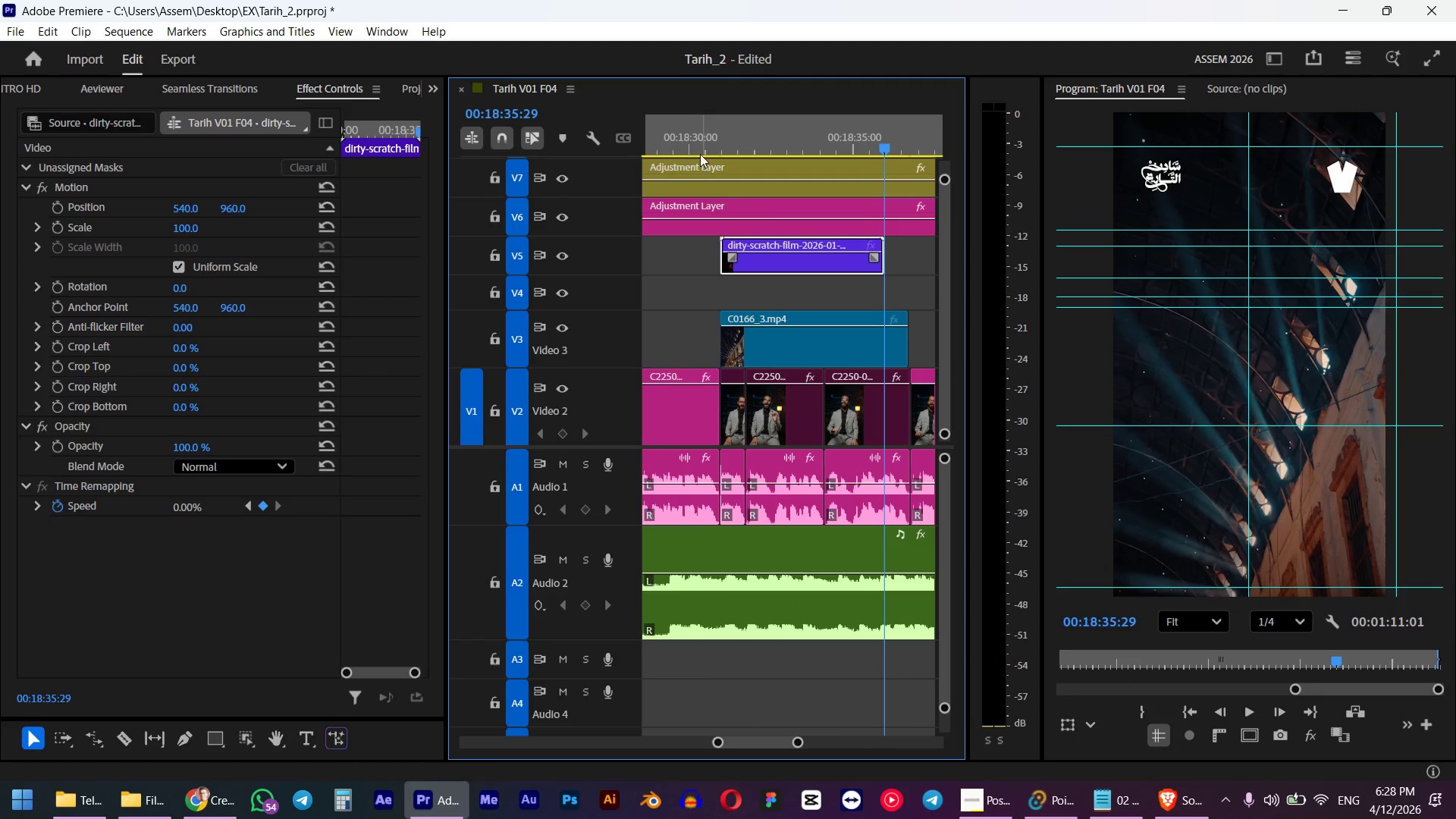 
left_click_drag(start_coordinate=[698, 144], to_coordinate=[721, 140])
 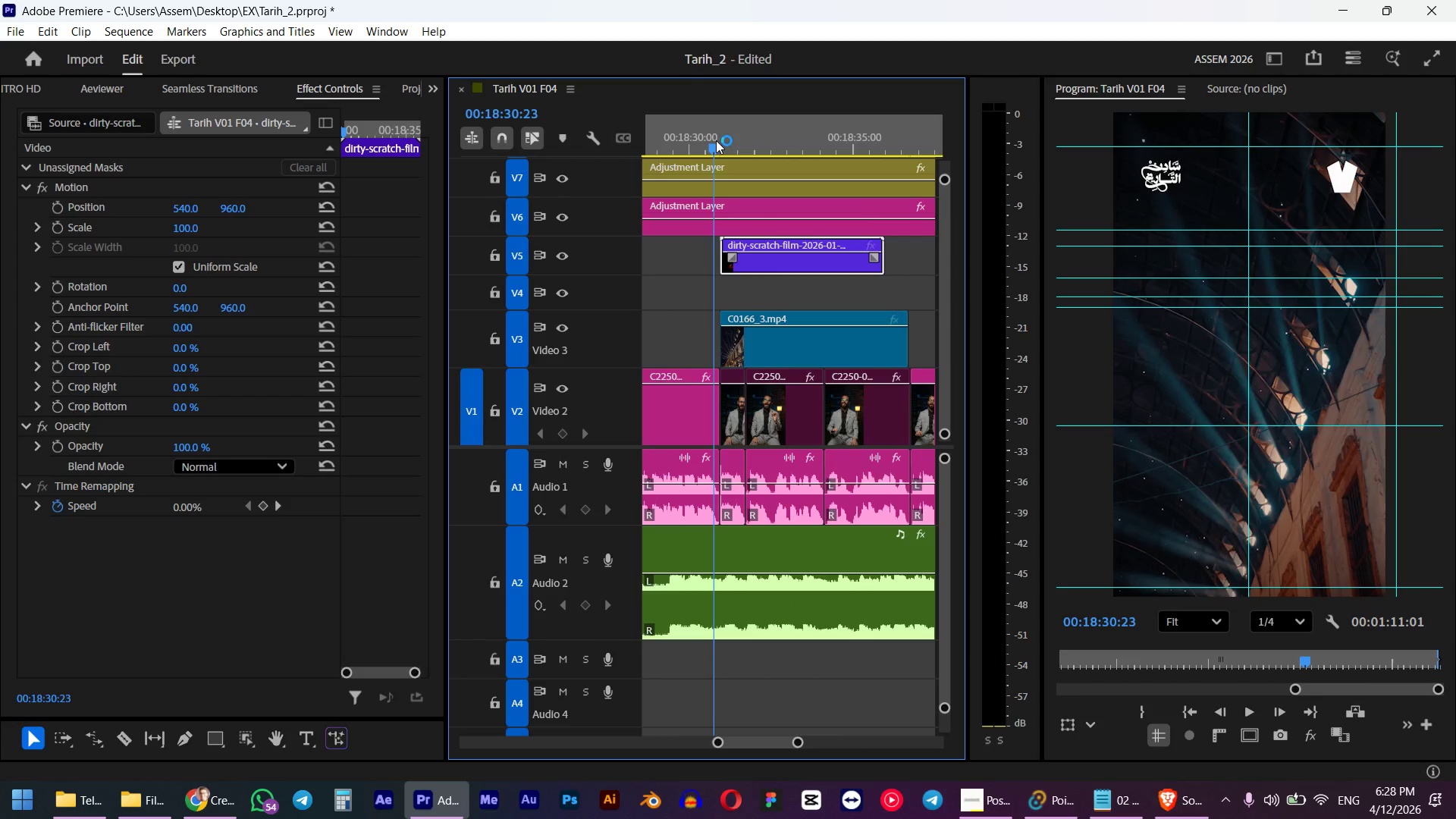 
key(Space)
 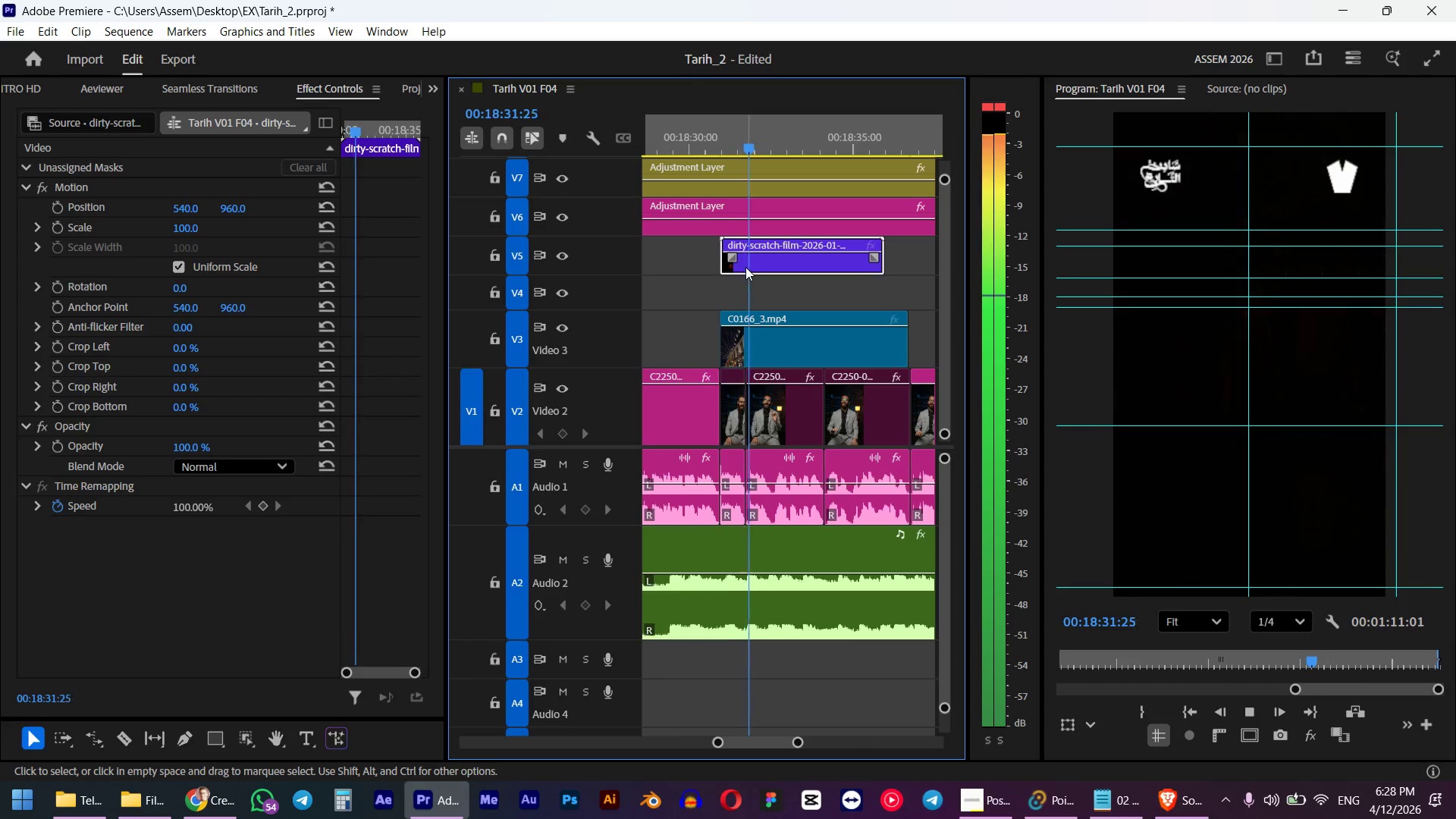 
key(Space)
 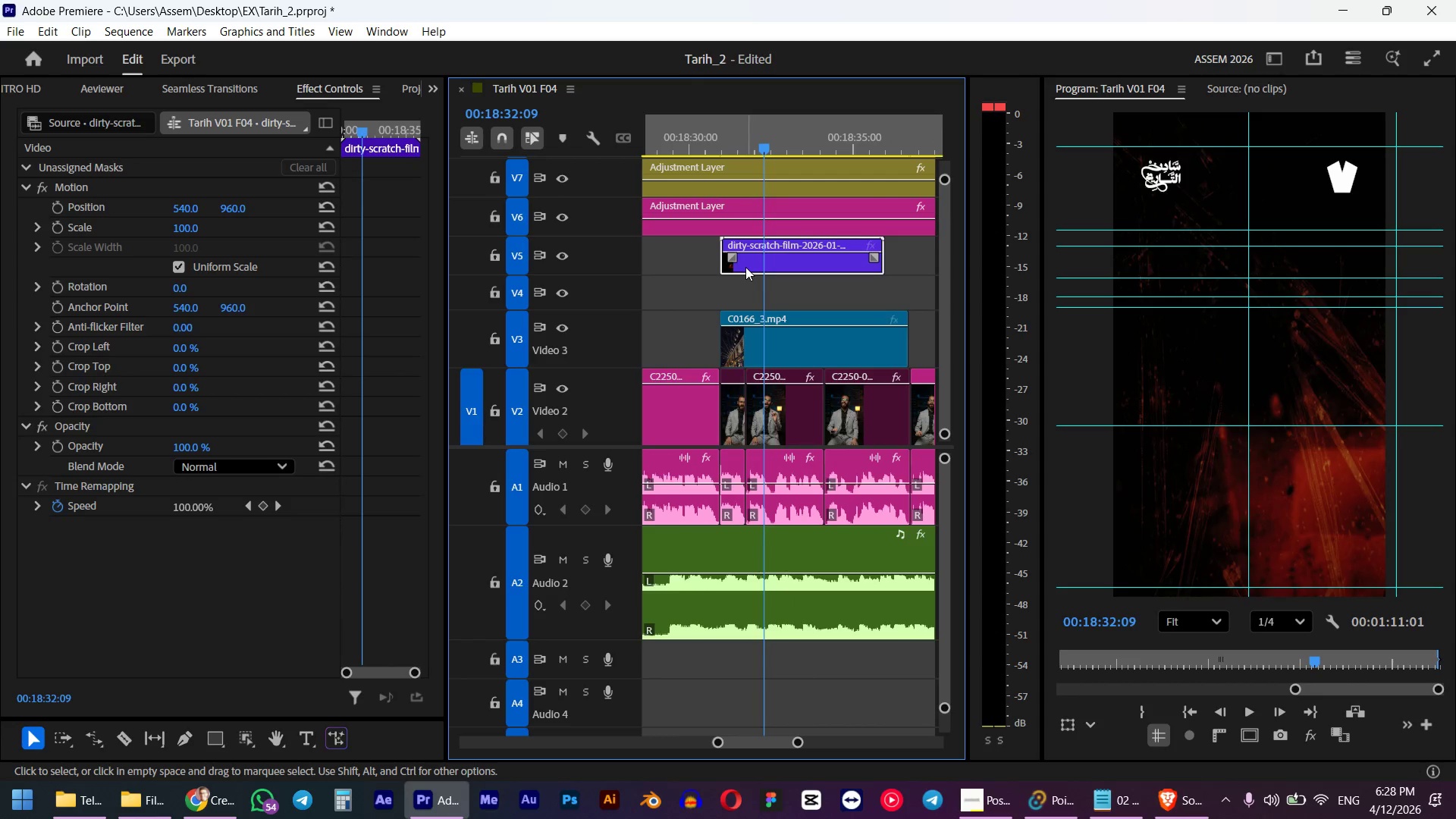 
key(Space)
 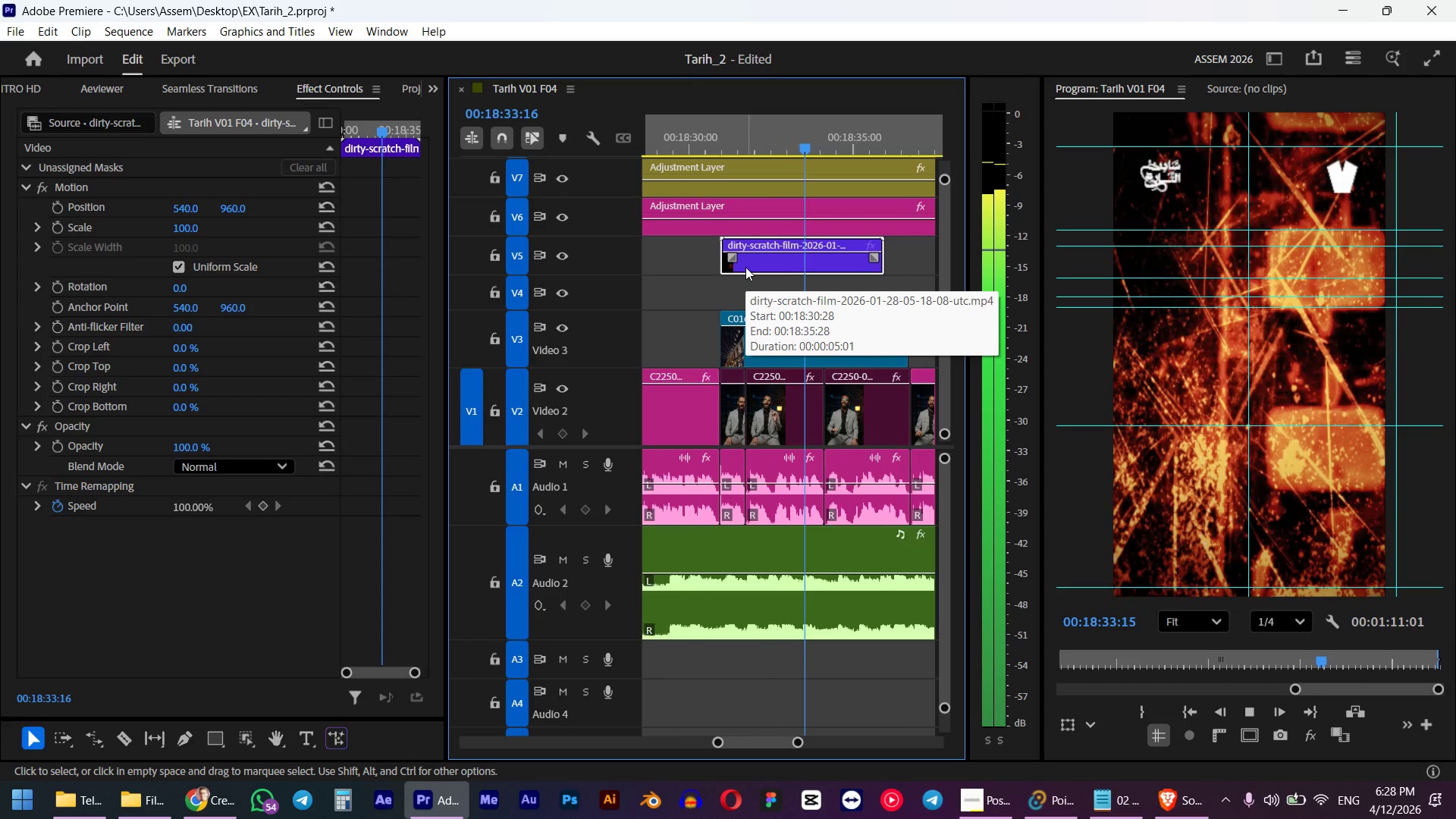 
key(Space)
 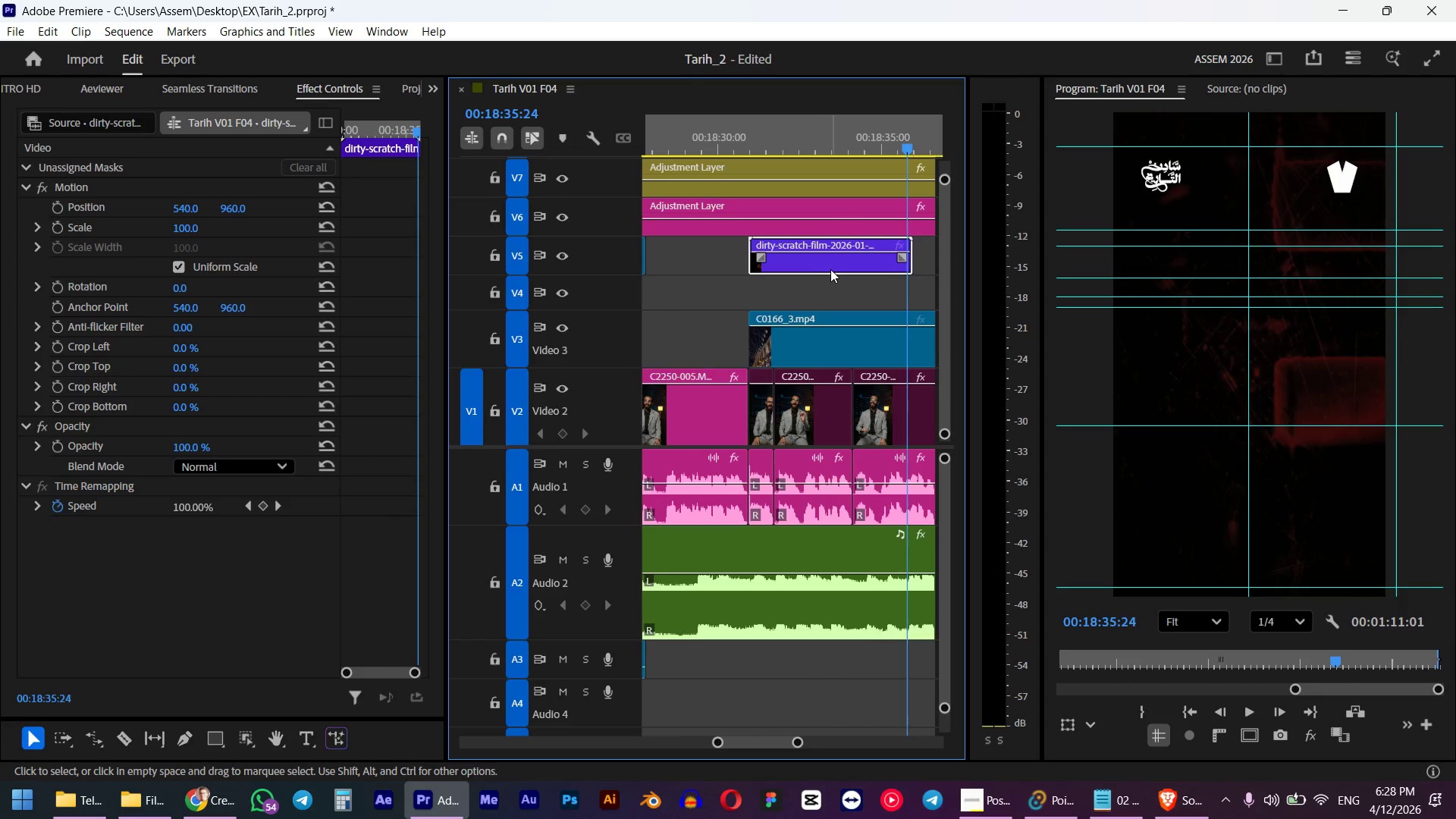 
scroll: coordinate [745, 267], scroll_direction: up, amount: 1.0
 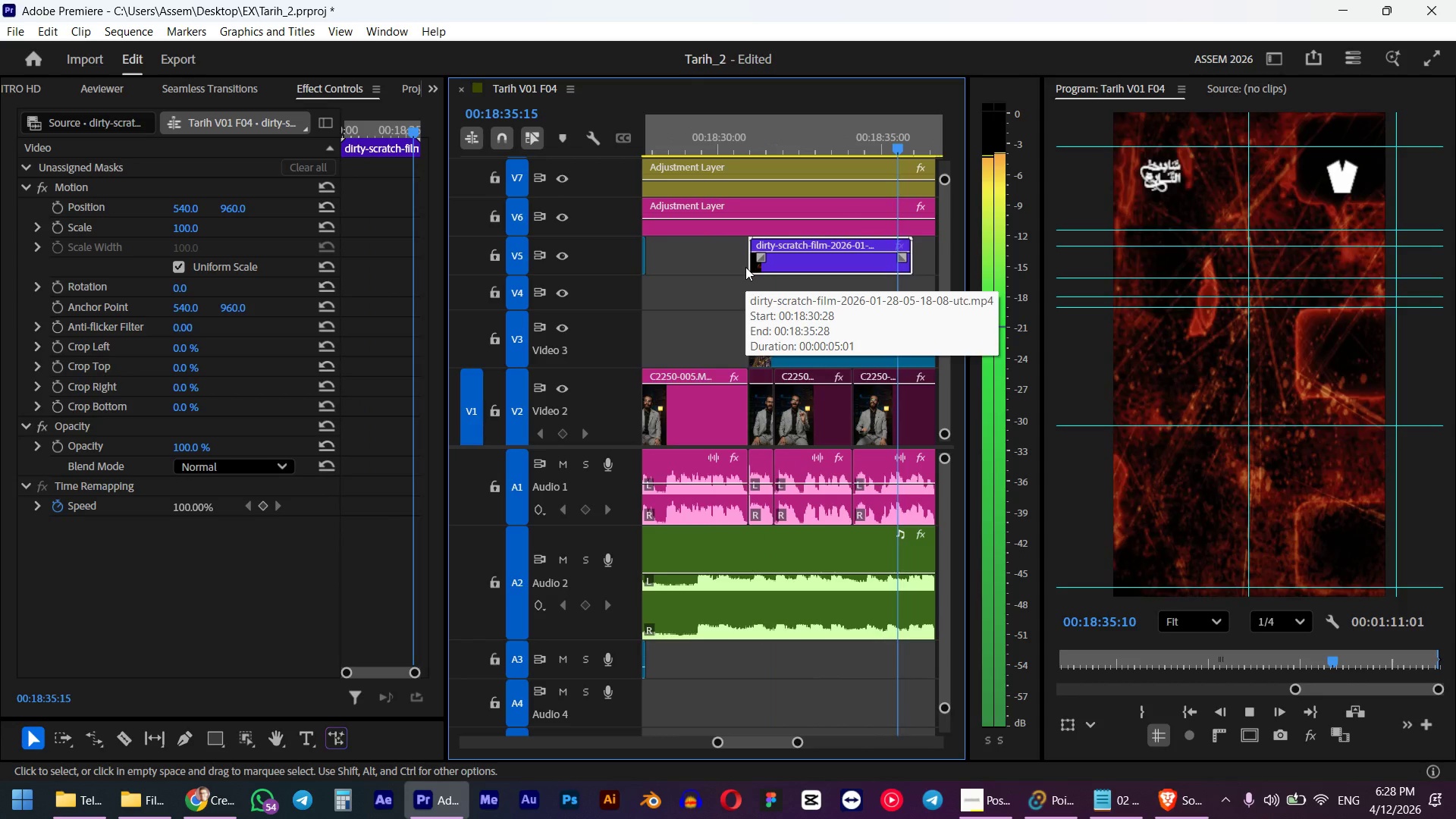 
left_click_drag(start_coordinate=[827, 269], to_coordinate=[760, 269])
 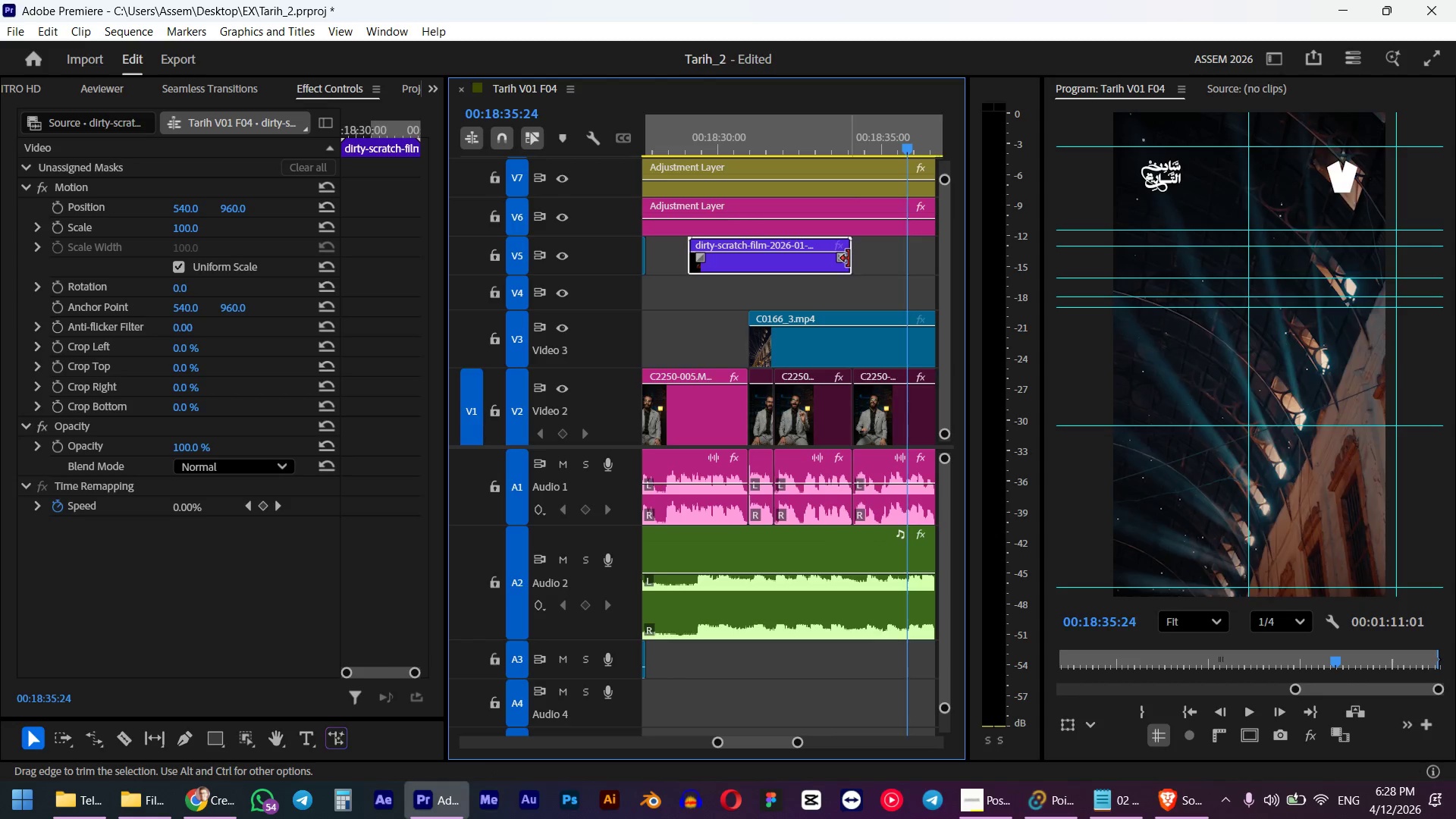 
left_click_drag(start_coordinate=[847, 259], to_coordinate=[711, 259])
 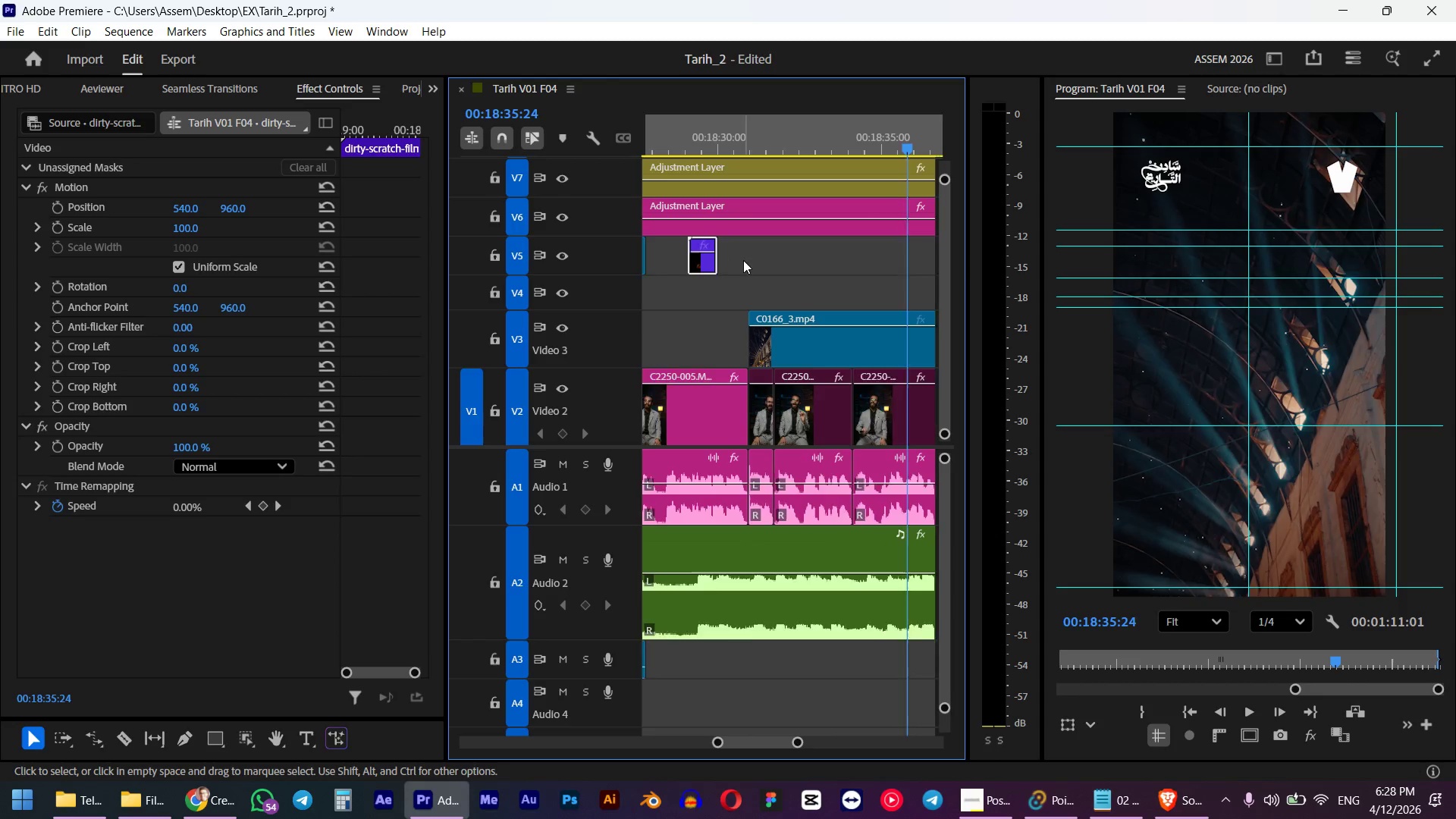 
scroll: coordinate [743, 260], scroll_direction: up, amount: 2.0
 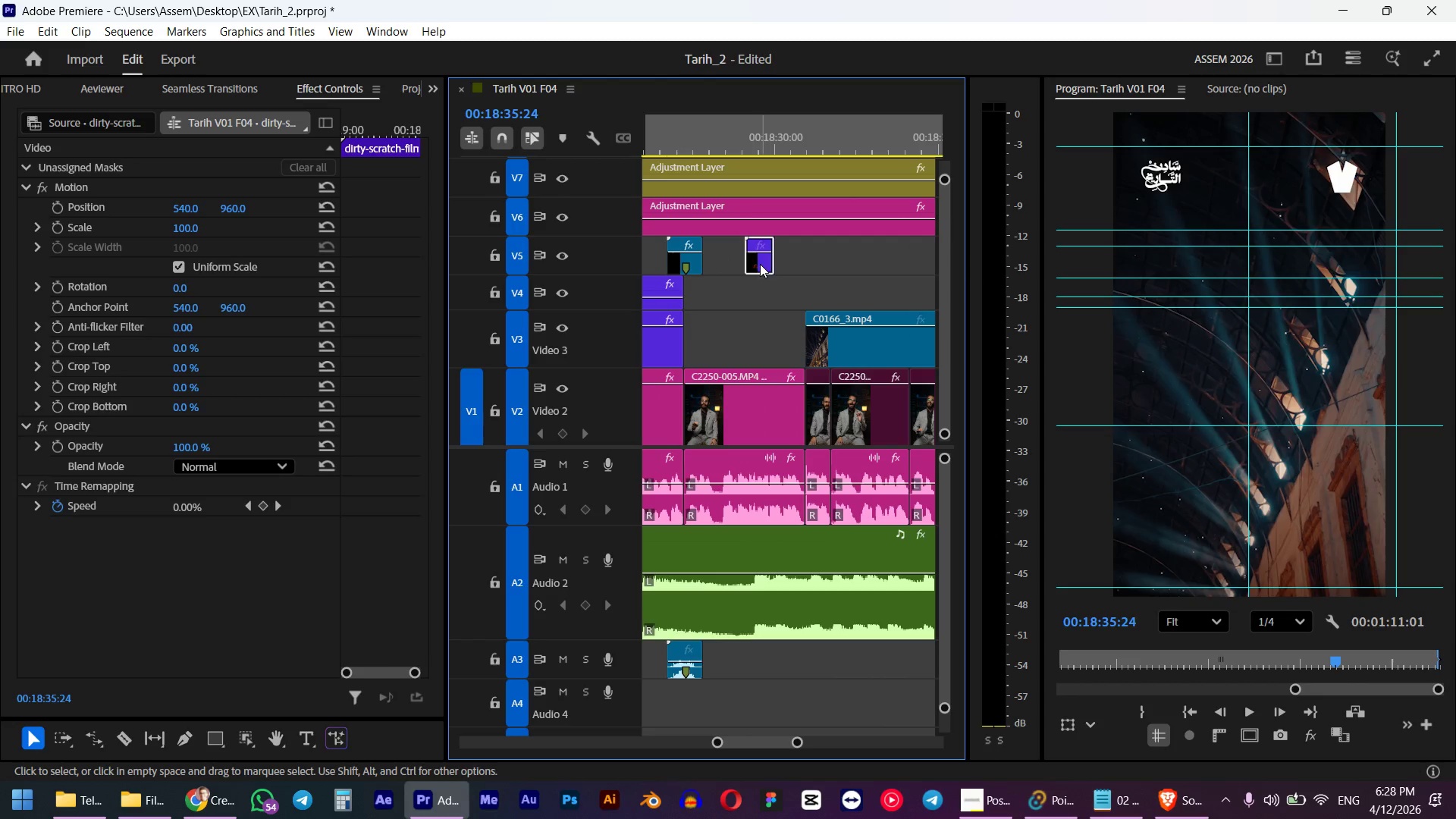 
left_click_drag(start_coordinate=[761, 264], to_coordinate=[802, 259])
 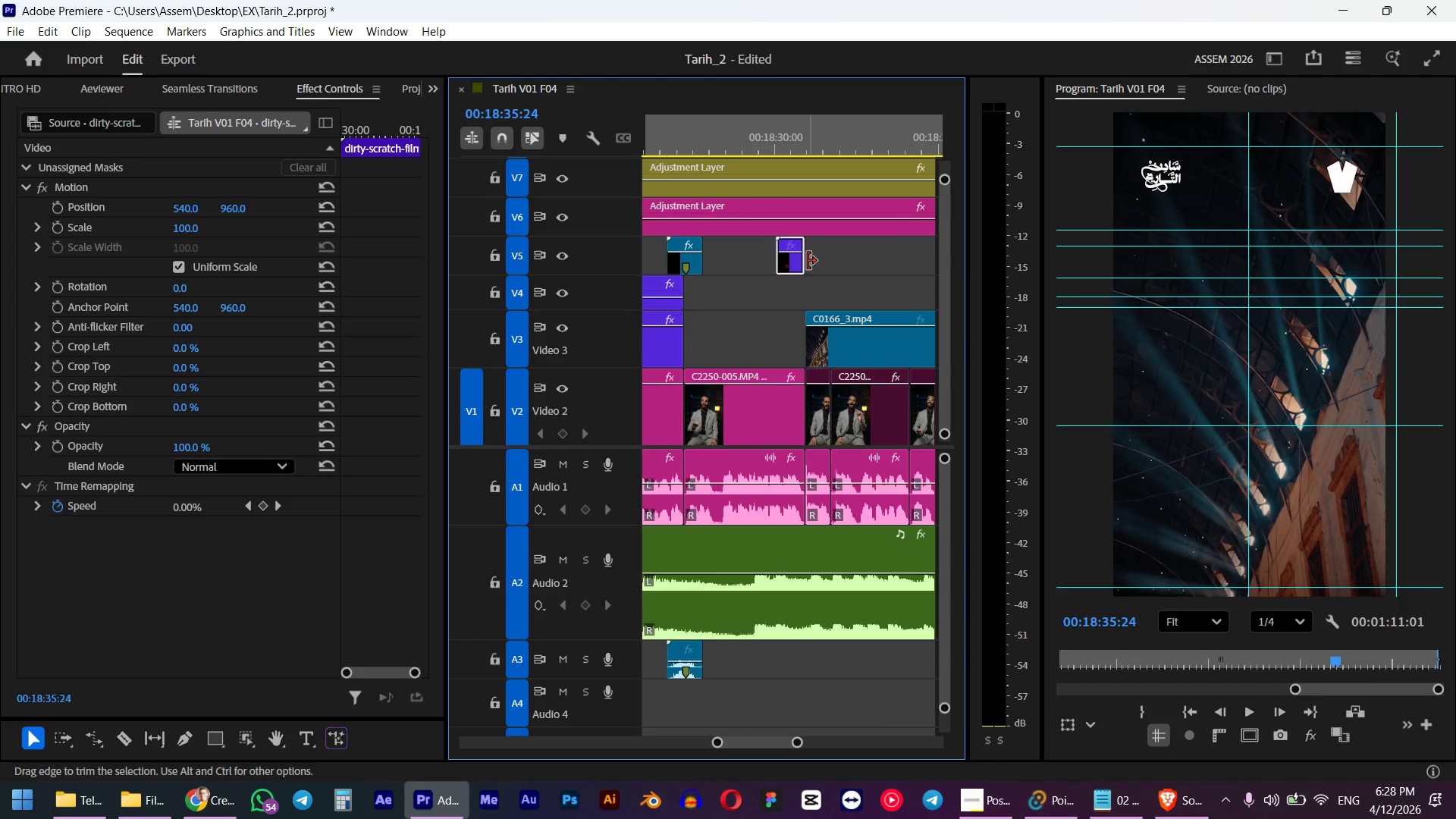 
left_click_drag(start_coordinate=[809, 261], to_coordinate=[817, 253])
 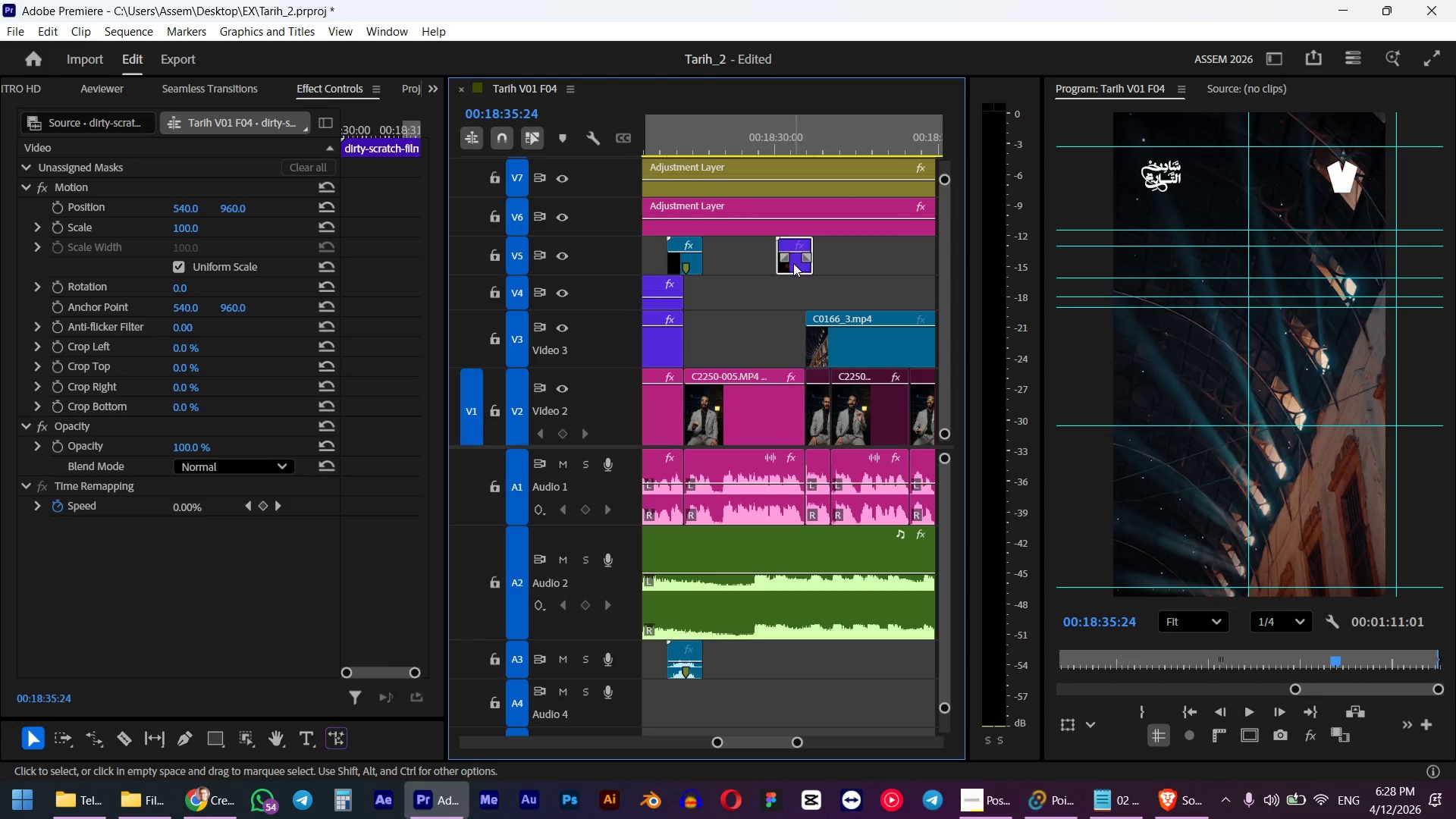 
left_click_drag(start_coordinate=[793, 263], to_coordinate=[806, 262])
 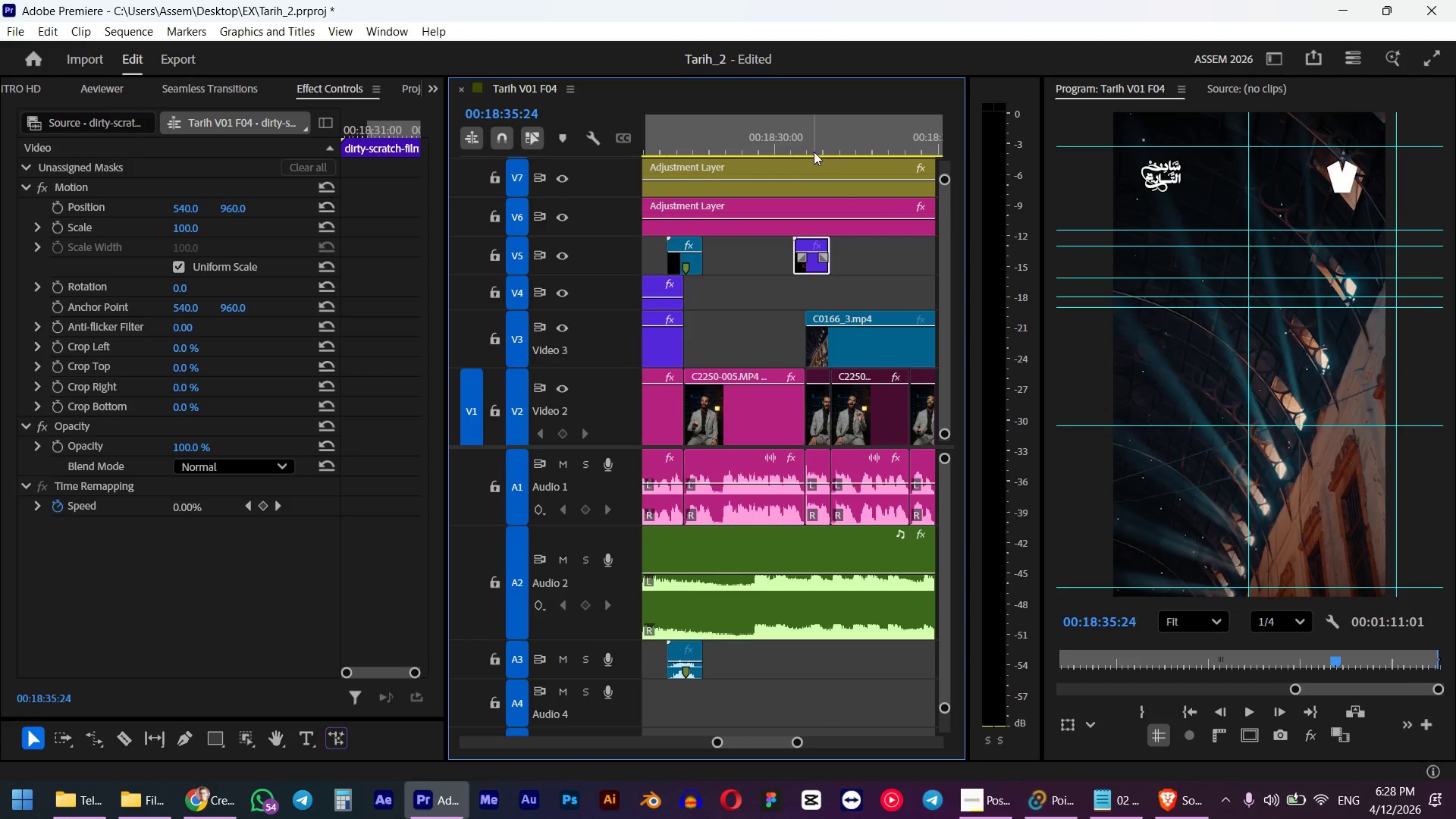 
left_click_drag(start_coordinate=[814, 152], to_coordinate=[809, 149])
 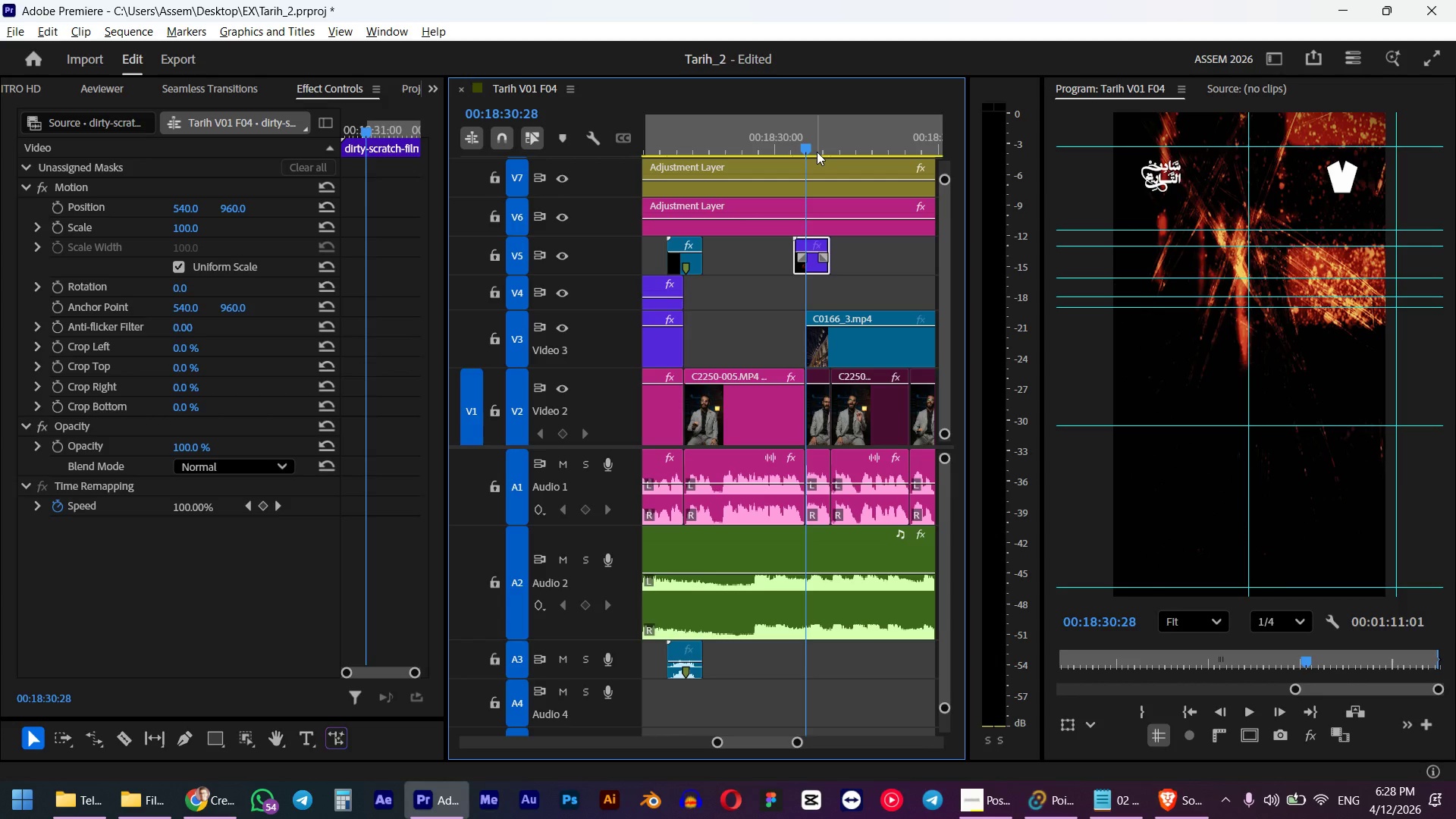 
hold_key(key=ShiftLeft, duration=0.66)
 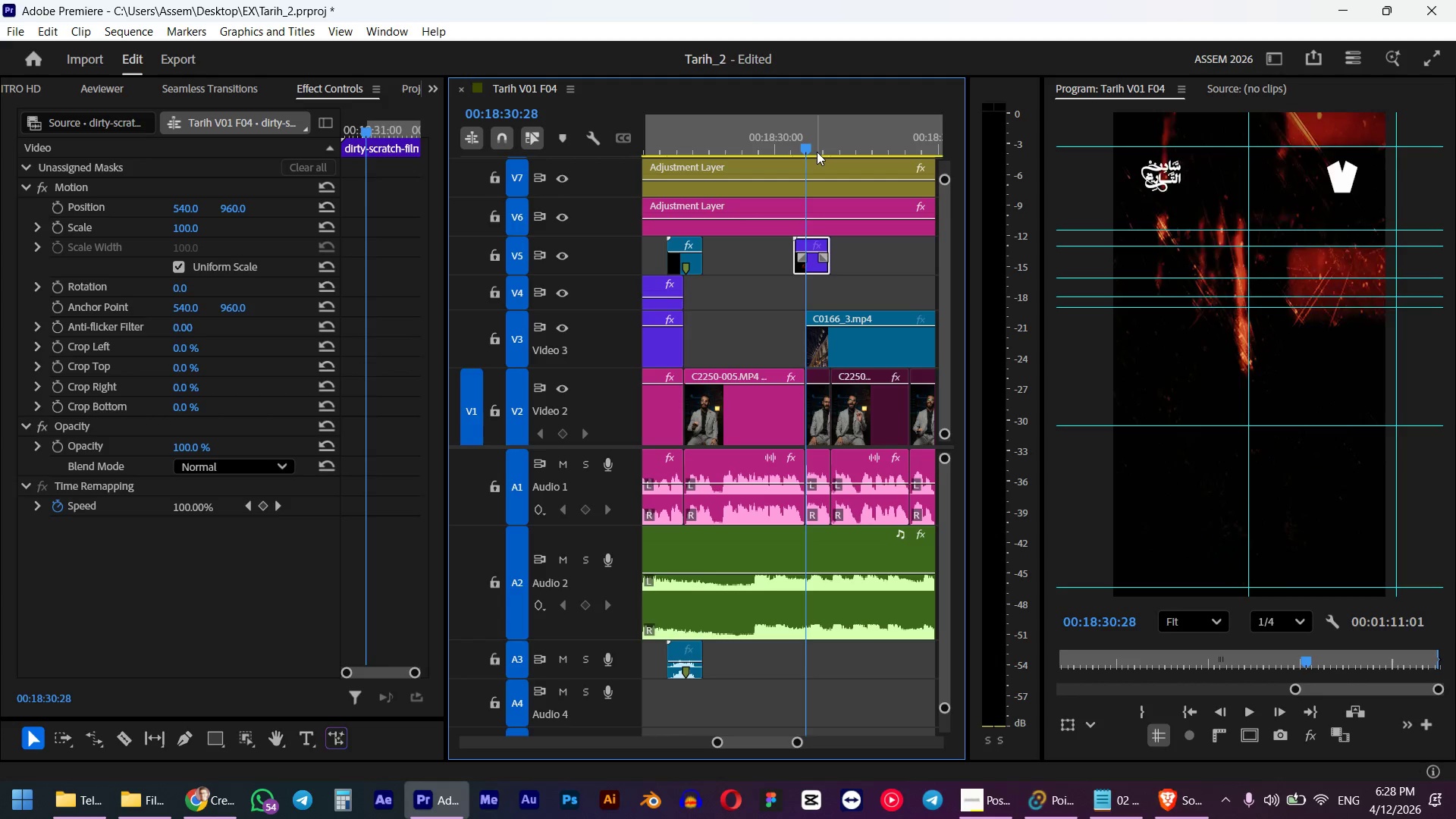 
key(Alt+Shift+ArrowLeft)
 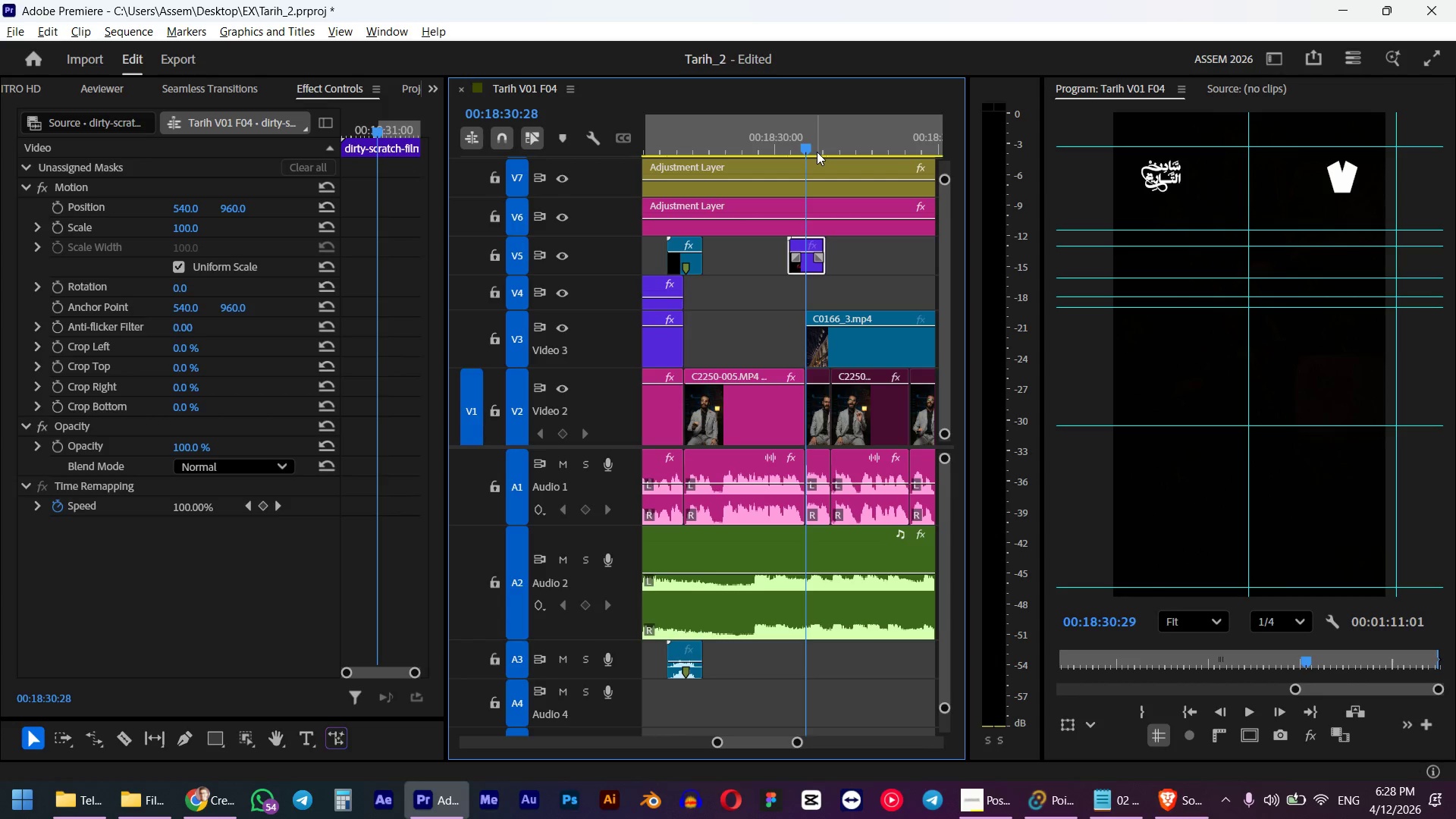 
key(Alt+Shift+ArrowLeft)
 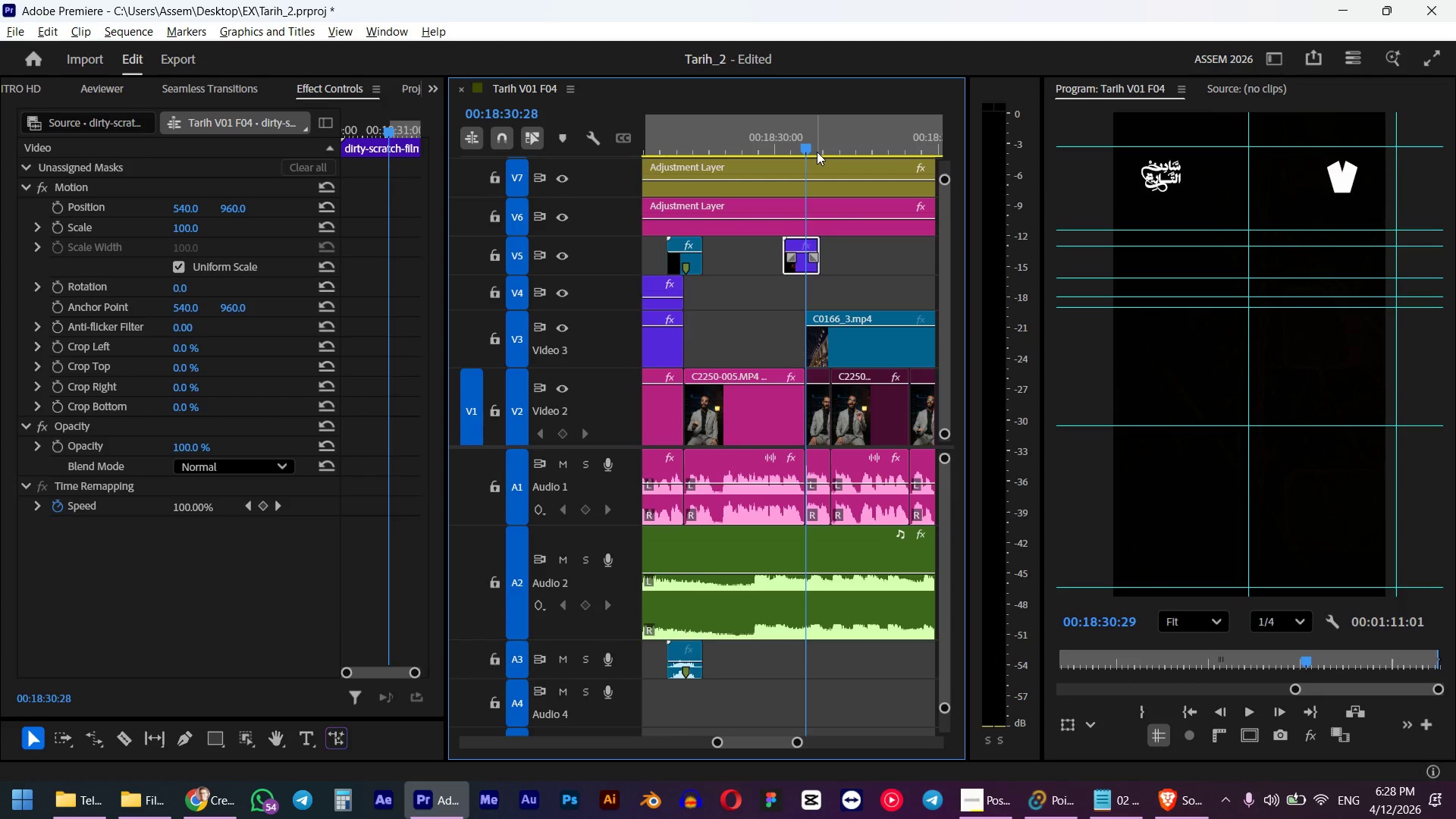 
key(Alt+ArrowRight)
 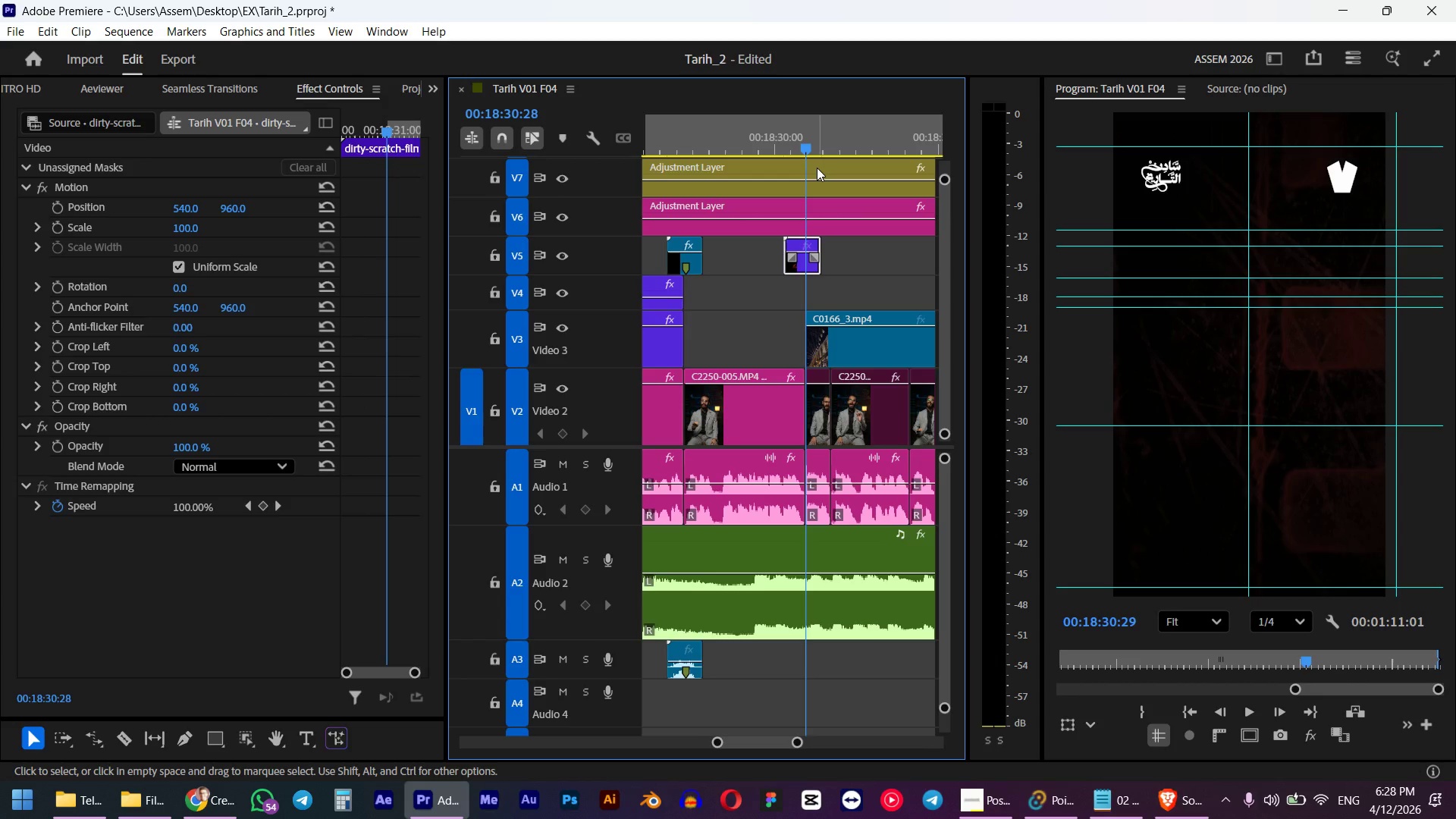 
key(M)
 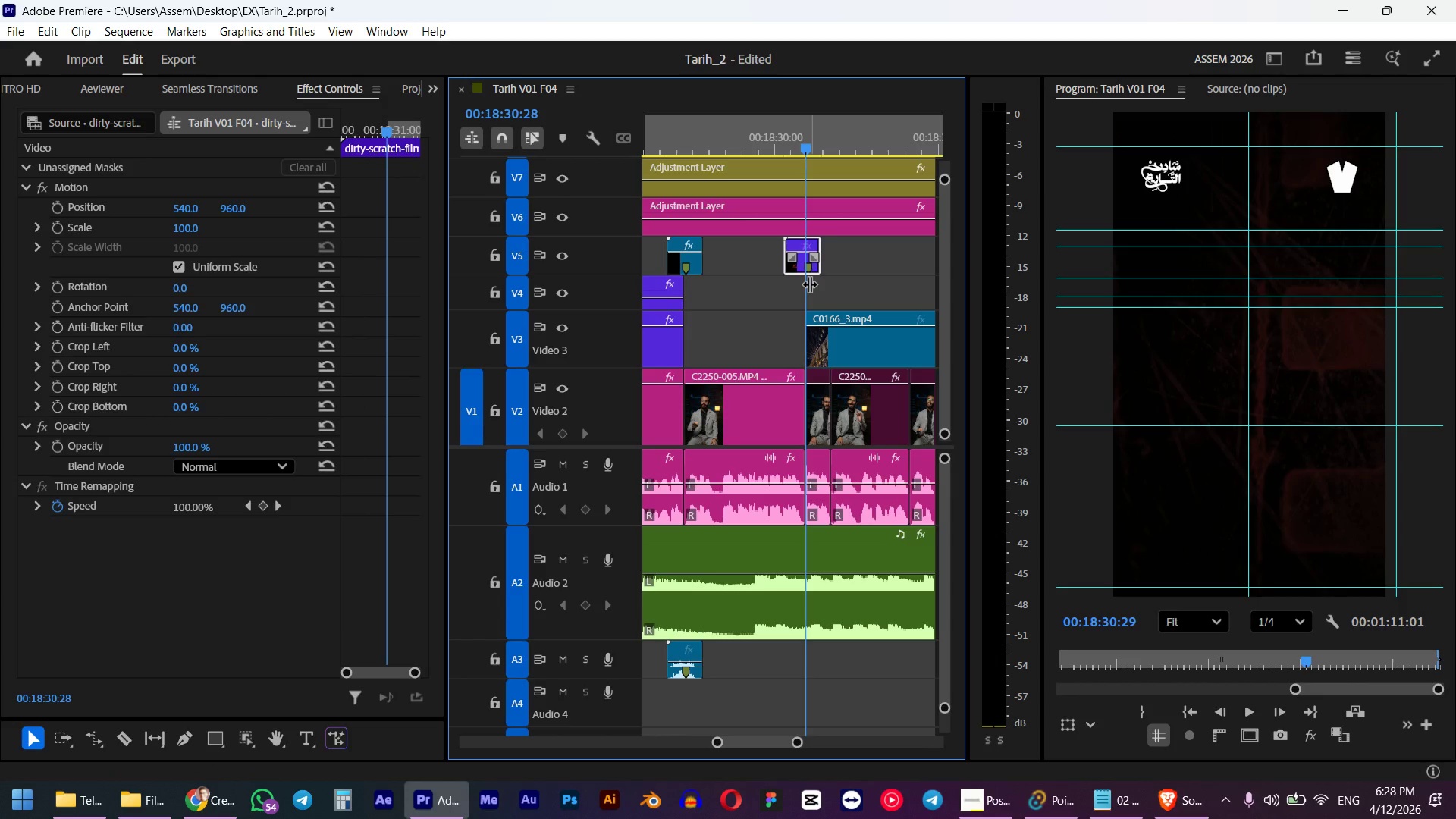 
hold_key(key=AltLeft, duration=0.98)
scroll: coordinate [789, 275], scroll_direction: up, amount: 13.0
 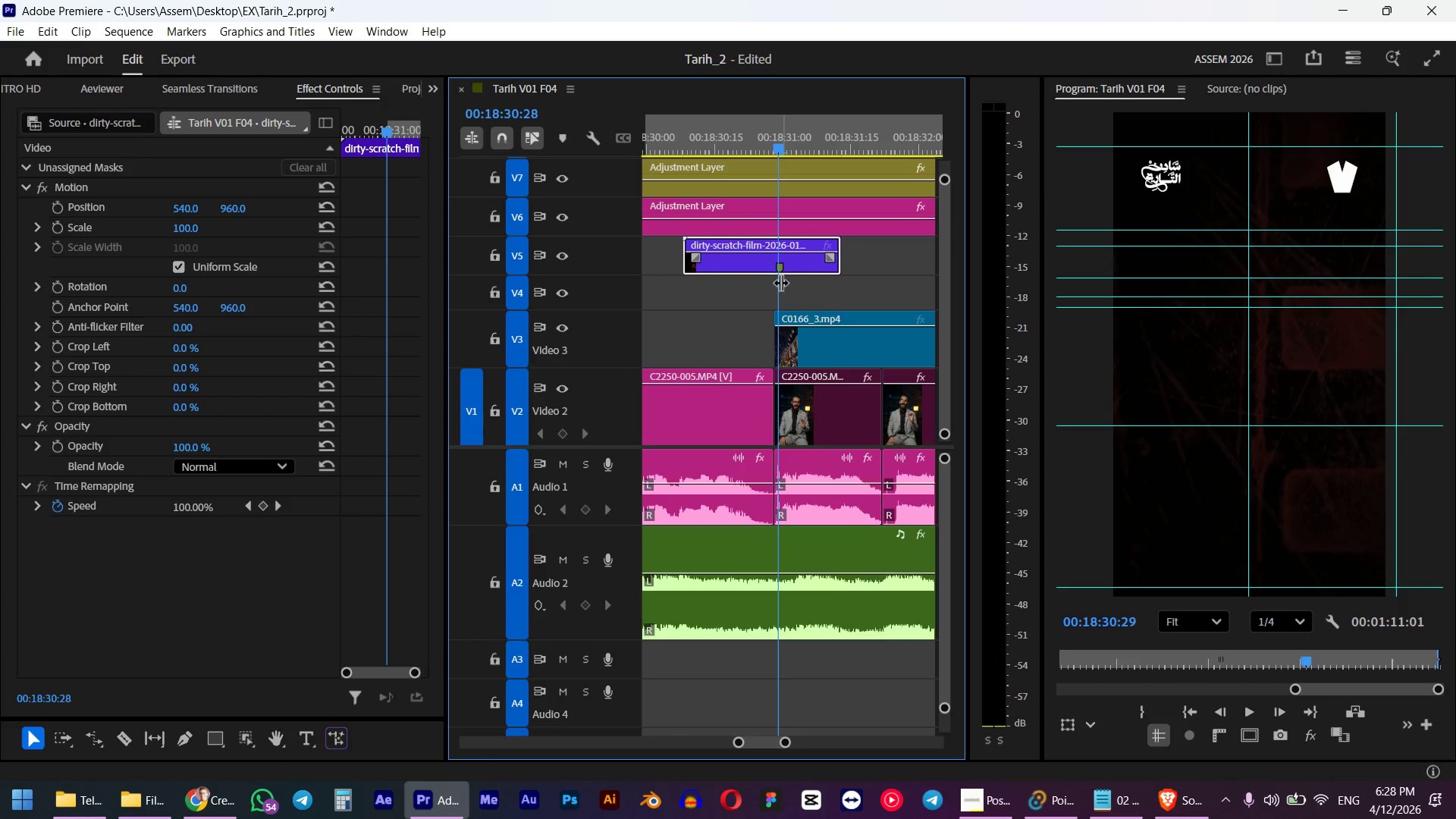 
key(Control+ControlLeft)
 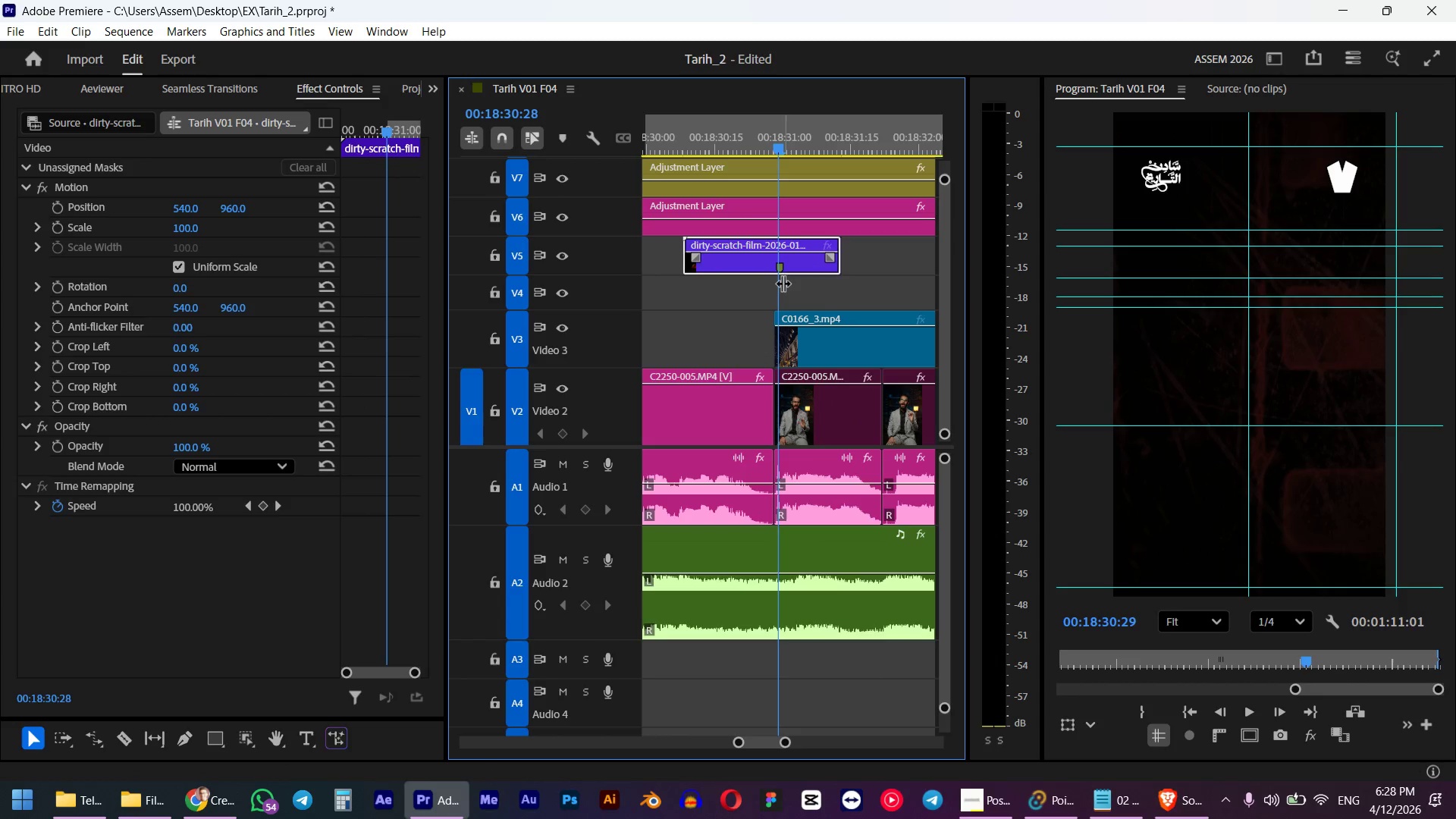 
key(Control+Z)
 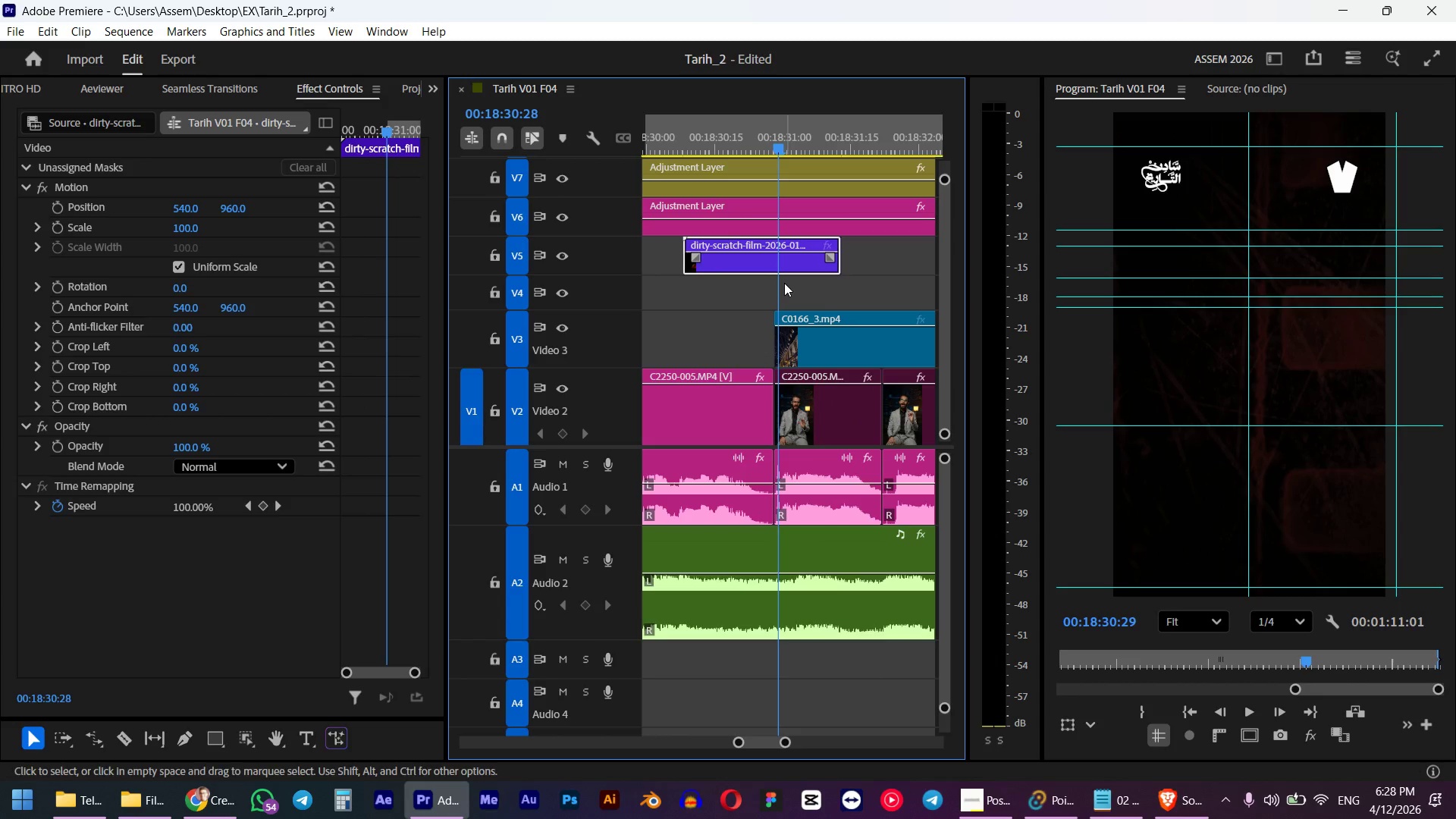 
key(Alt+Shift+ArrowRight)
 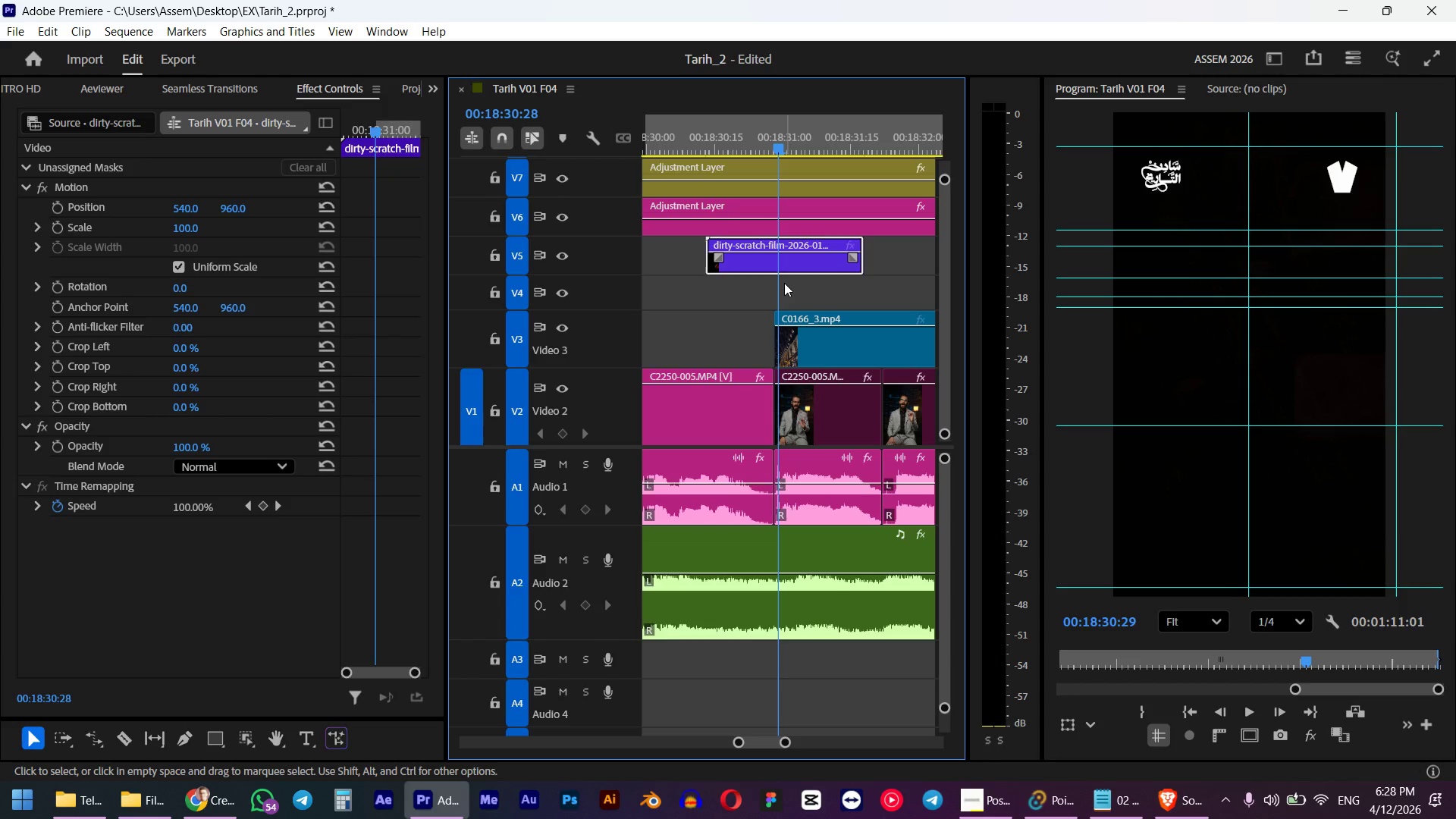 
key(Alt+ArrowLeft)
 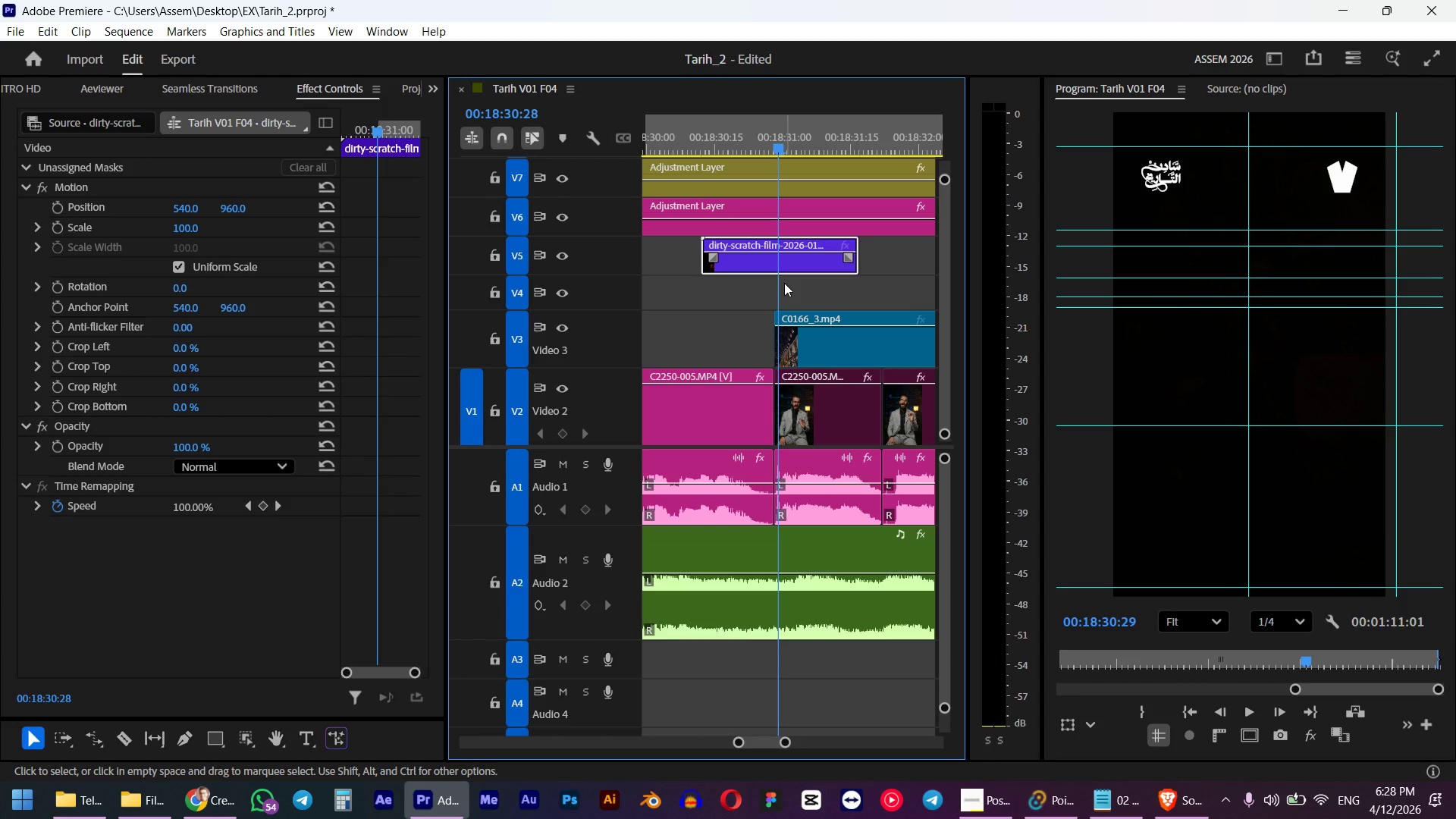 
key(M)
 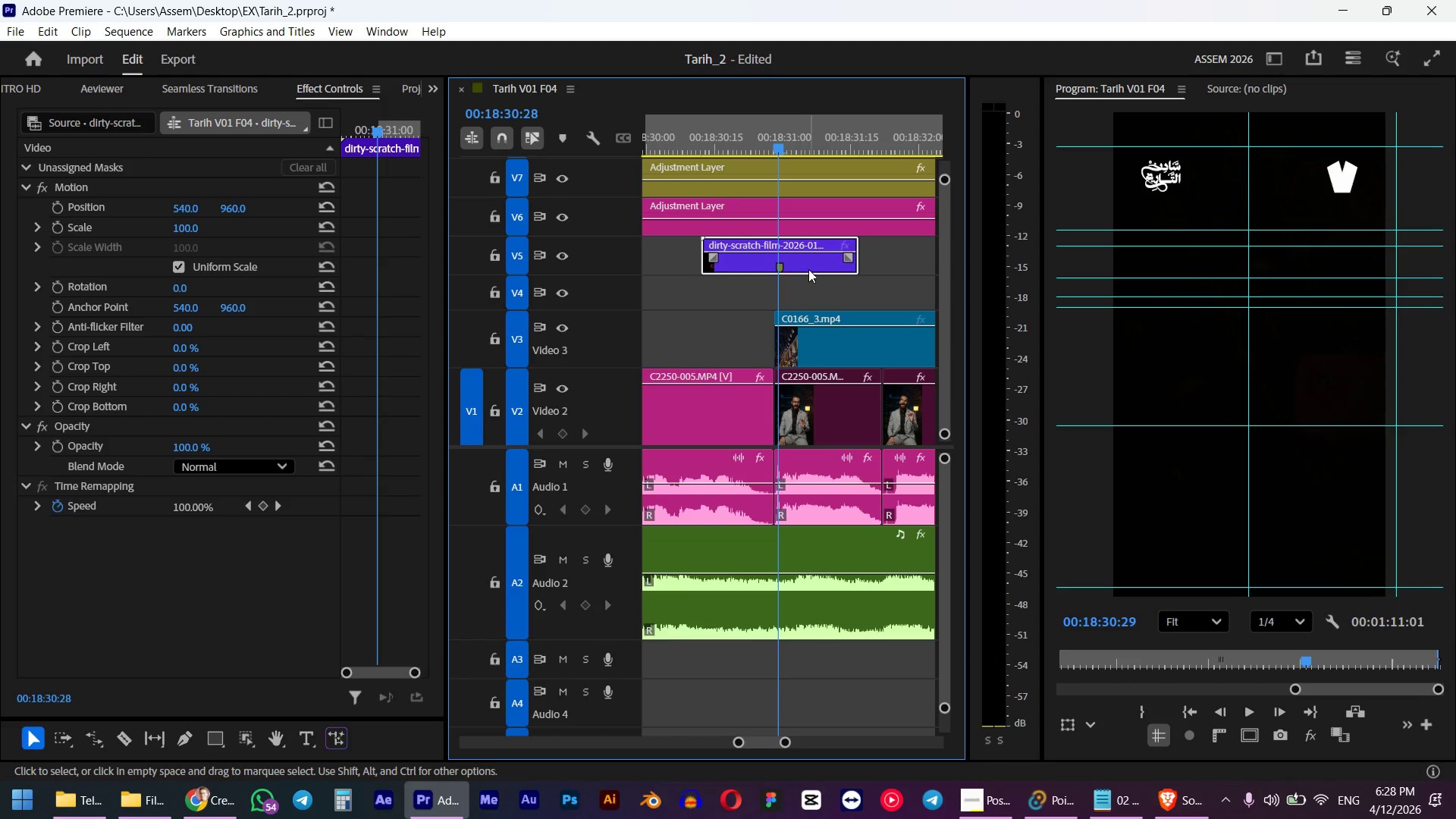 
left_click([808, 269])
 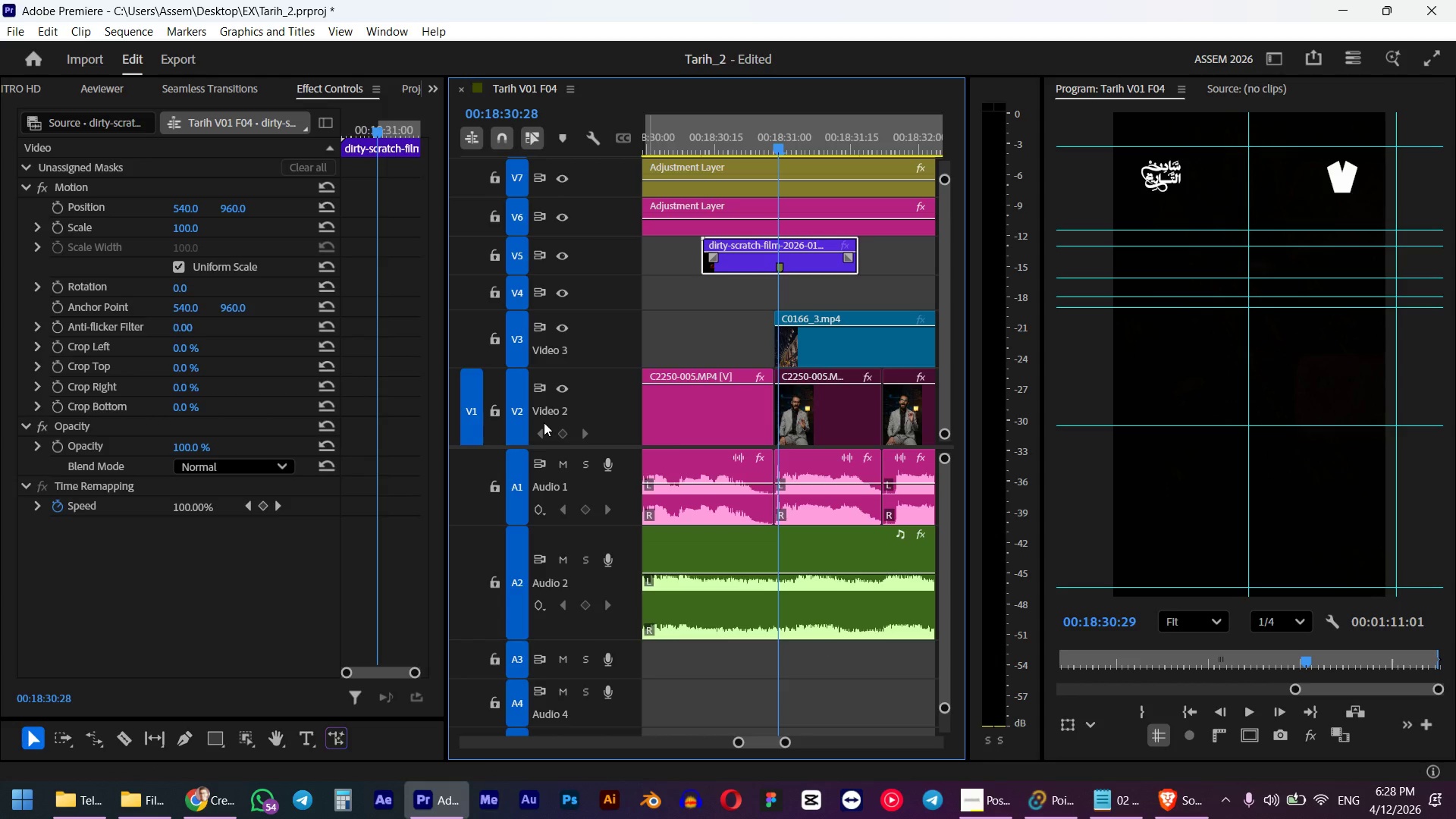 
key(Shift+F)
 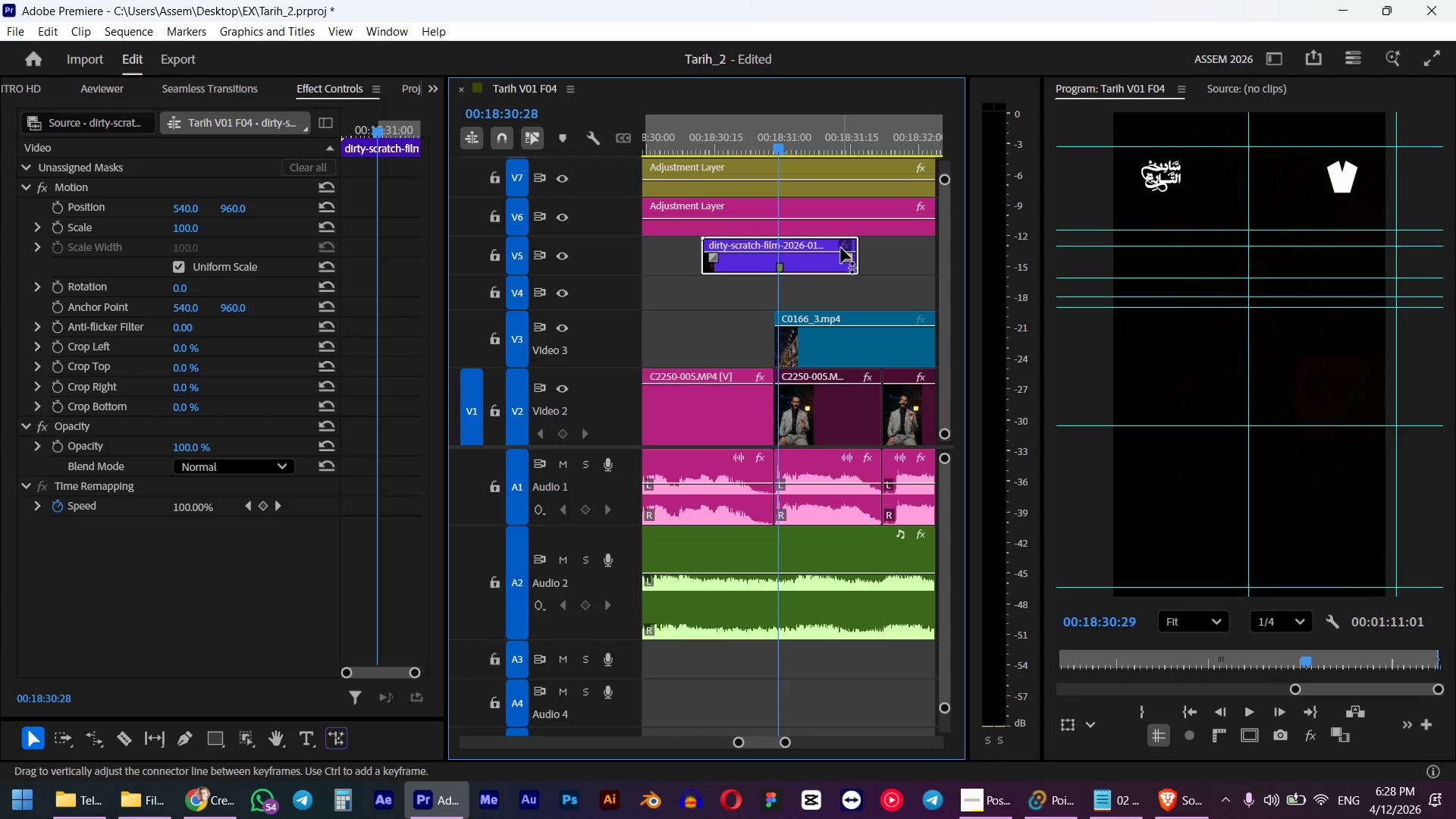 
left_click([817, 268])
 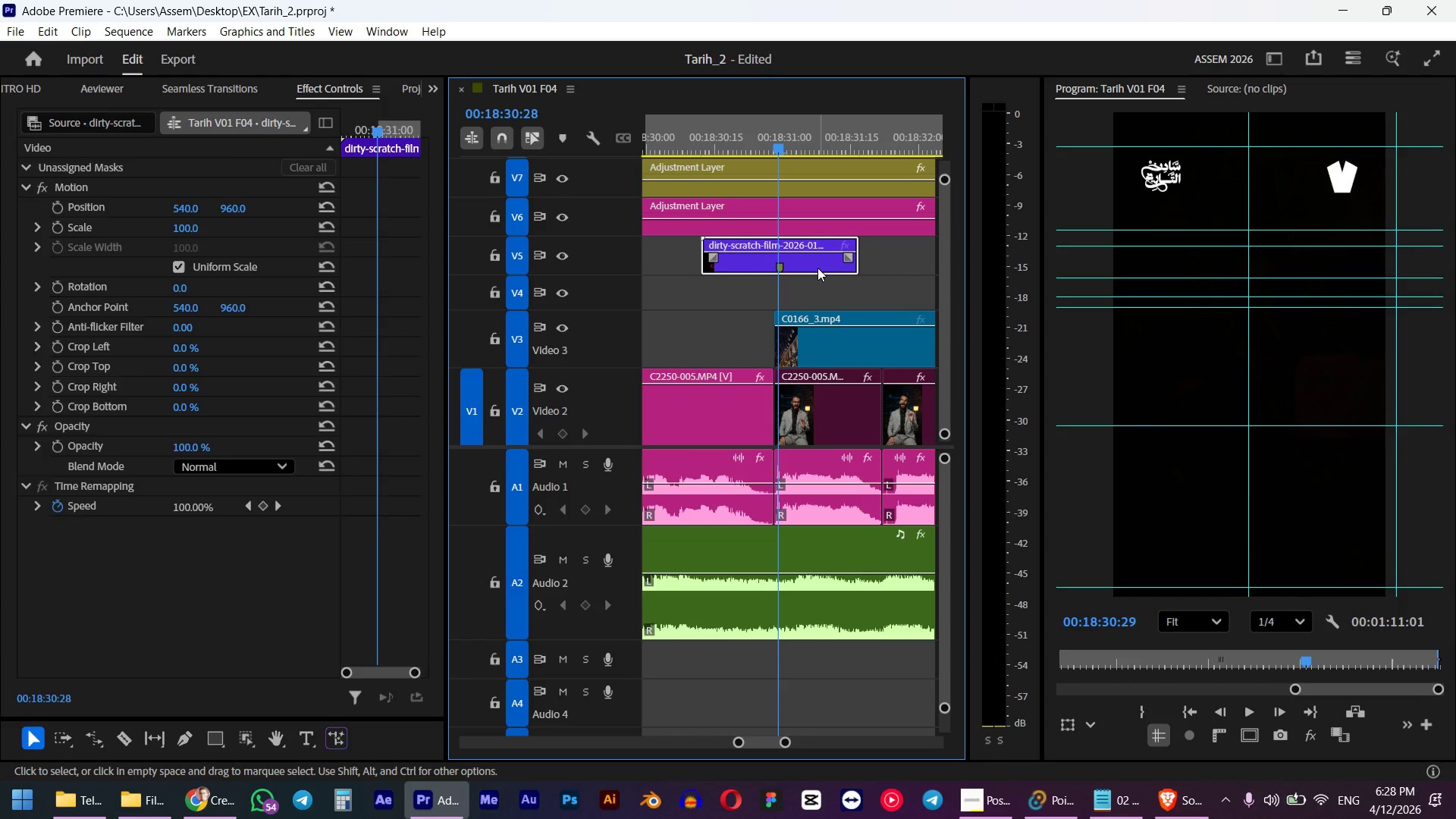 
key(F)
 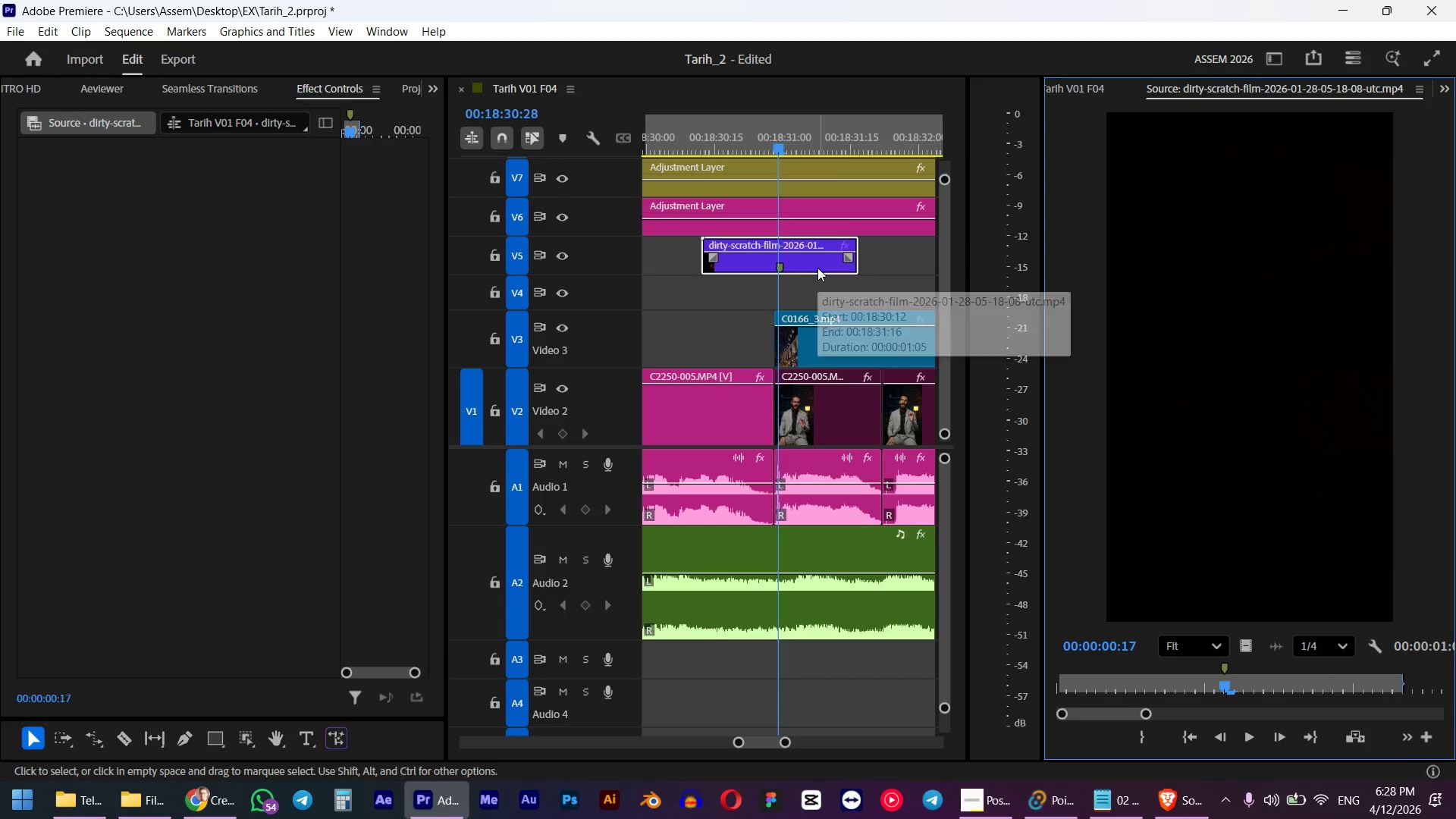 
left_click([817, 268])
 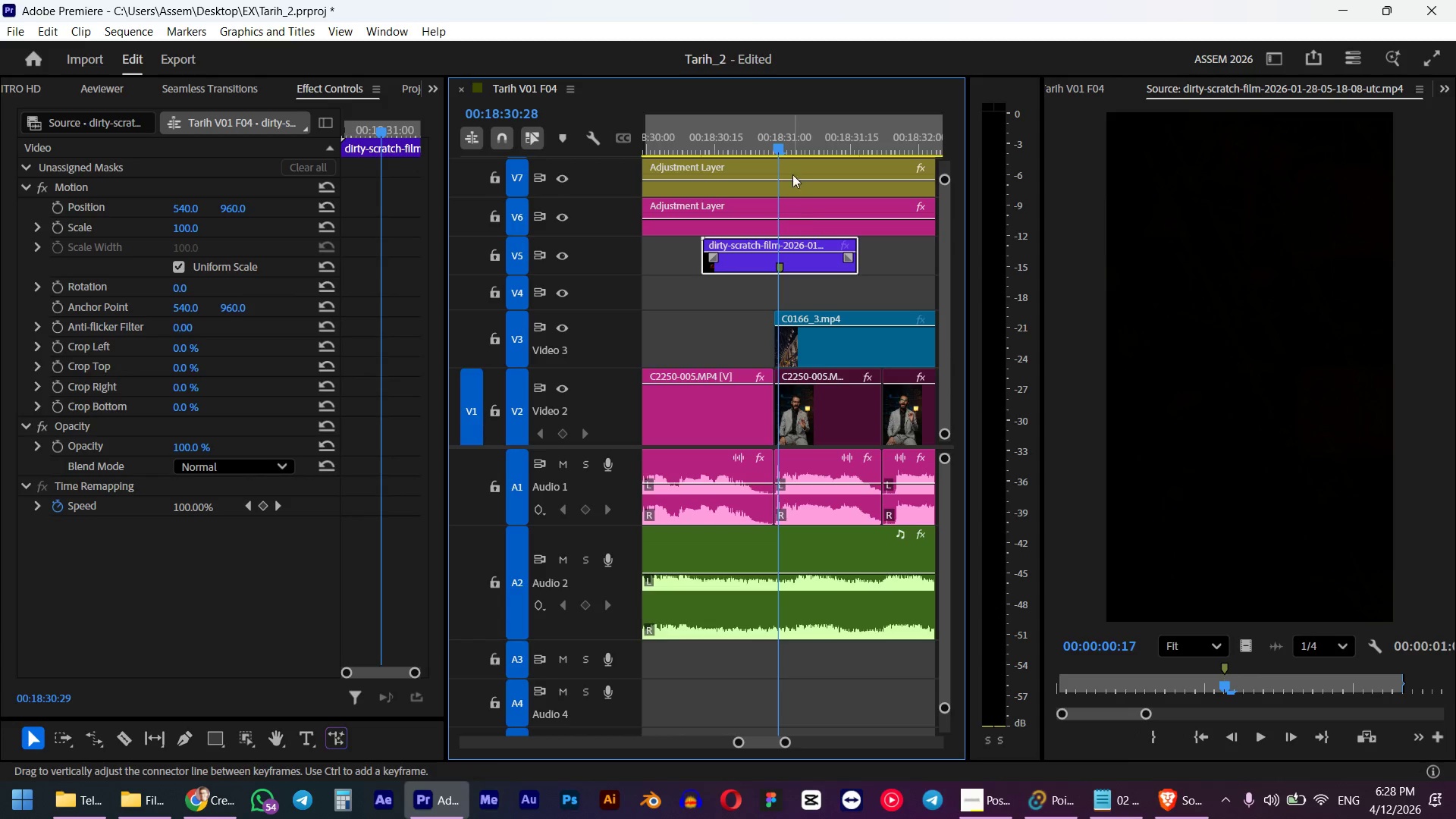 
left_click_drag(start_coordinate=[775, 142], to_coordinate=[767, 142])
 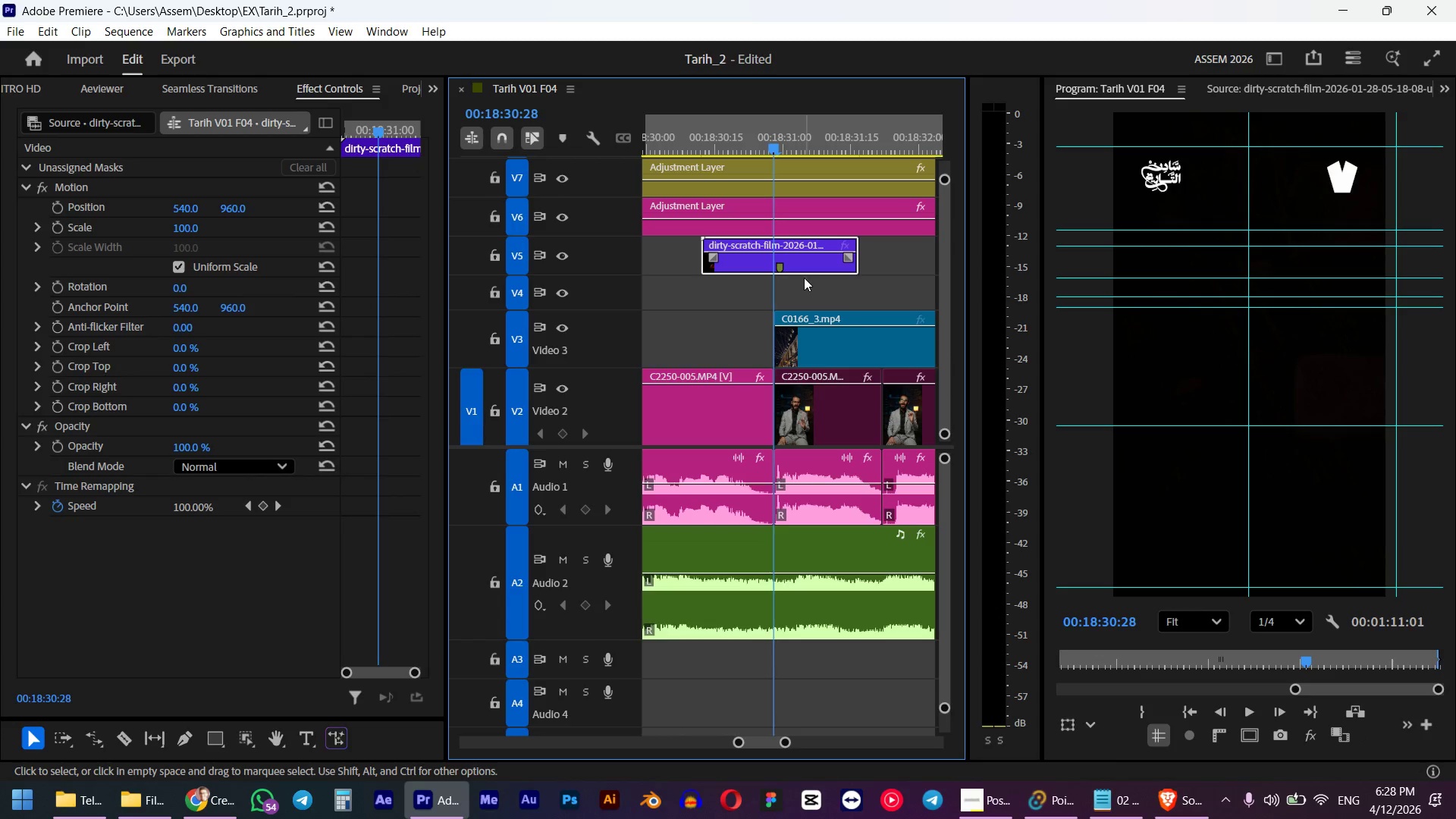 
hold_key(key=ShiftLeft, duration=0.73)
 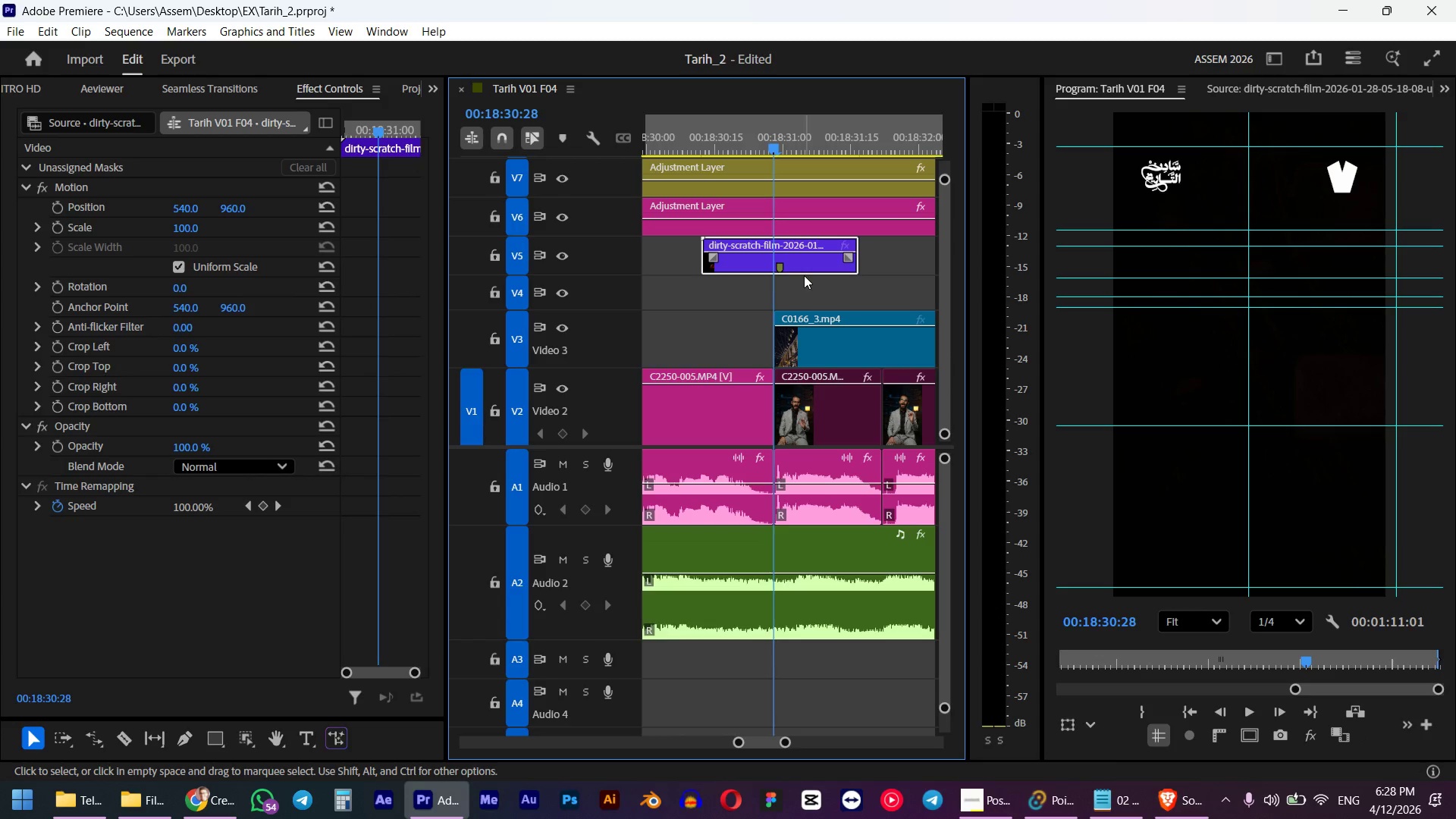 
left_click([804, 261])
 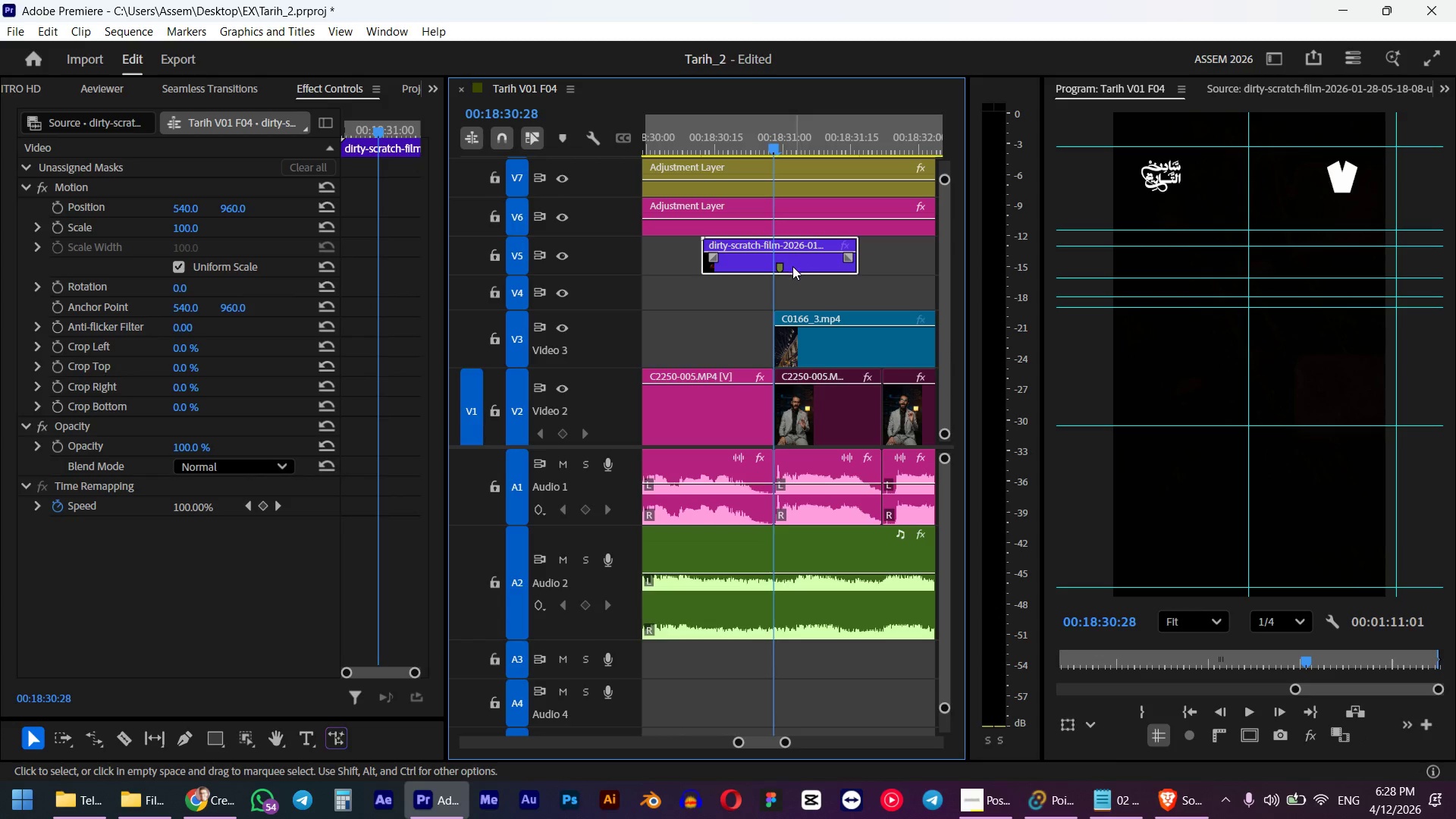 
left_click([777, 264])
 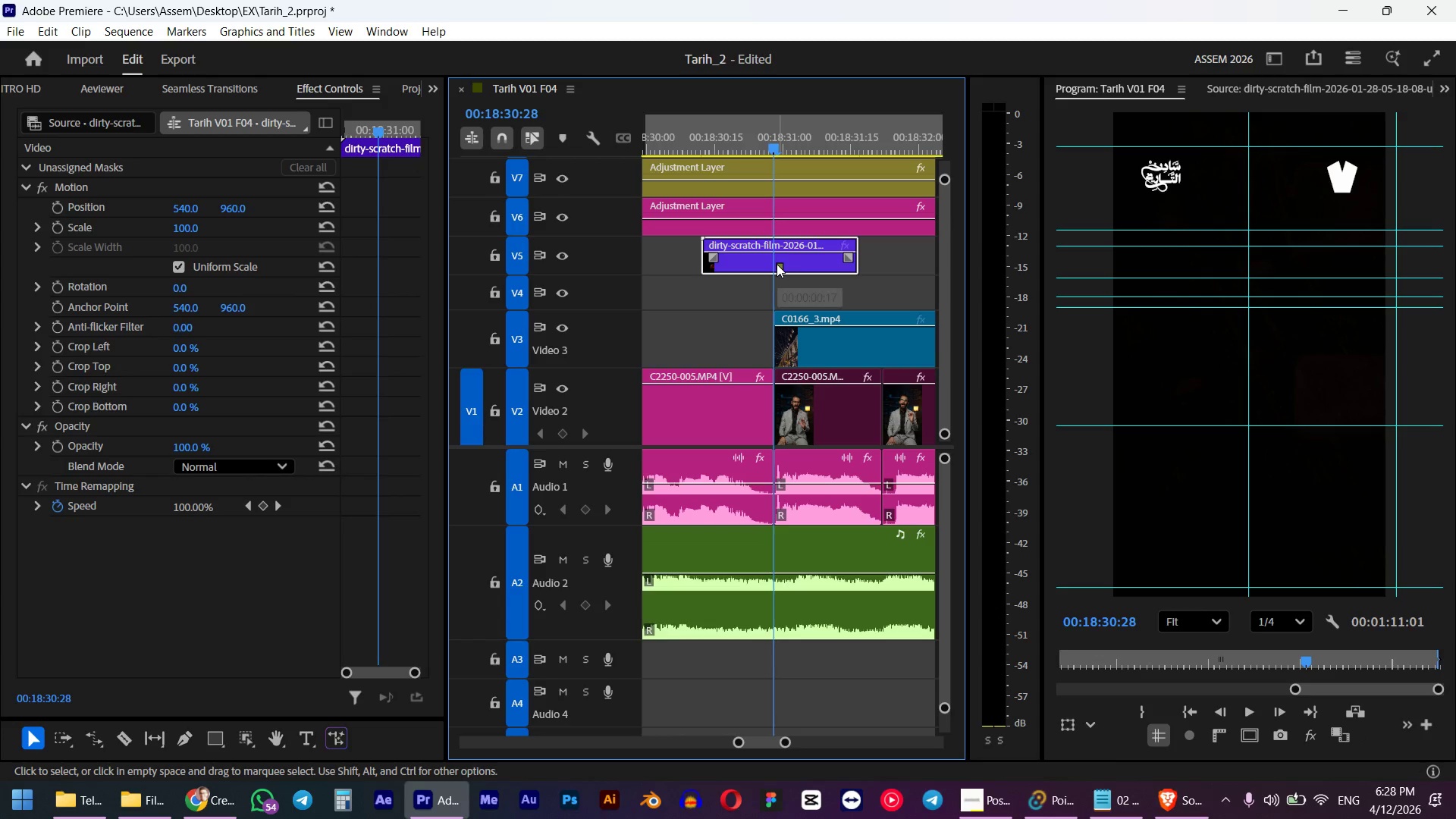 
right_click([777, 264])
 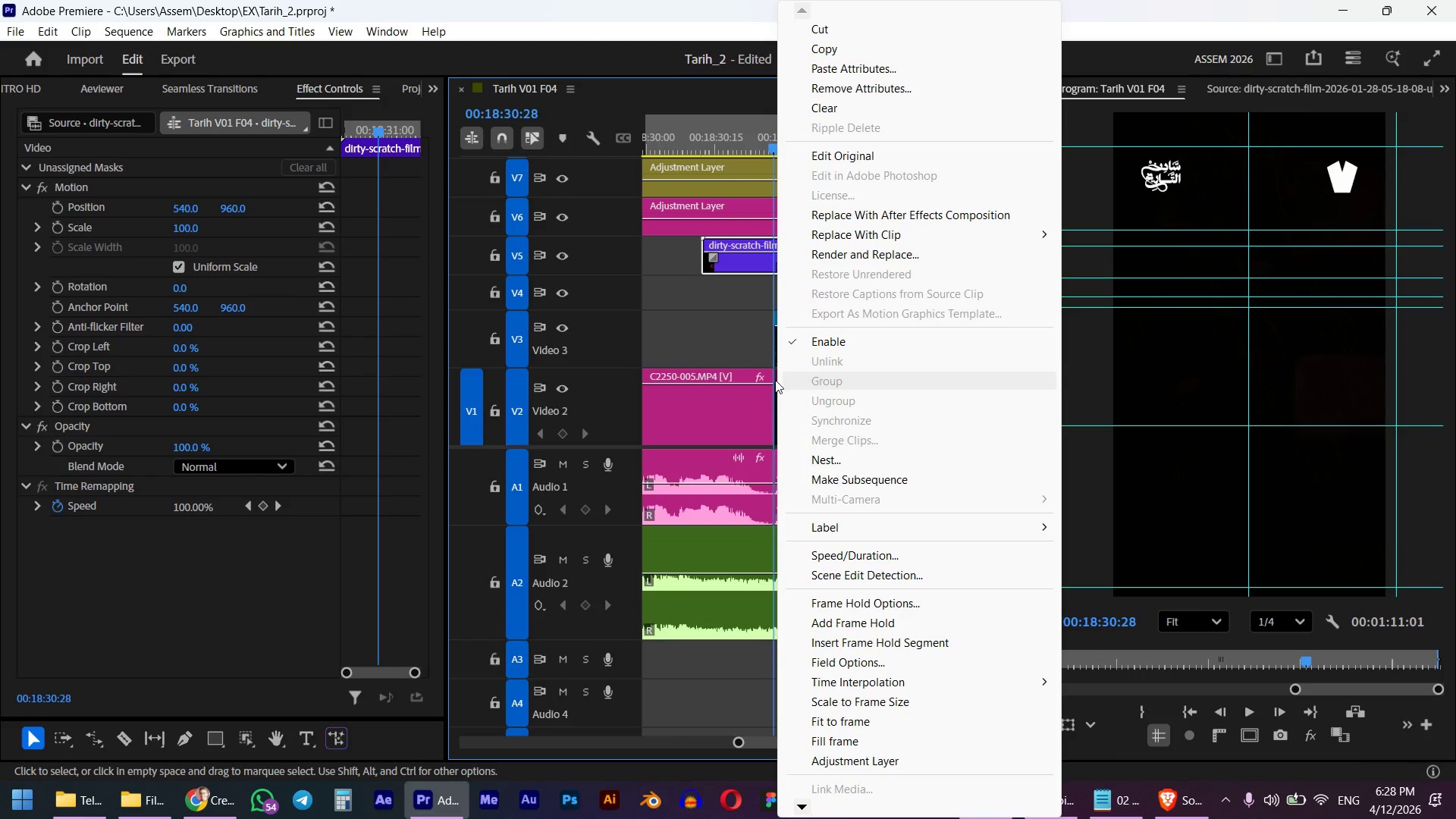 
left_click([730, 293])
 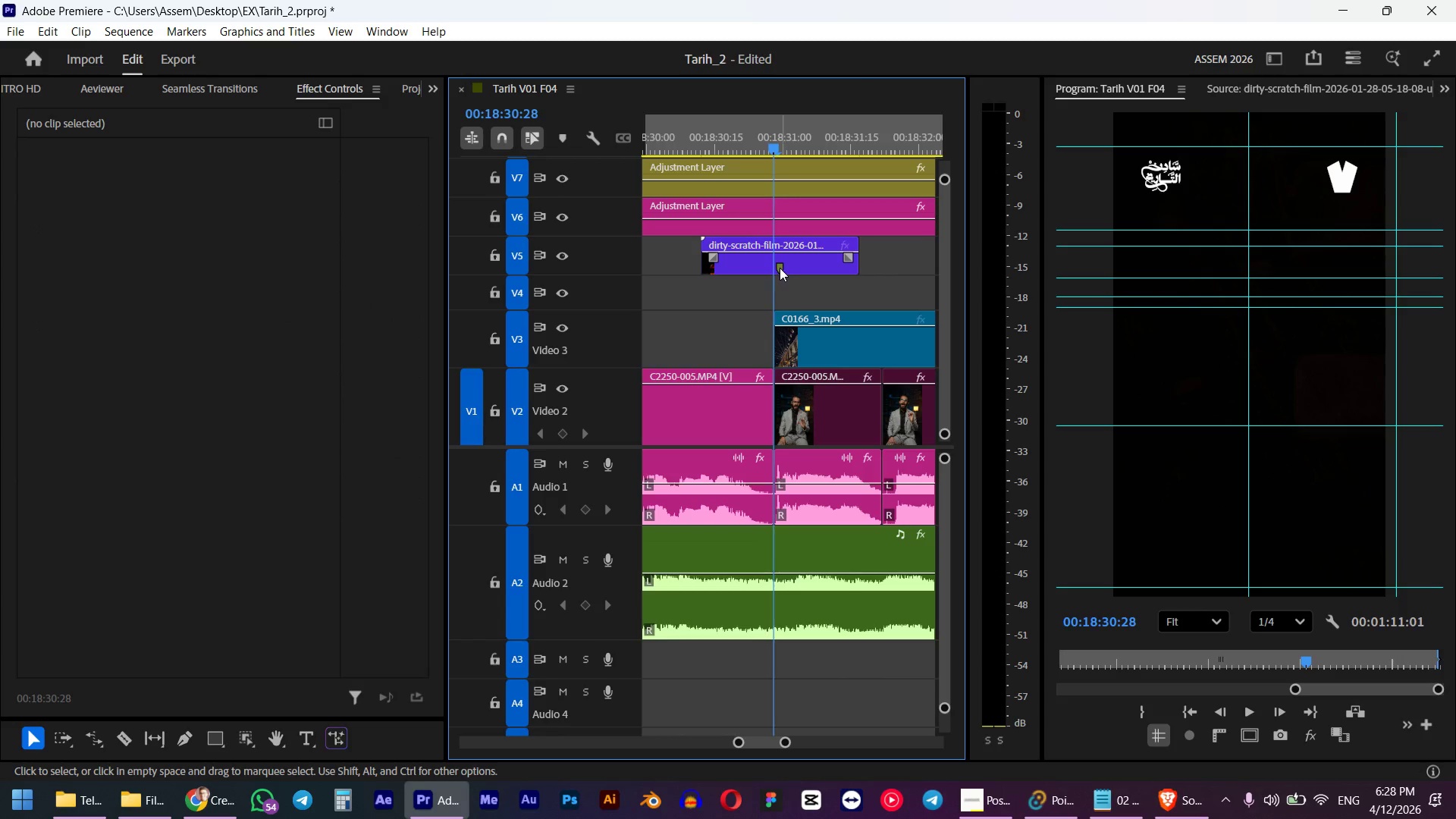 
double_click([780, 268])
 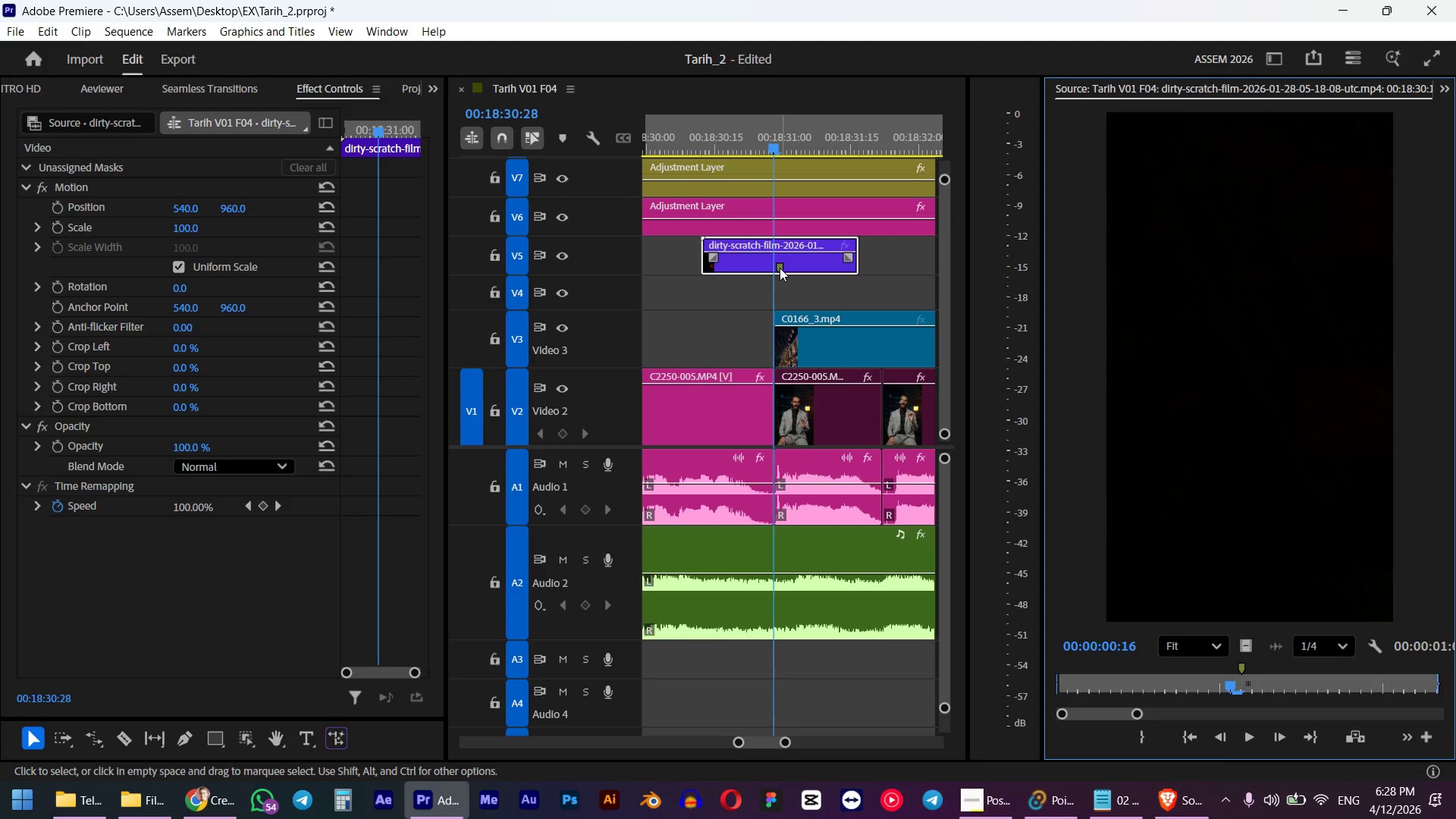 
double_click([780, 268])
 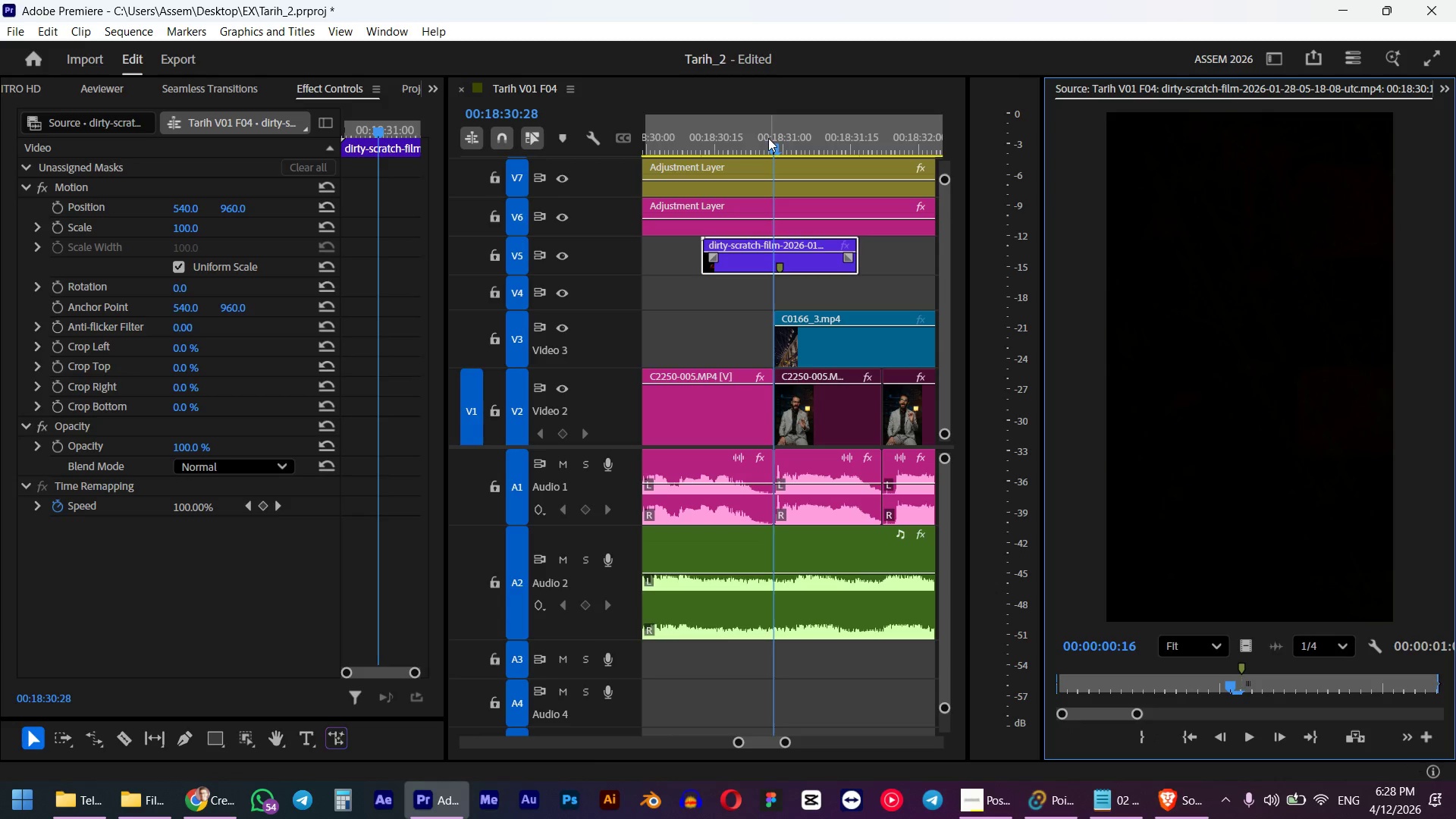 
left_click_drag(start_coordinate=[768, 143], to_coordinate=[788, 140])
 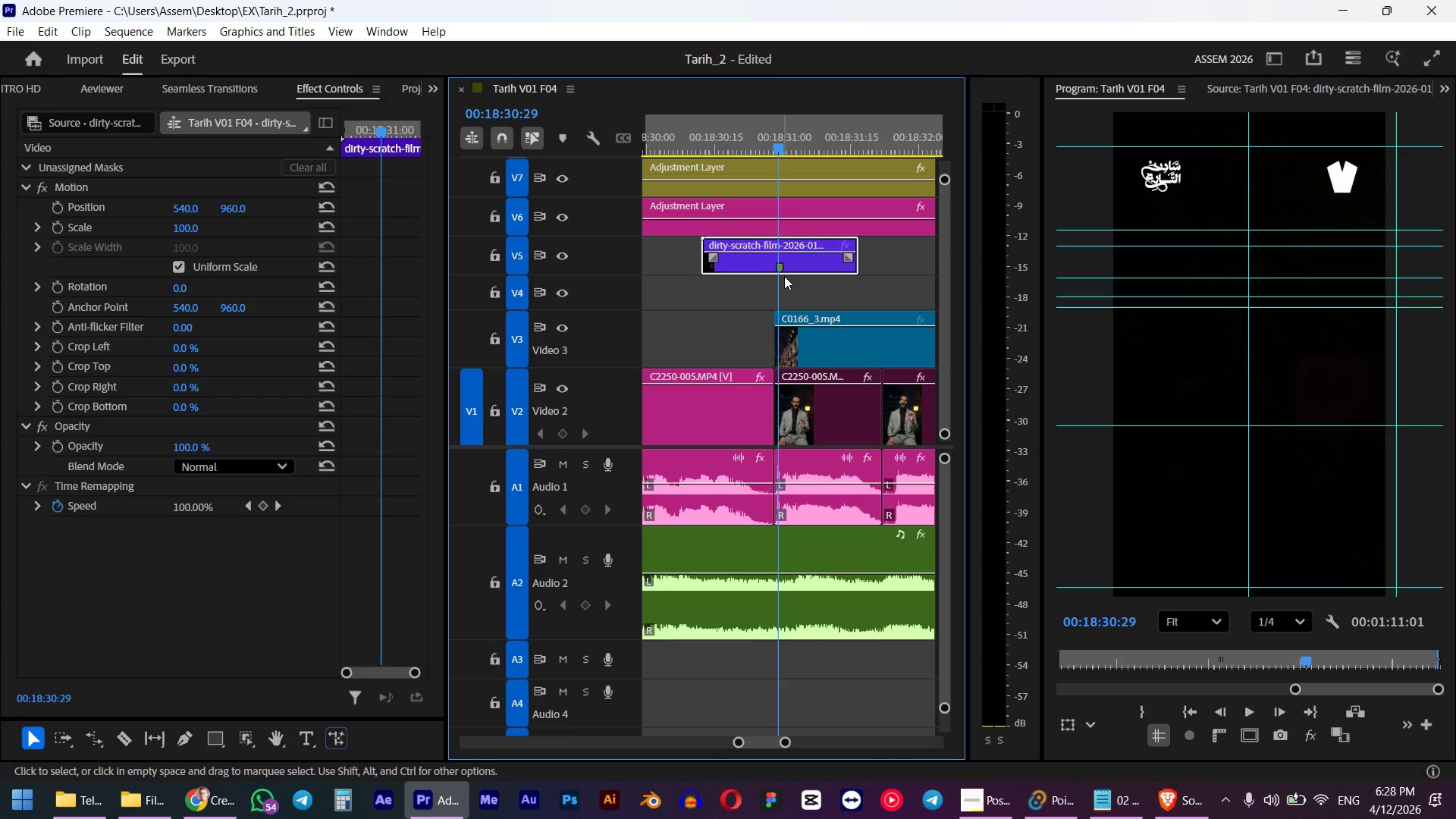 
hold_key(key=ShiftLeft, duration=0.53)
 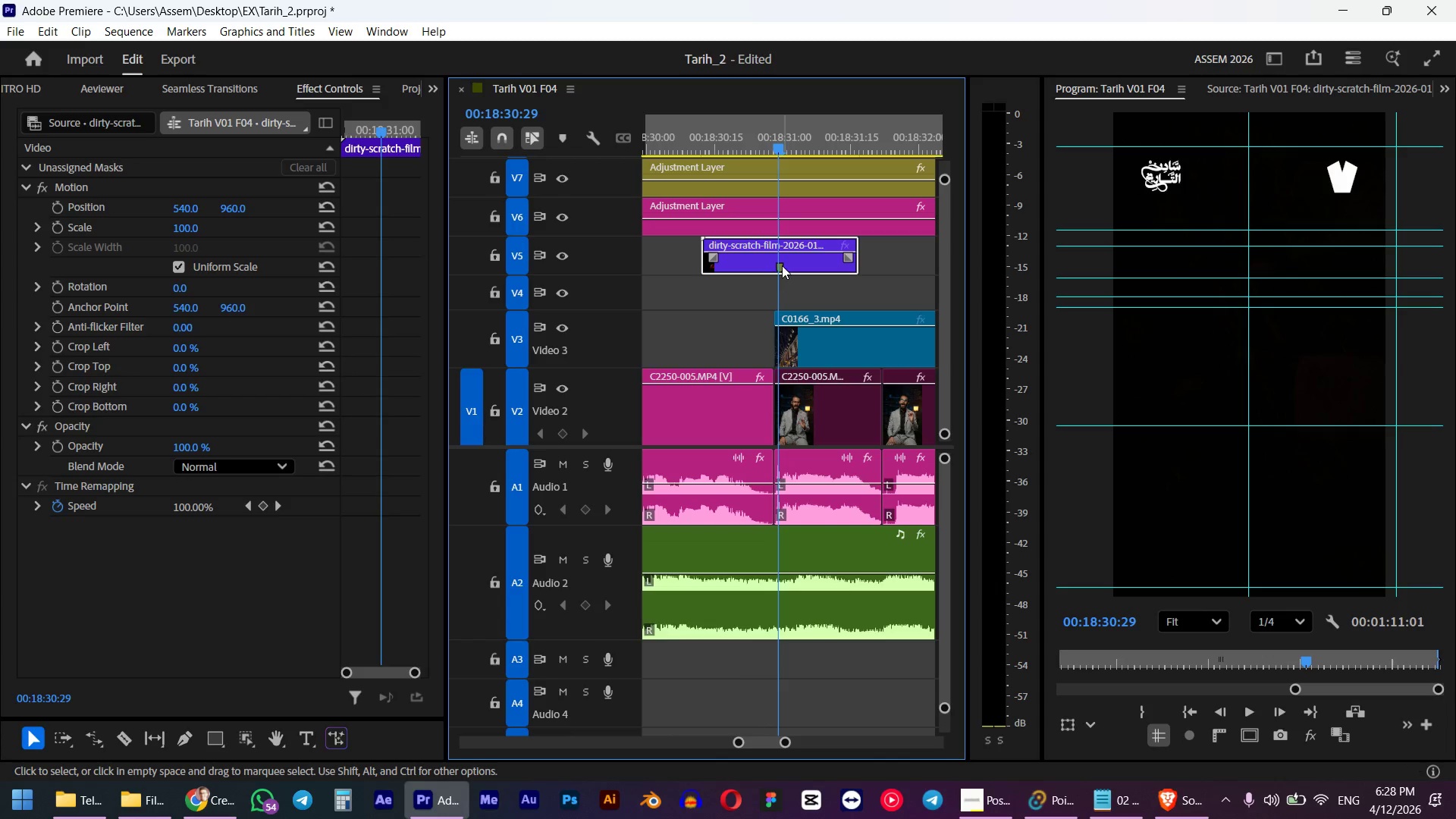 
double_click([782, 265])
 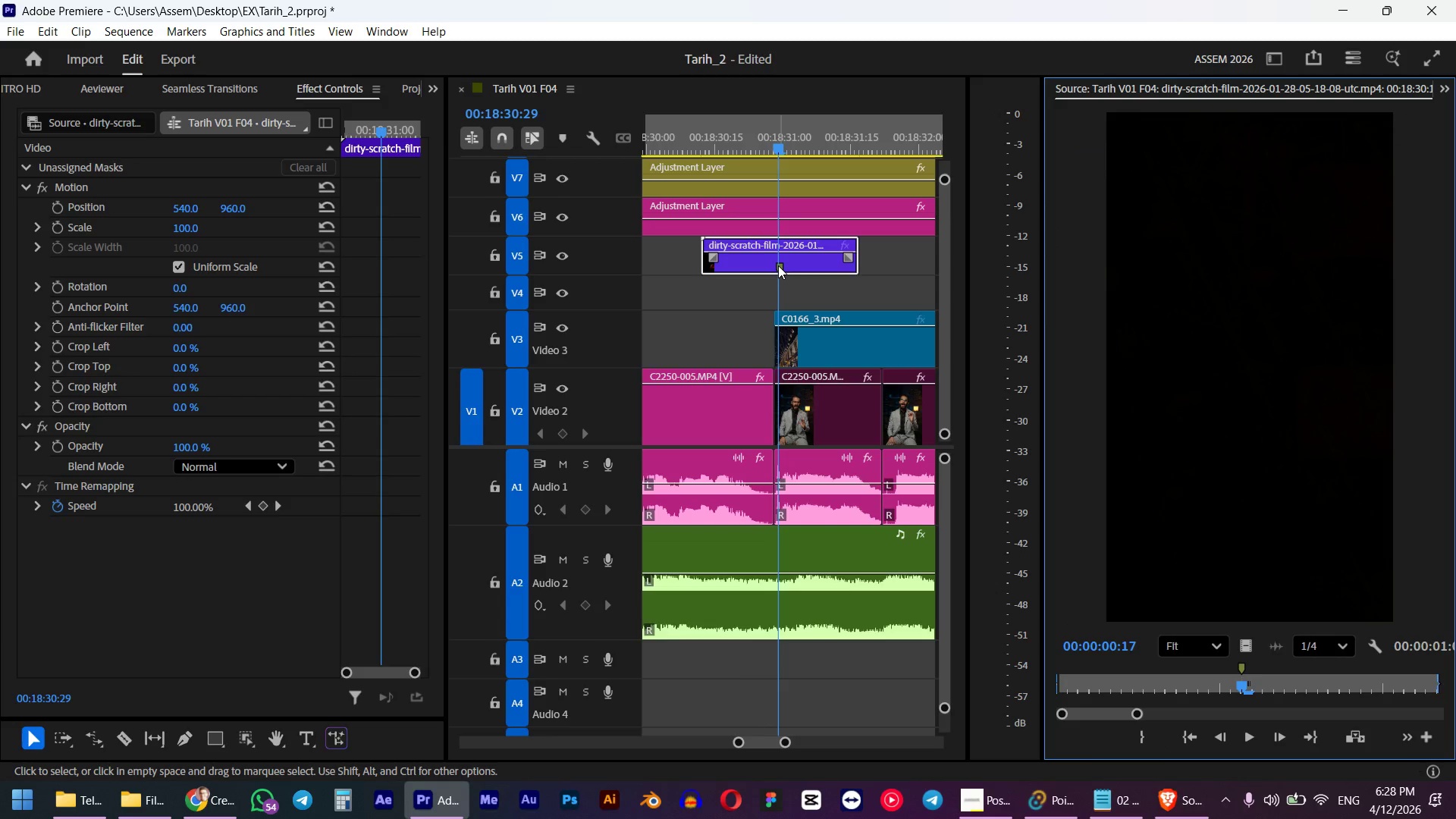 
double_click([778, 265])
 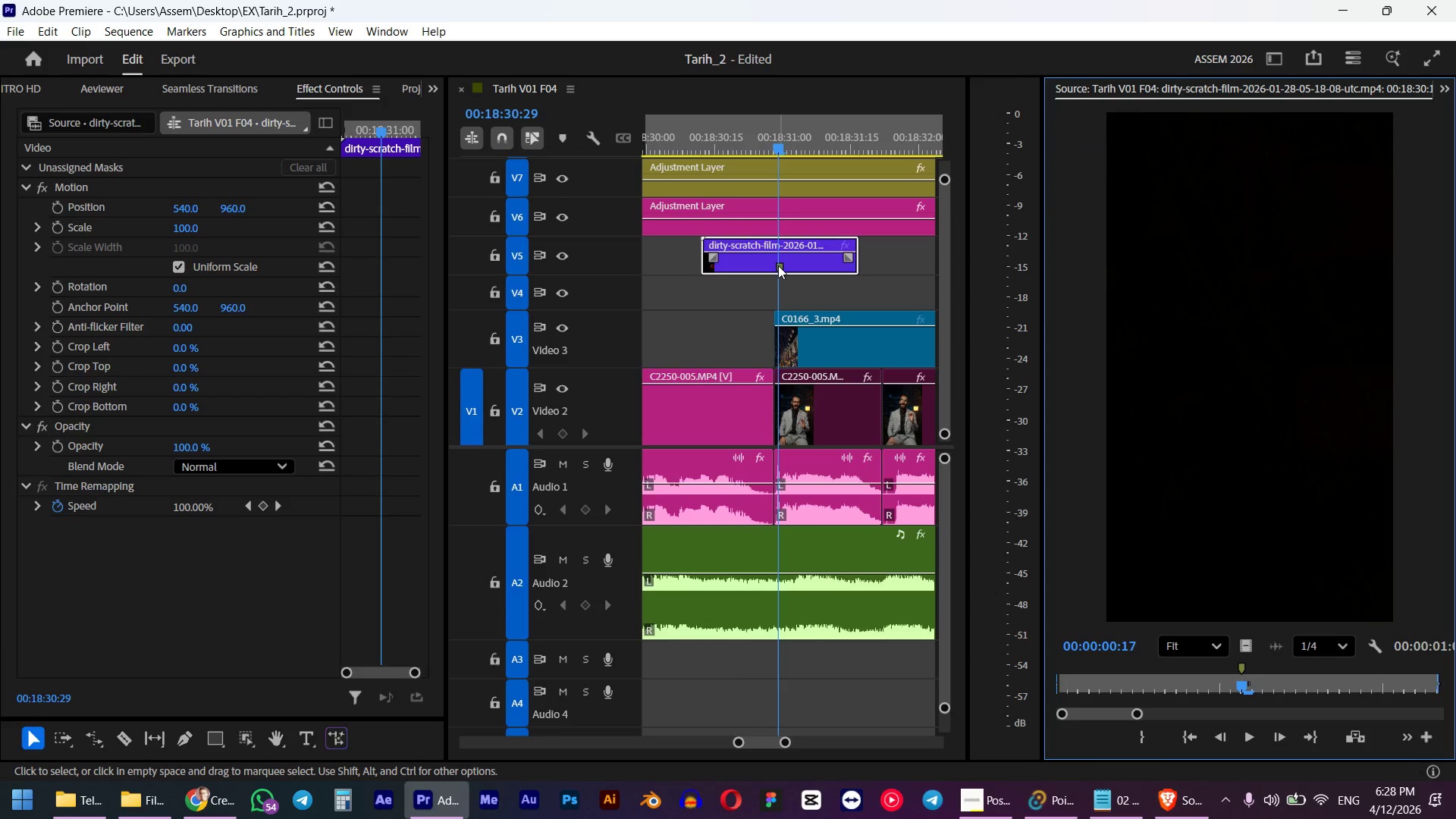 
right_click([778, 265])
 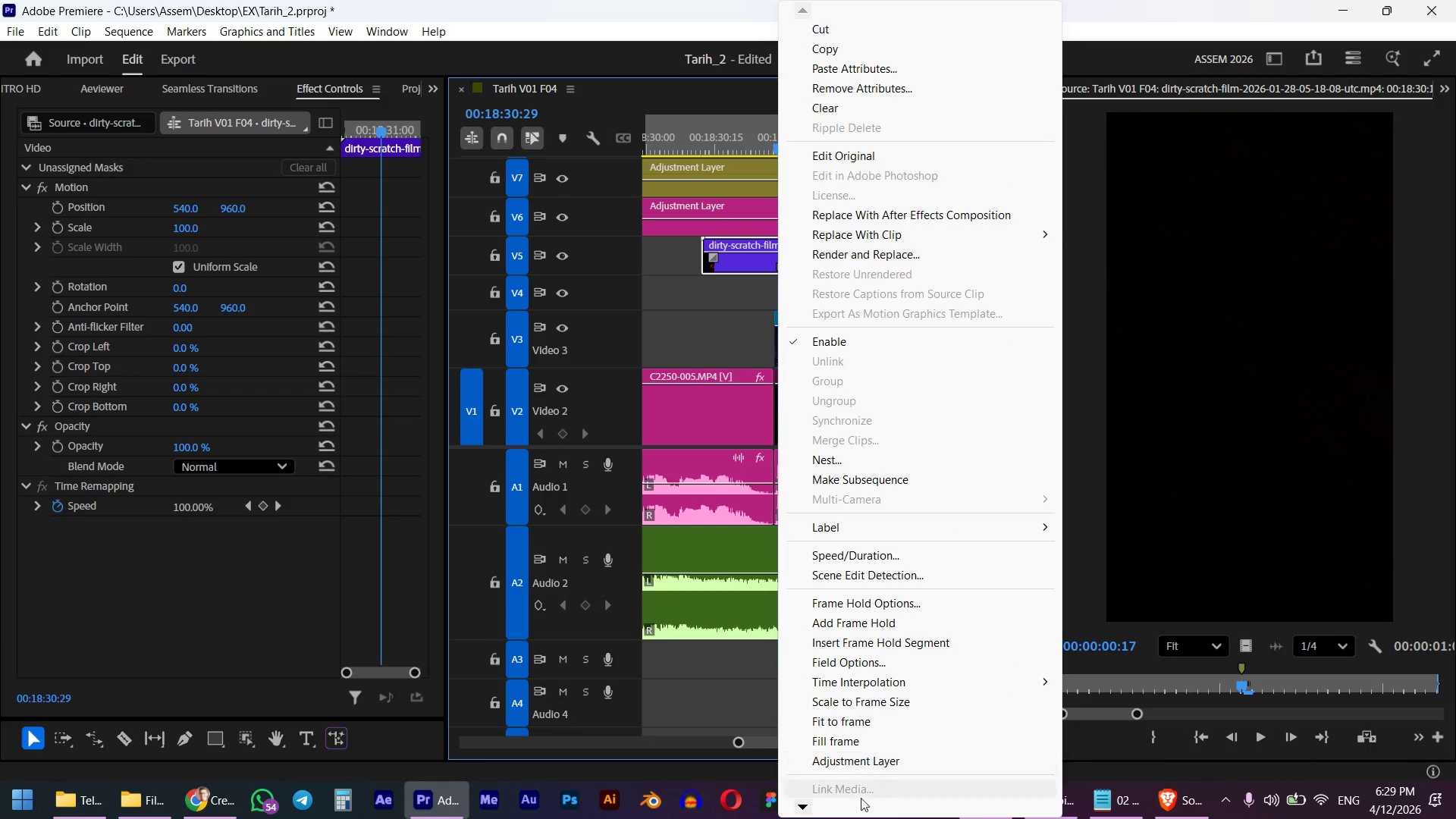 
double_click([803, 795])
 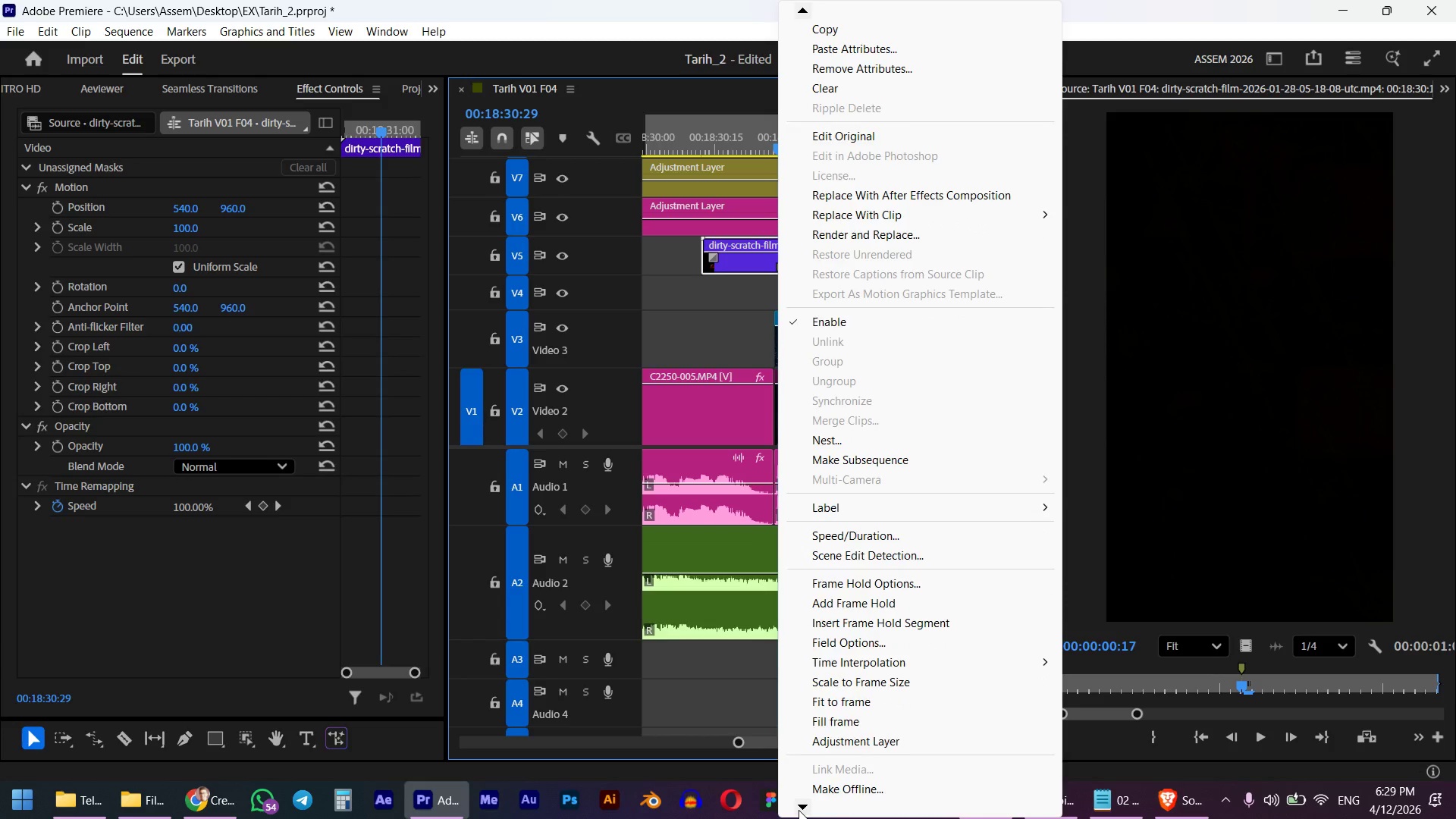 
left_click([799, 810])
 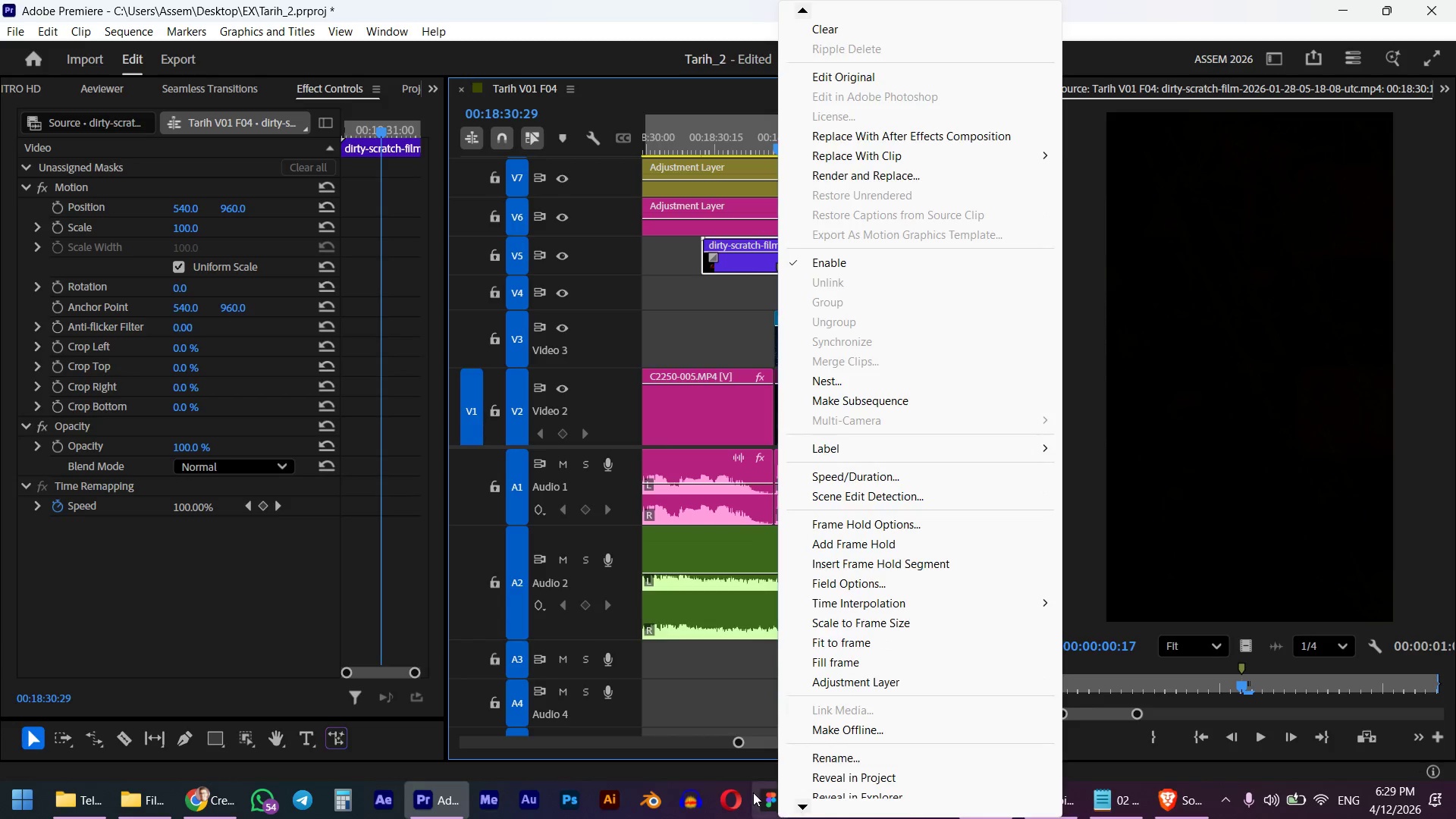 
key(Escape)
 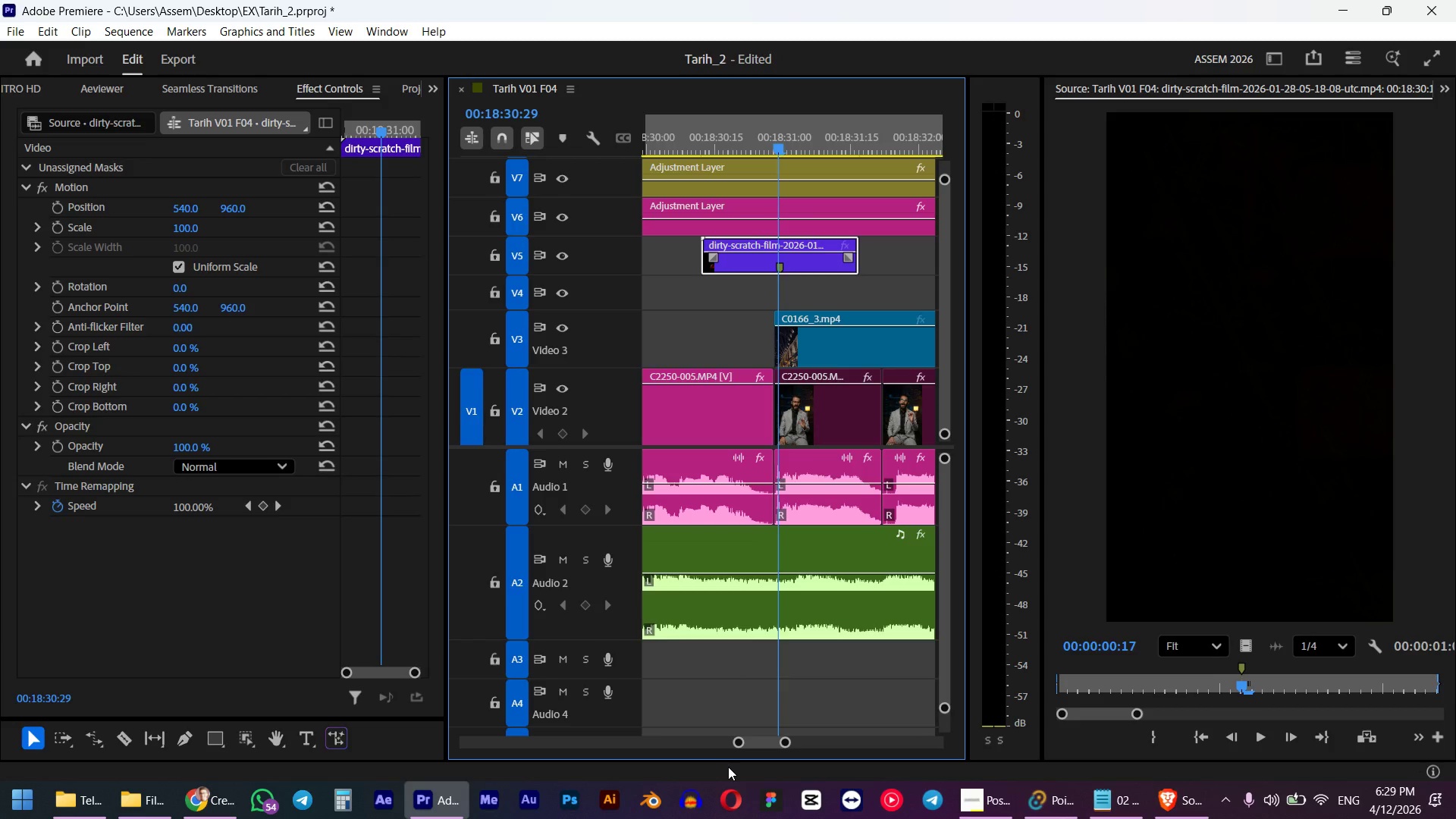 
key(M)
 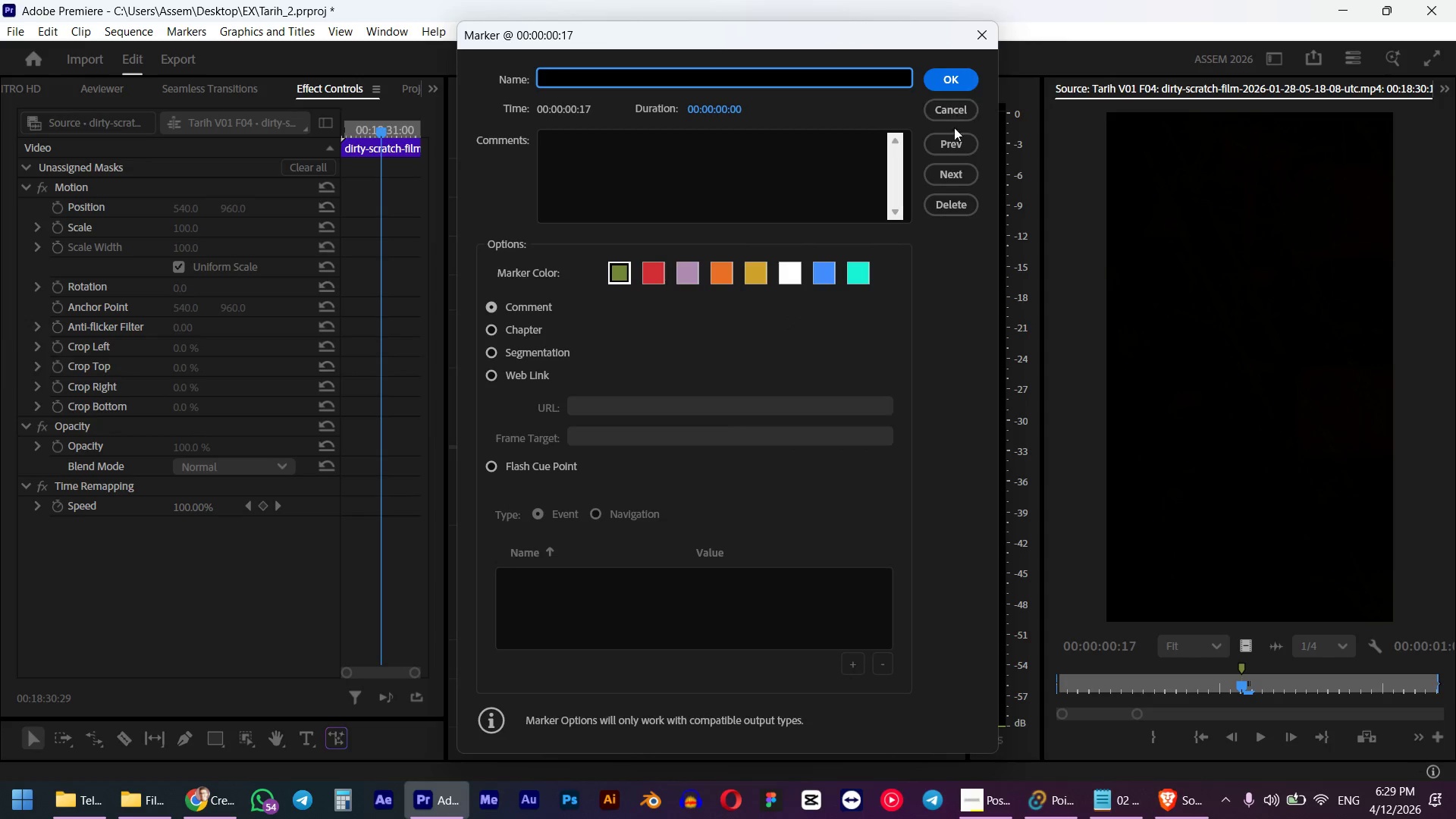 
left_click([961, 213])
 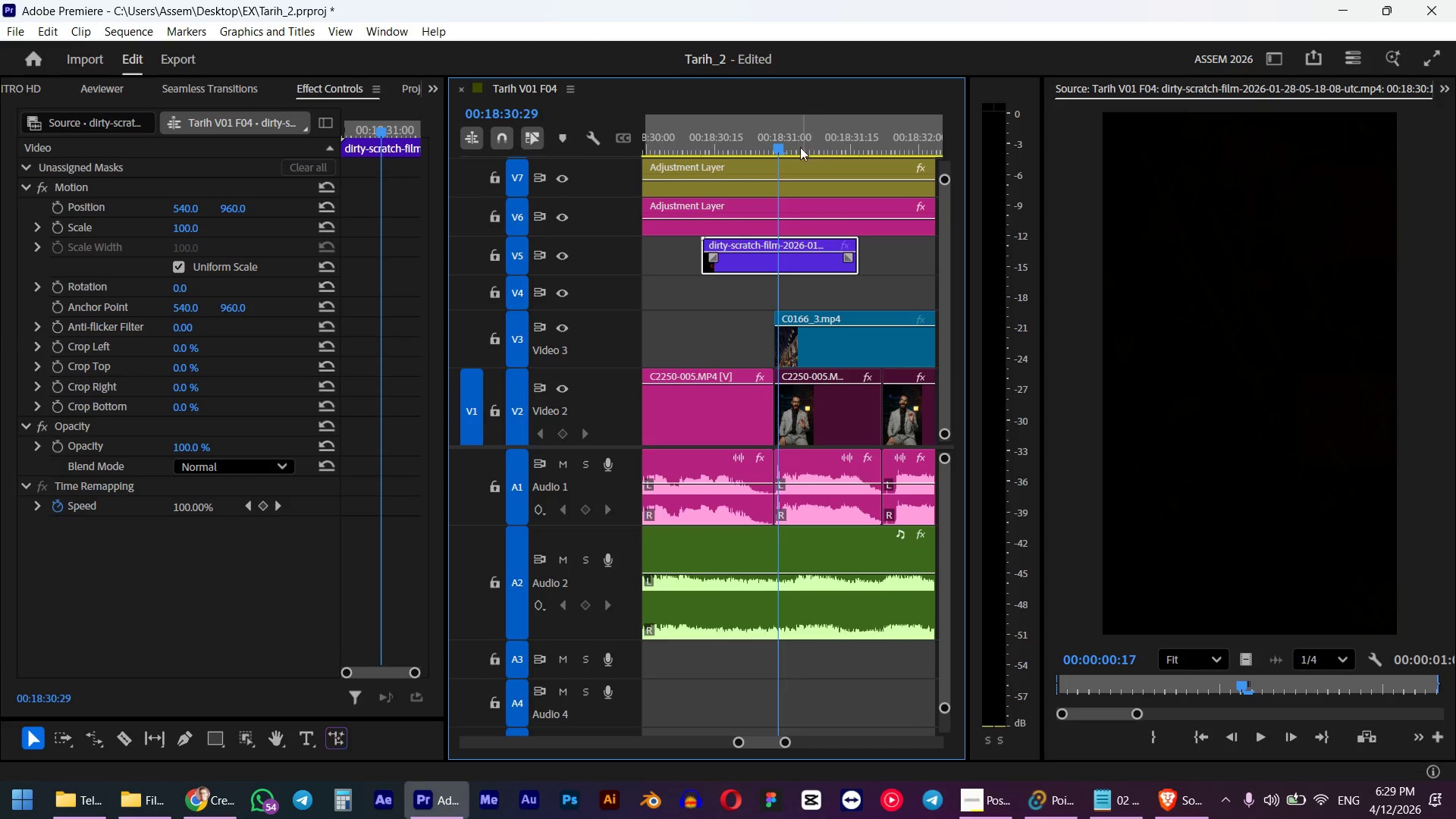 
left_click_drag(start_coordinate=[781, 137], to_coordinate=[771, 137])
 